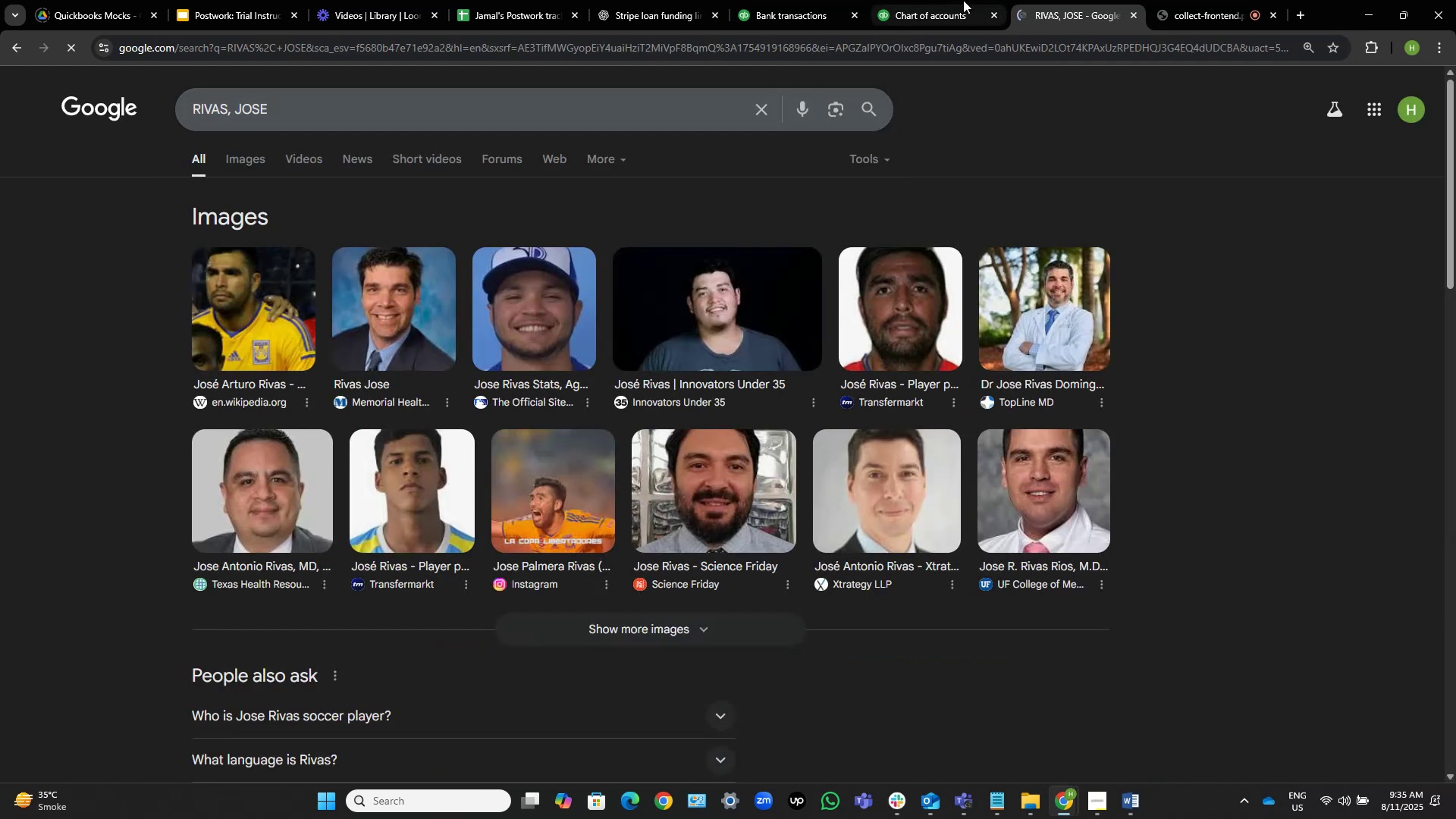 
left_click([764, 0])
 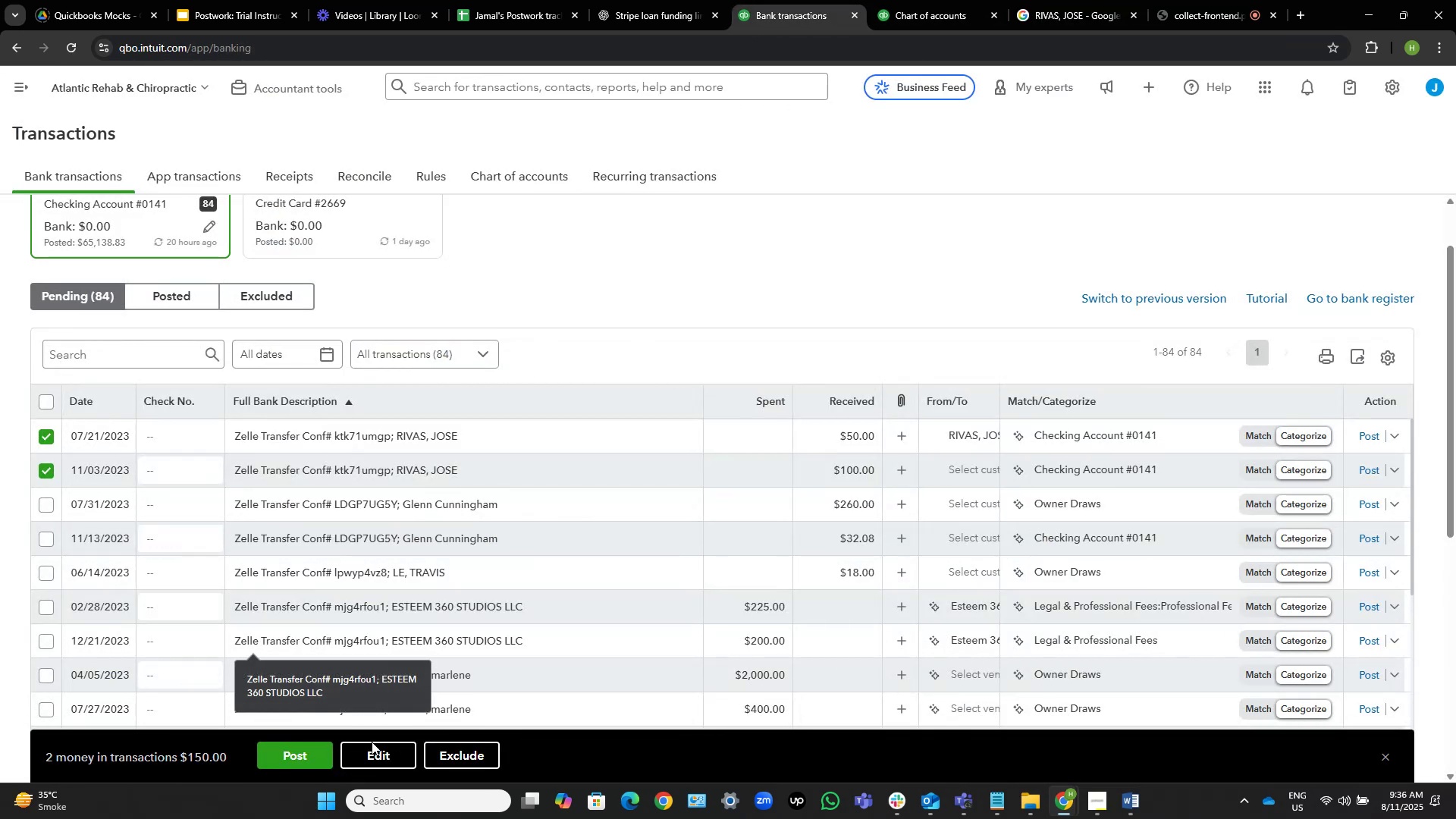 
left_click([387, 751])
 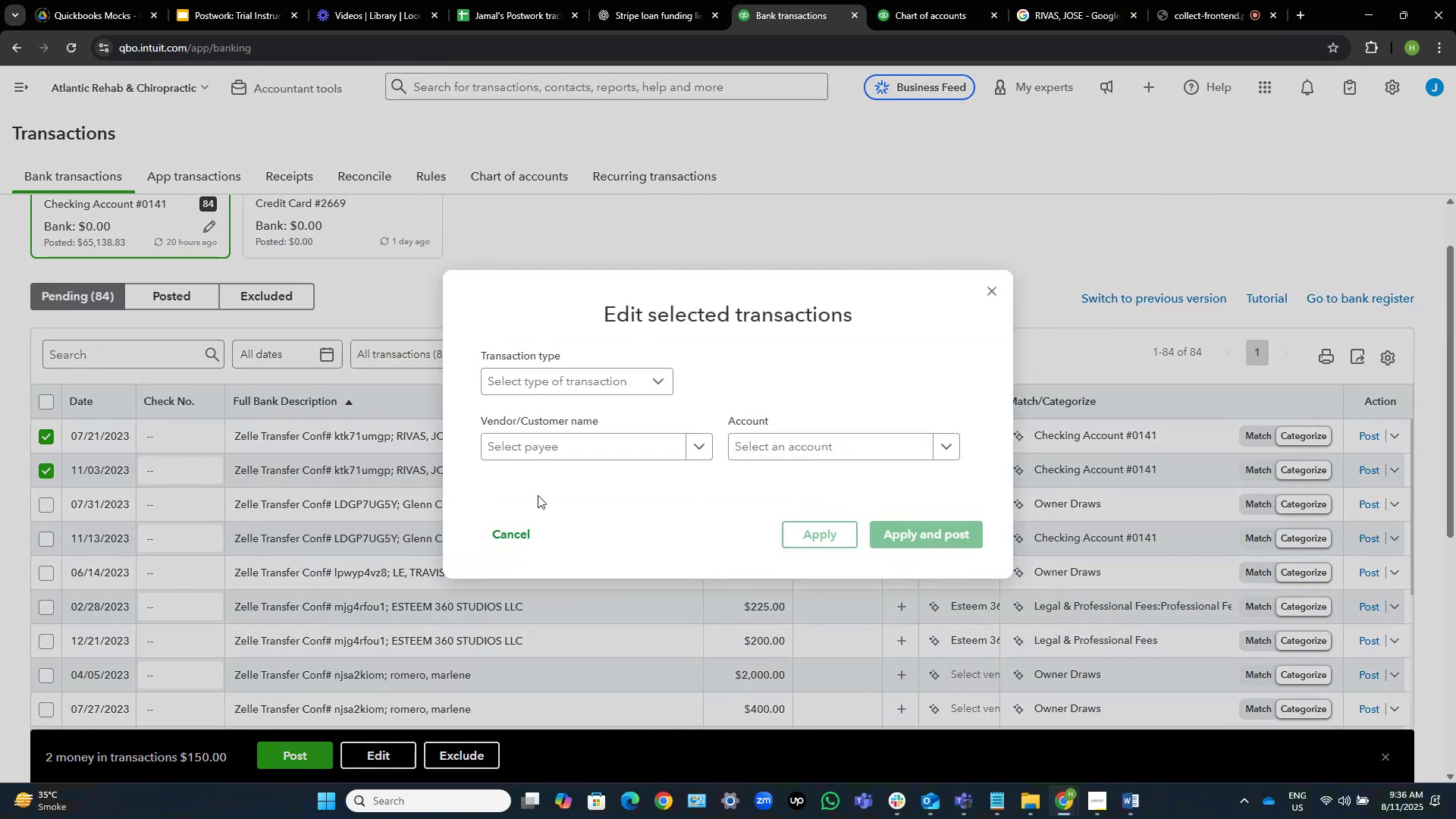 
left_click([579, 438])
 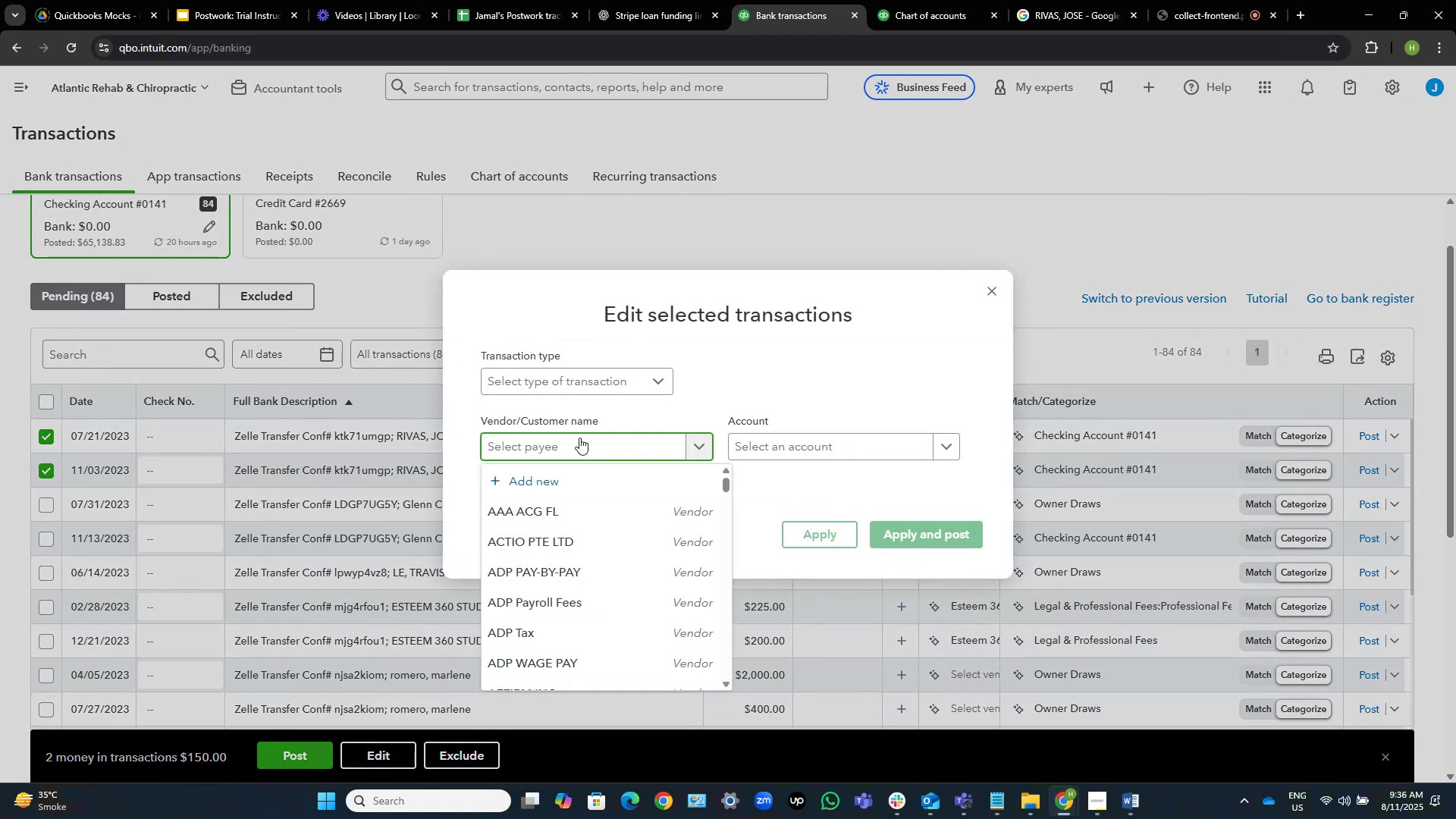 
type(jose)
 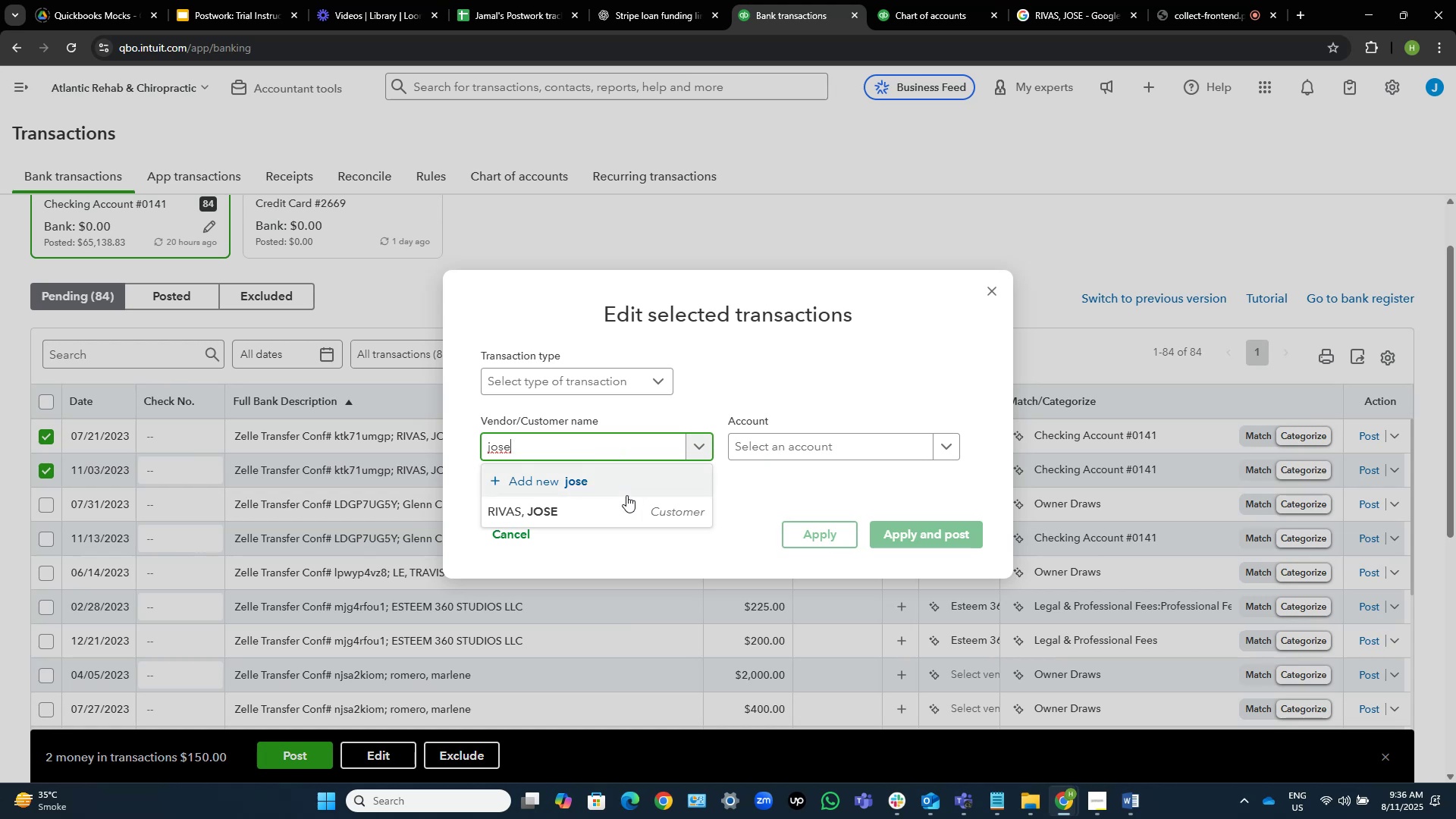 
left_click([623, 507])
 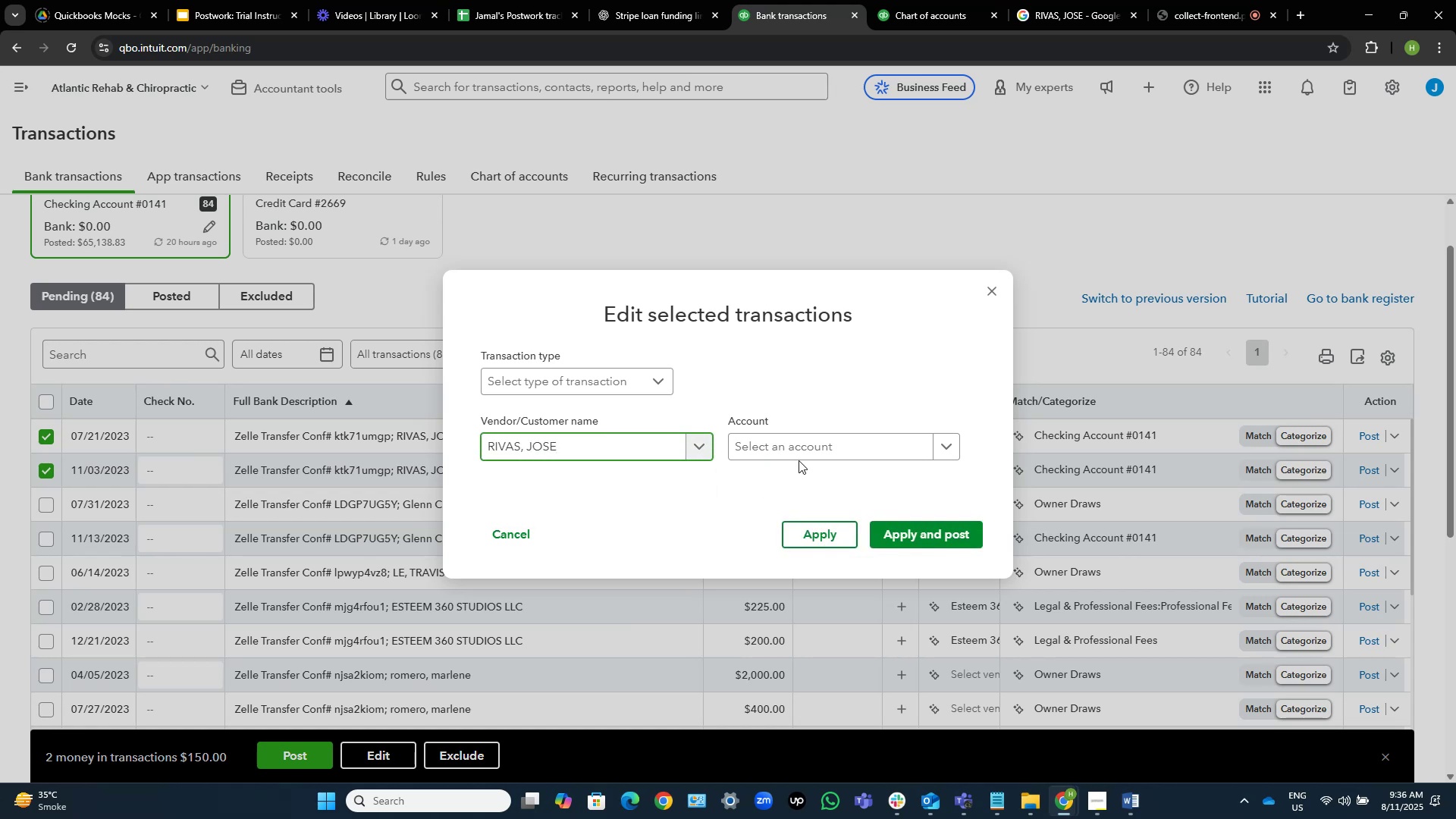 
left_click([802, 452])
 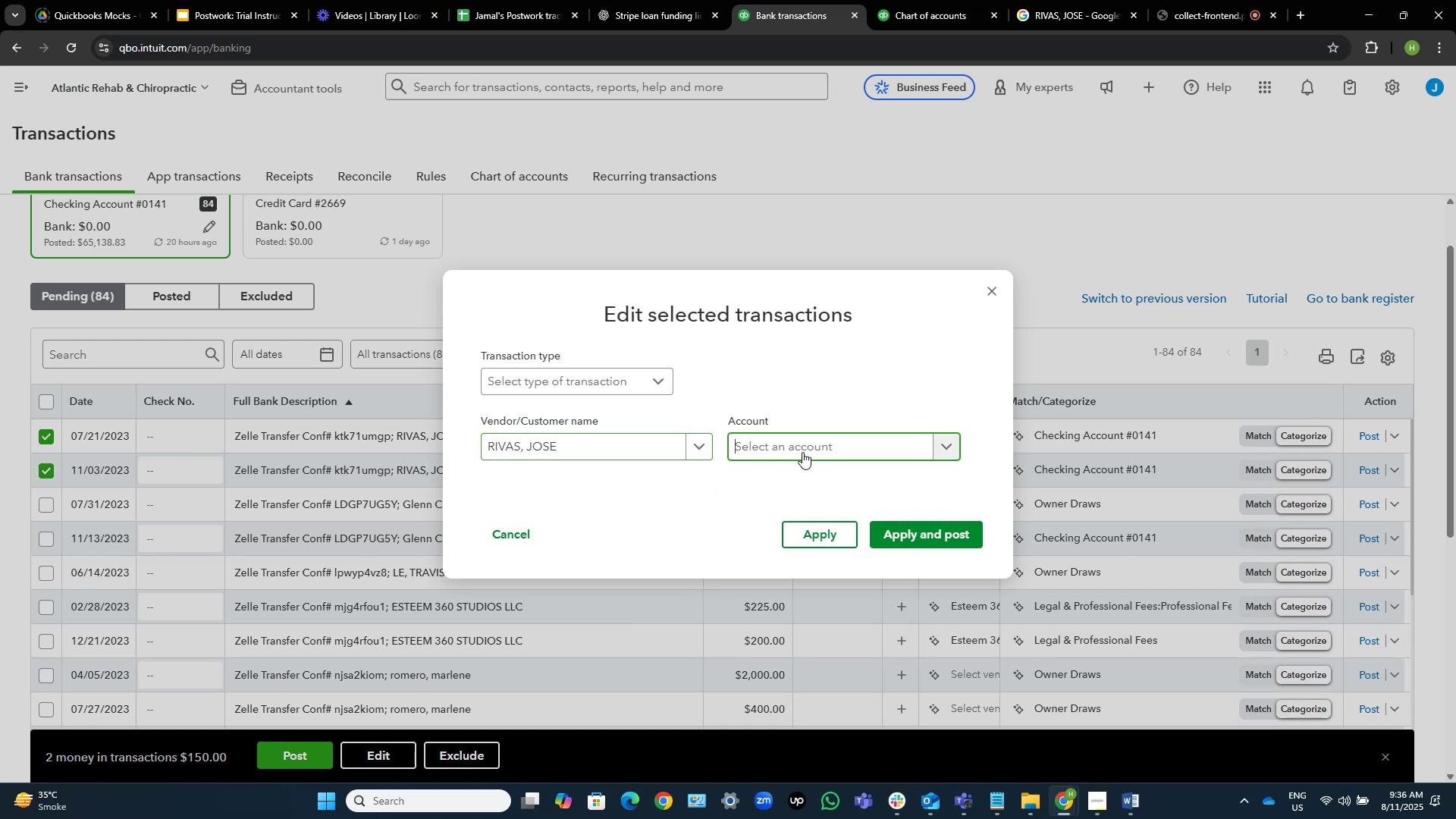 
type(as)
 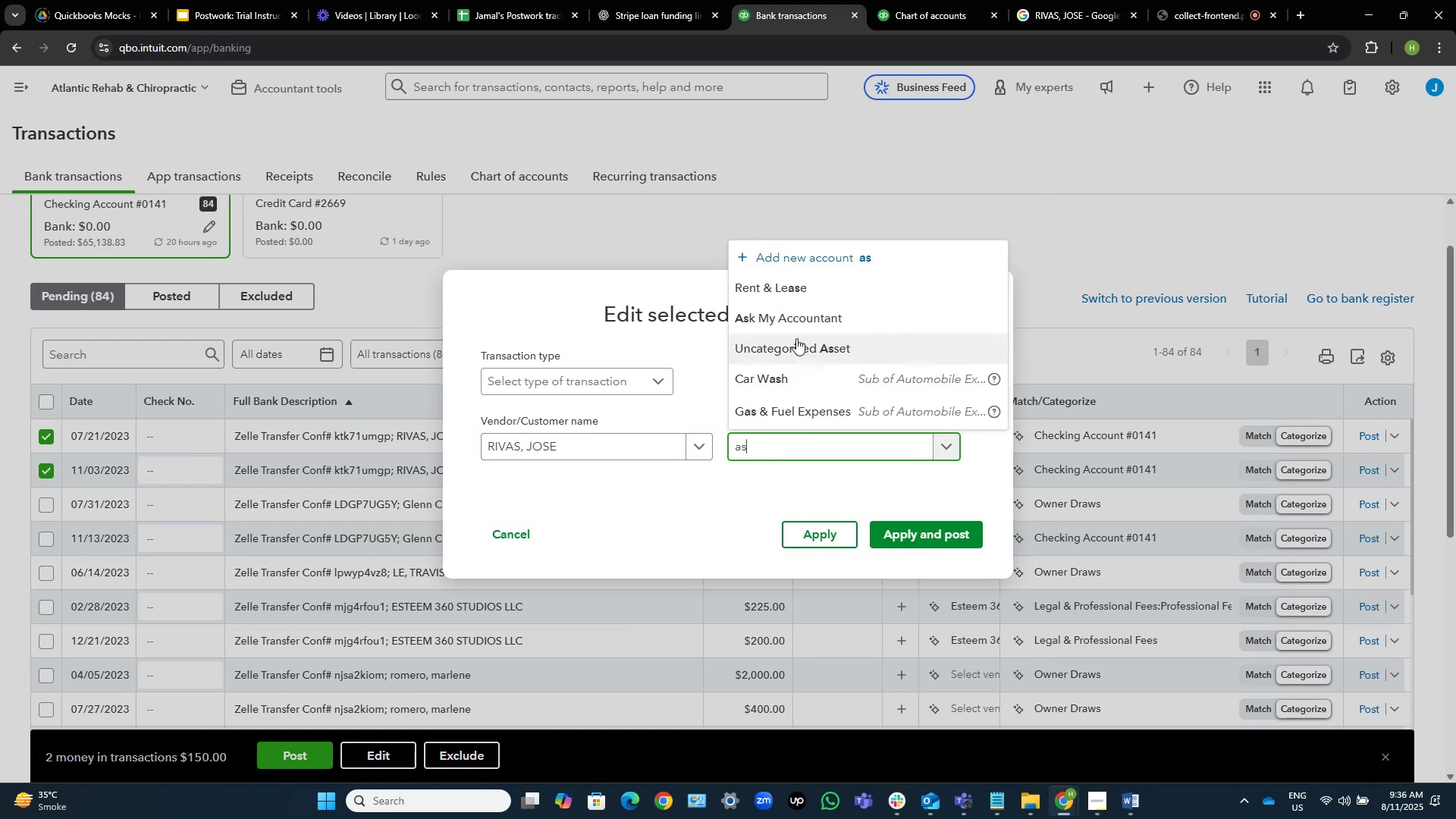 
left_click([796, 331])
 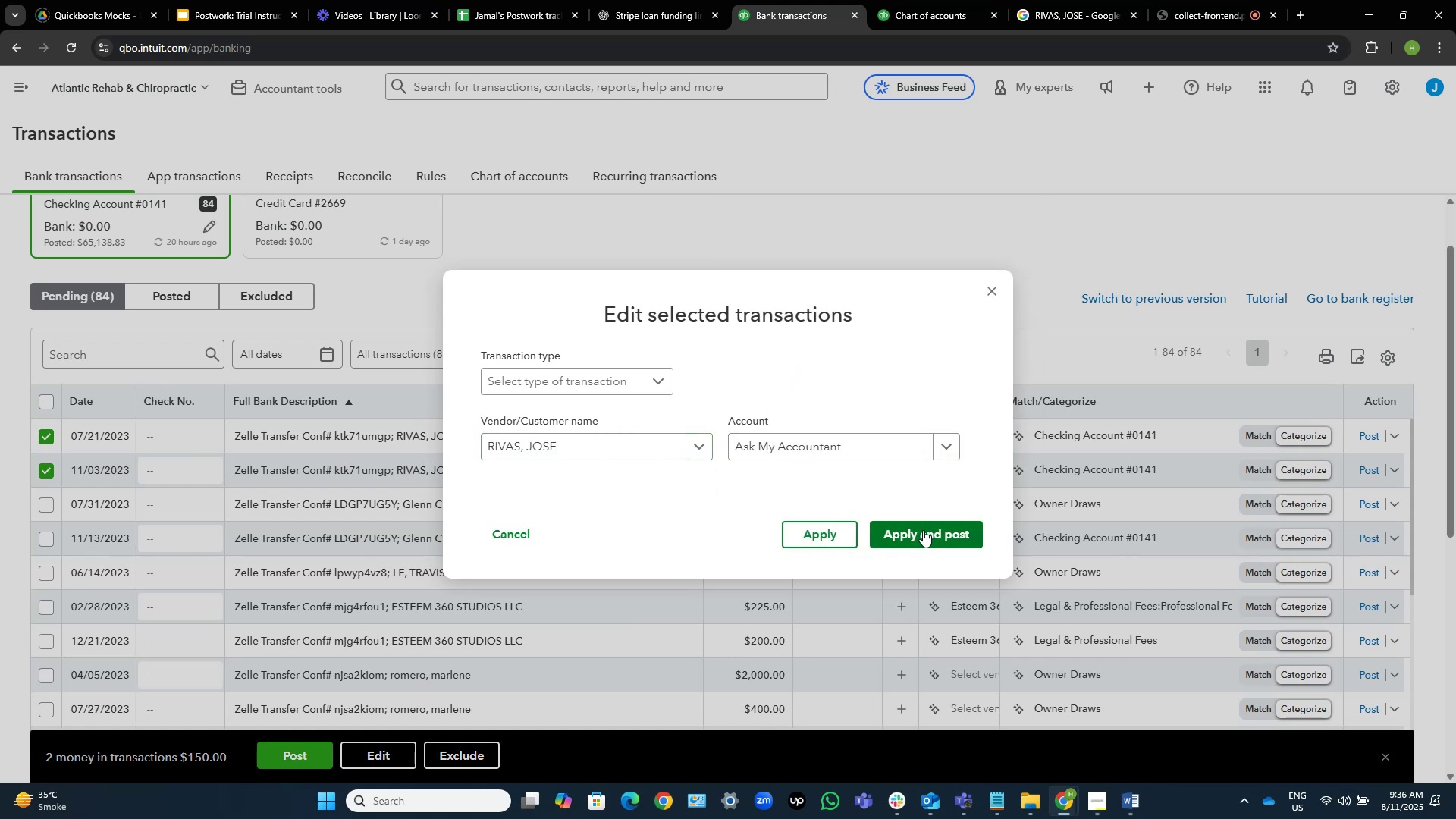 
left_click([923, 532])
 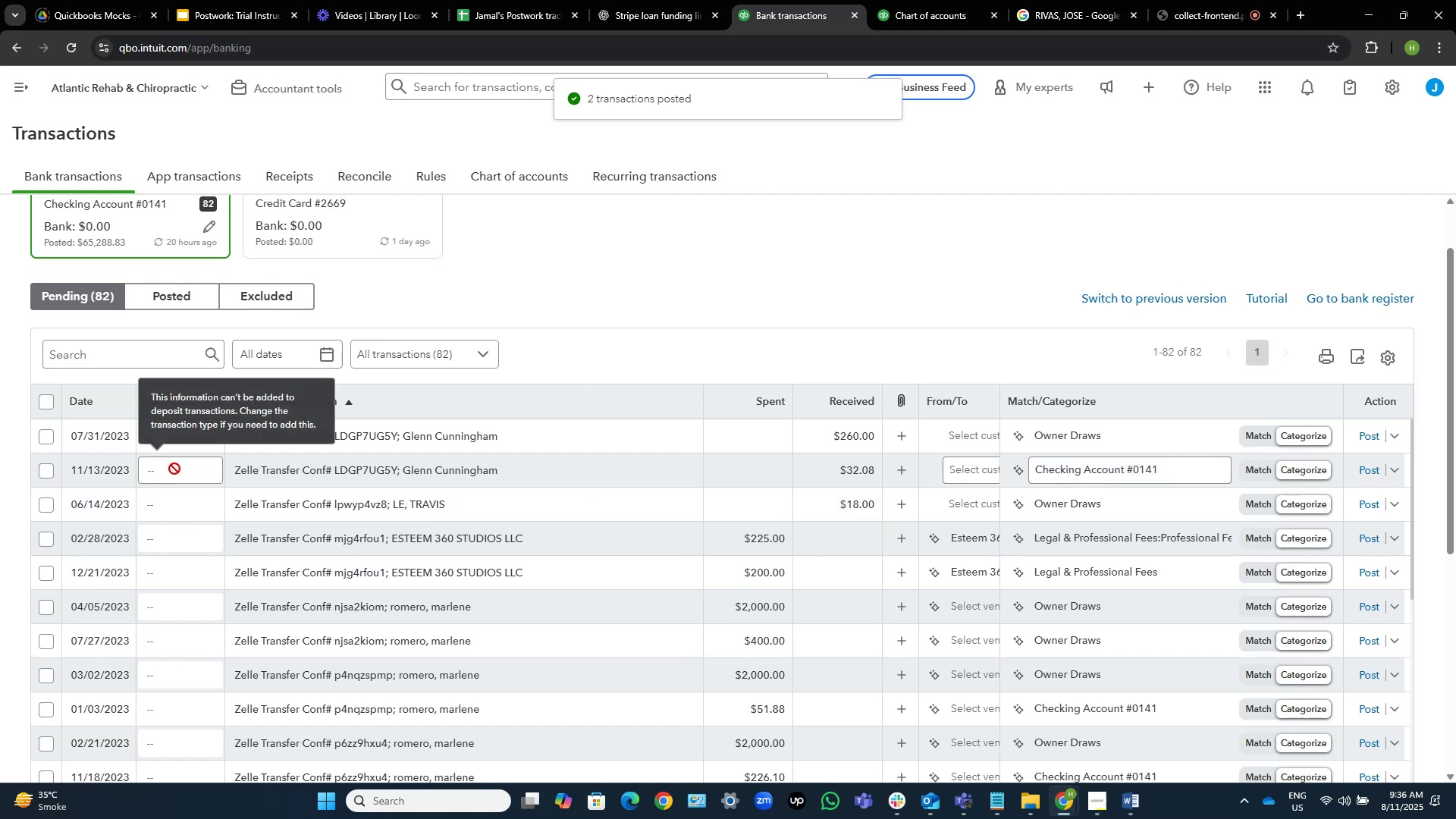 
wait(6.14)
 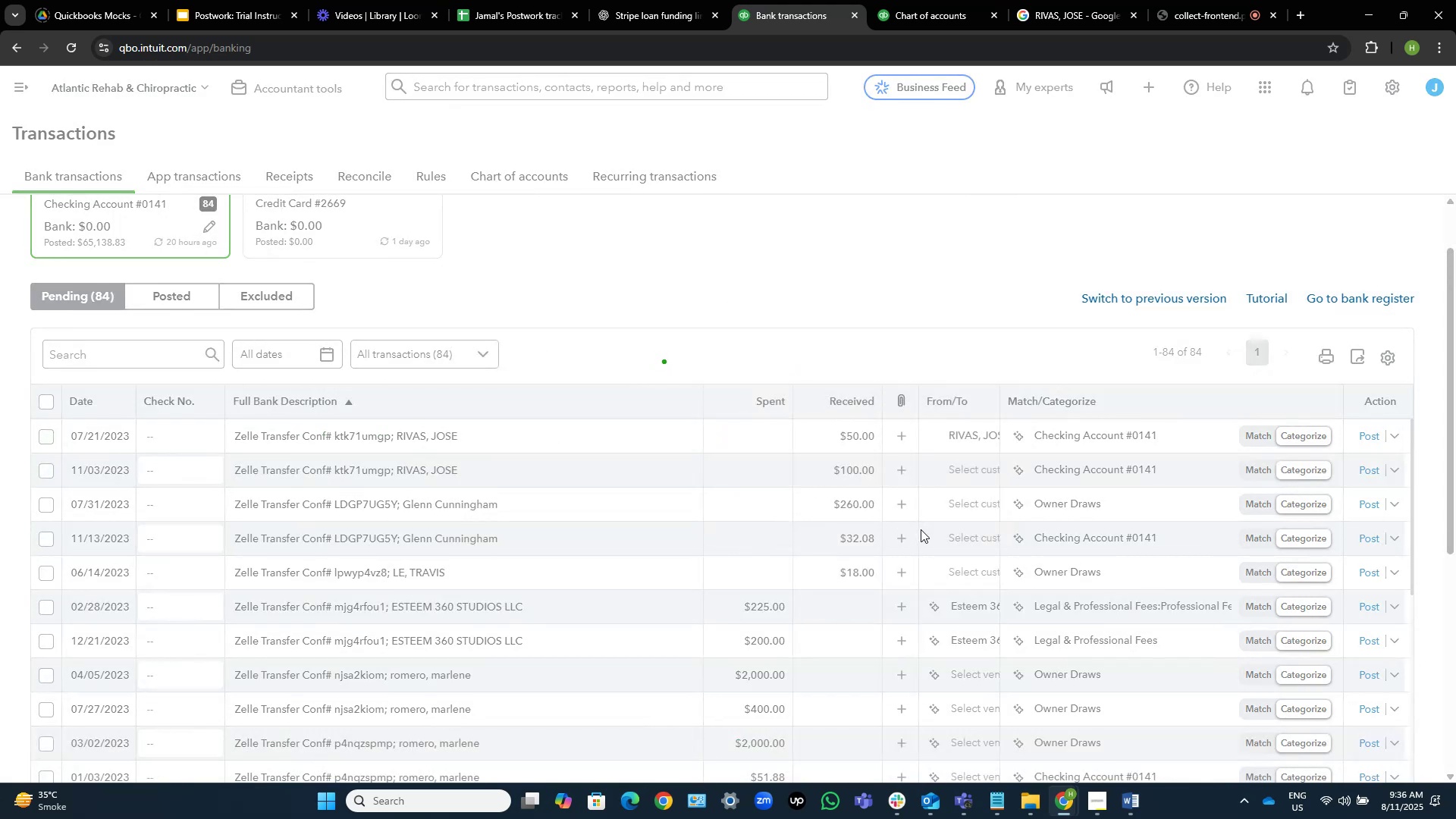 
left_click([46, 470])
 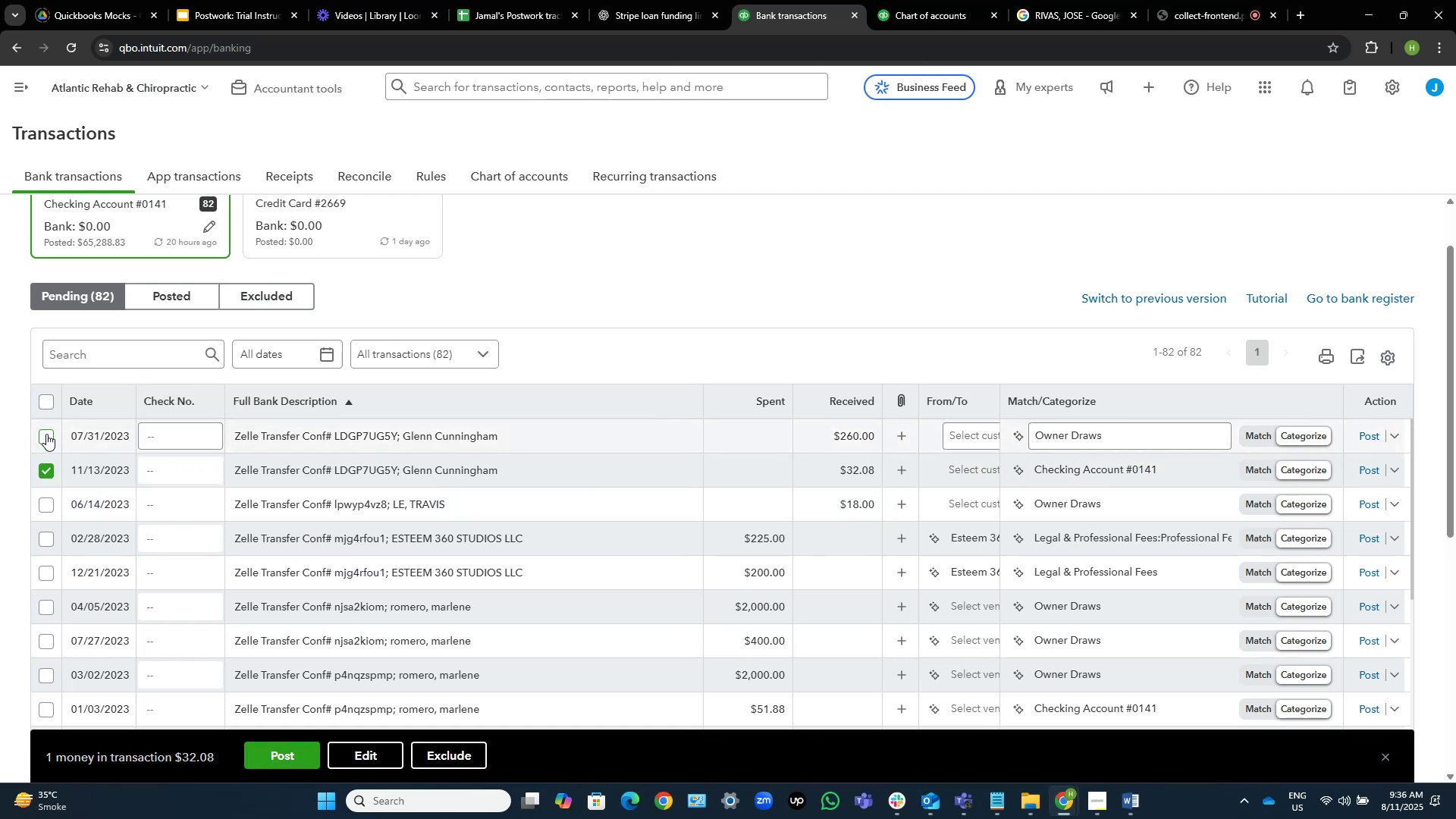 
left_click([47, 438])
 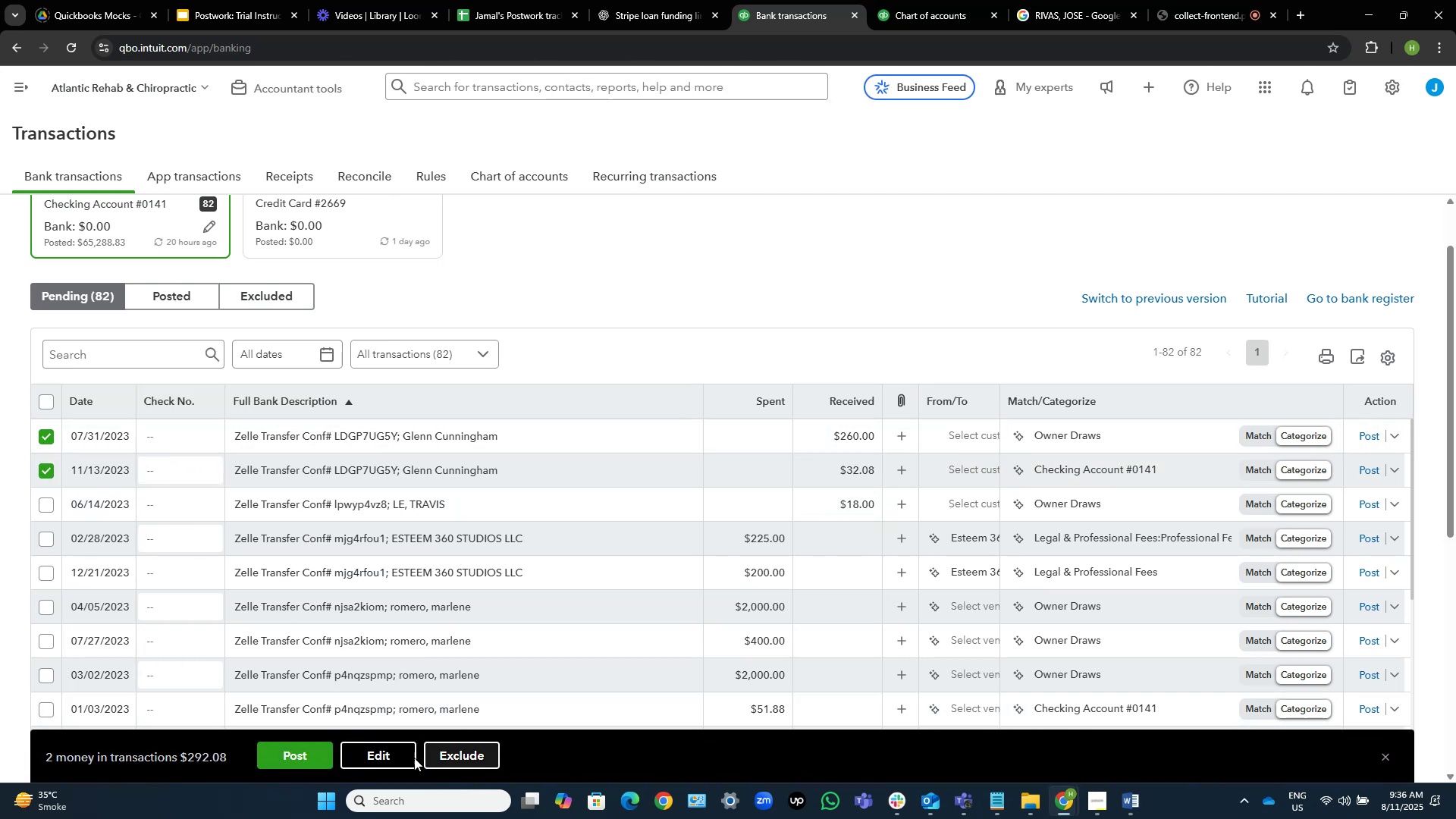 
left_click([389, 752])
 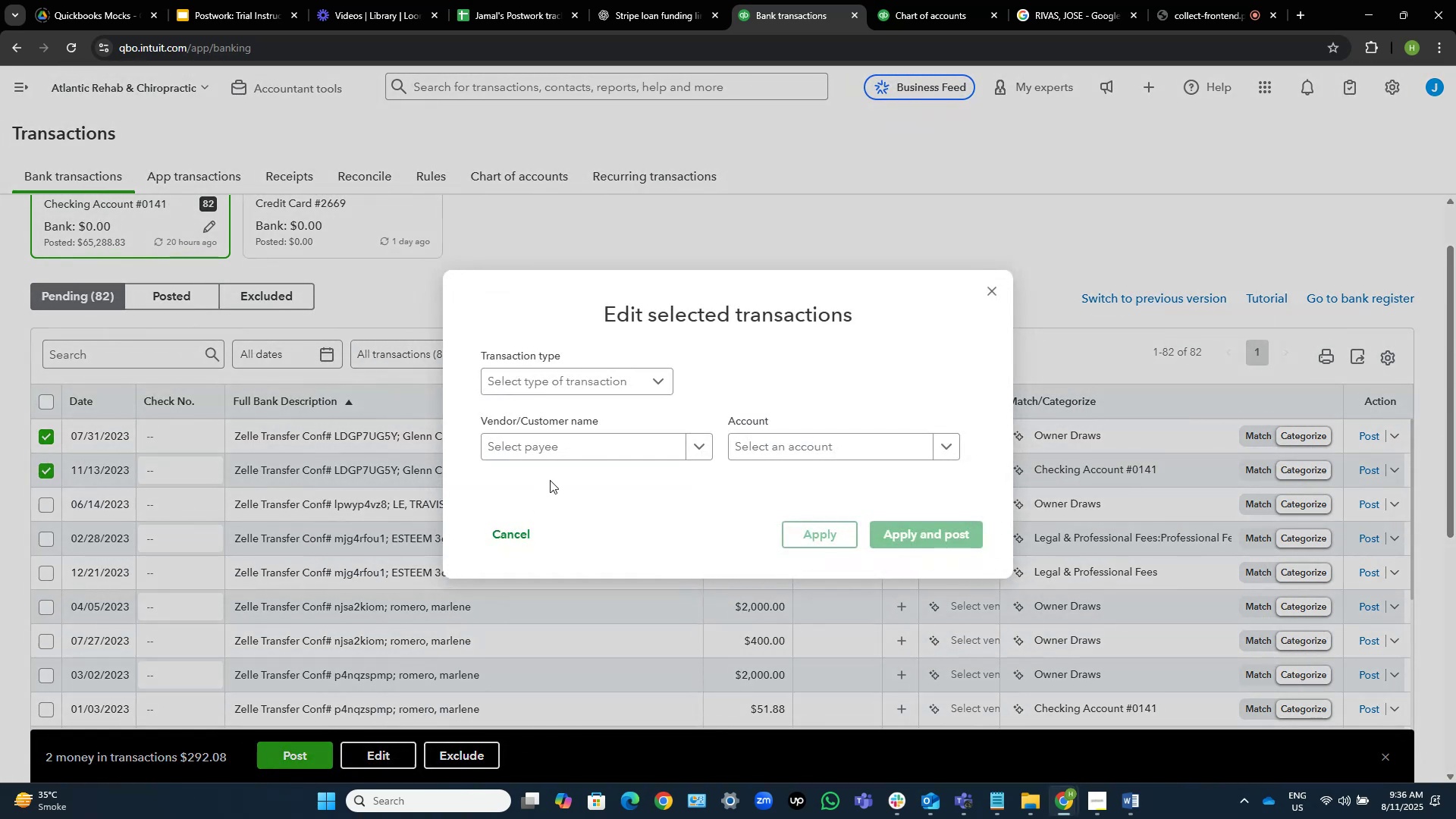 
left_click([574, 444])
 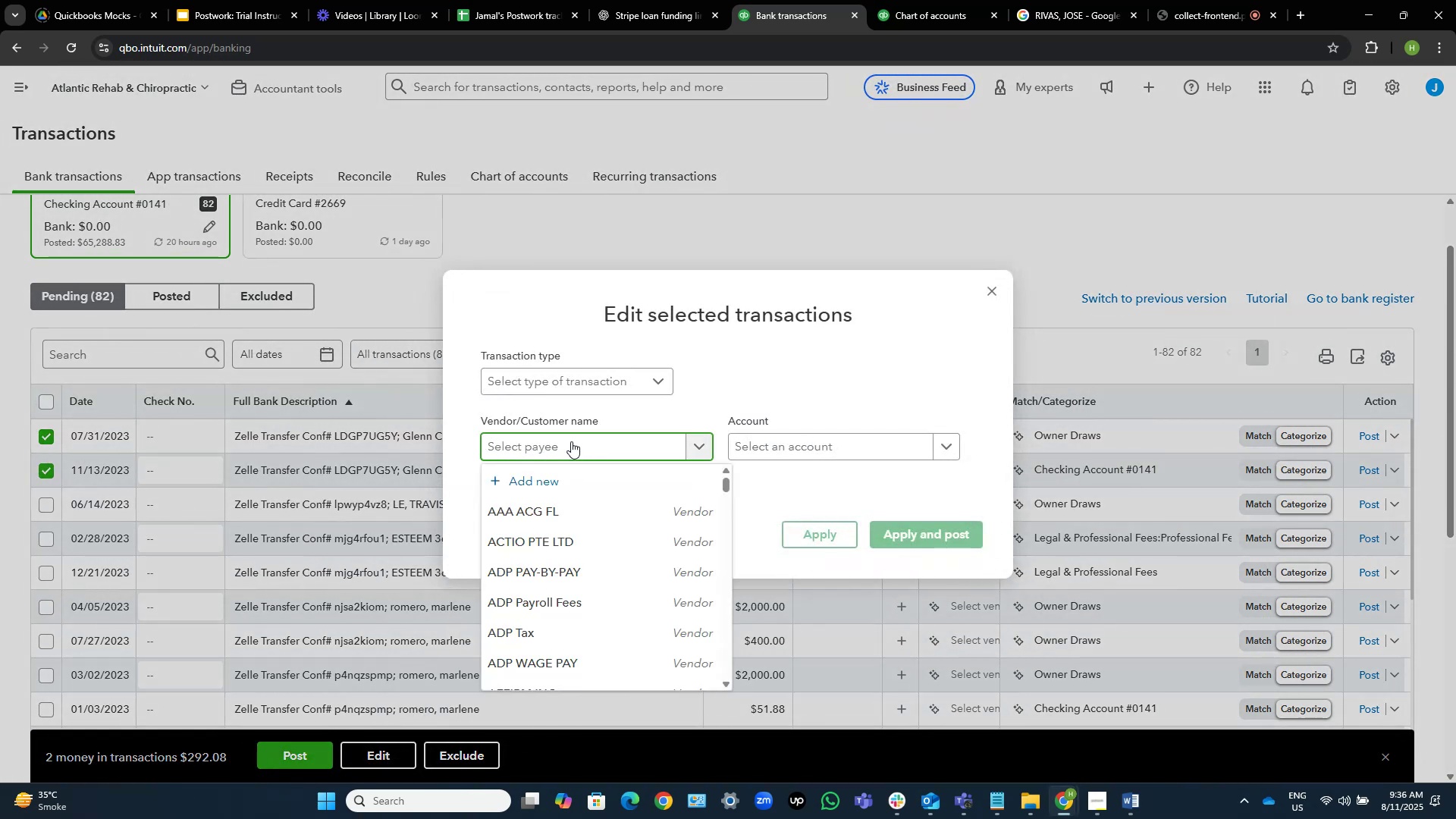 
type(gl)
 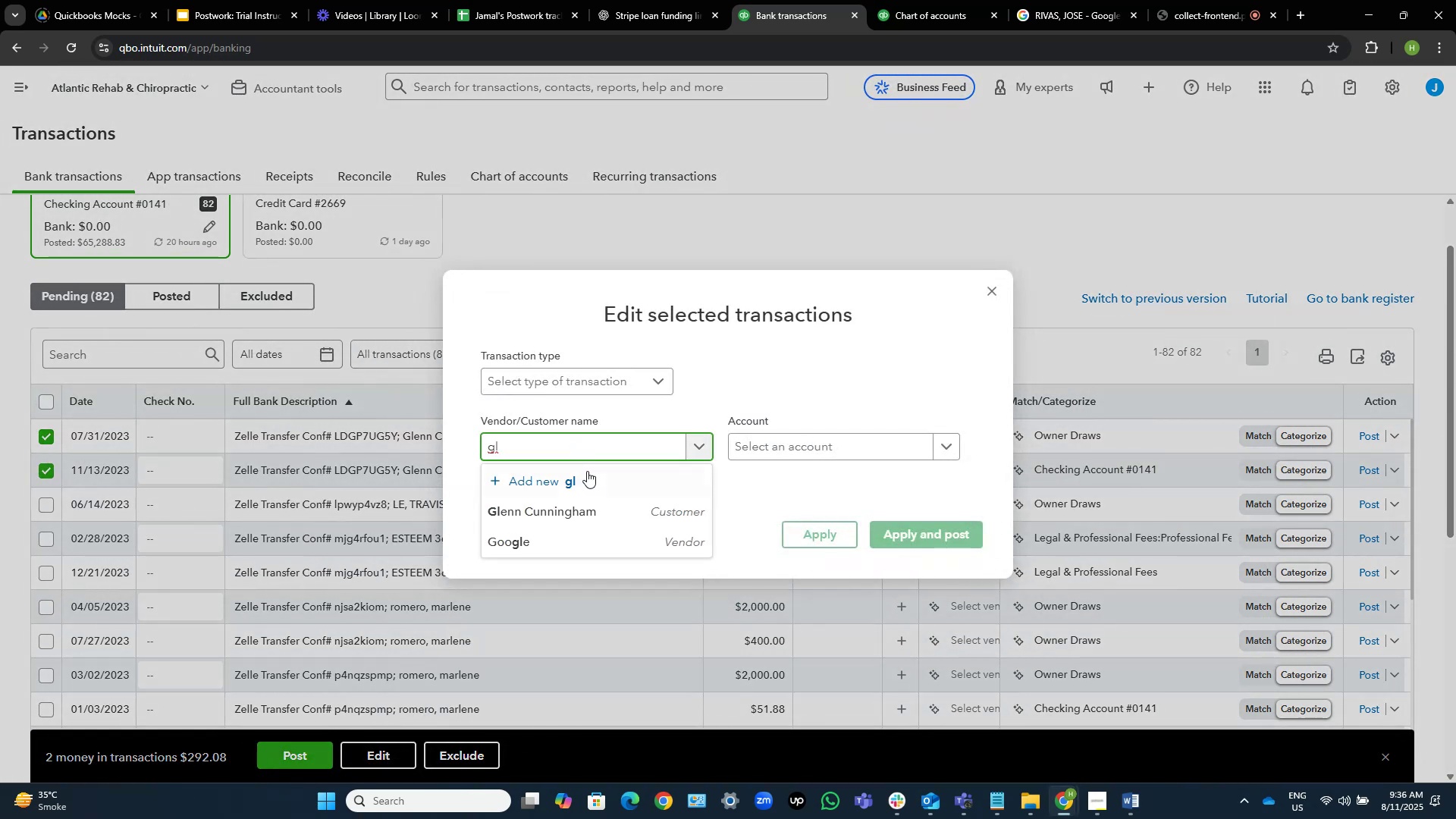 
left_click([597, 509])
 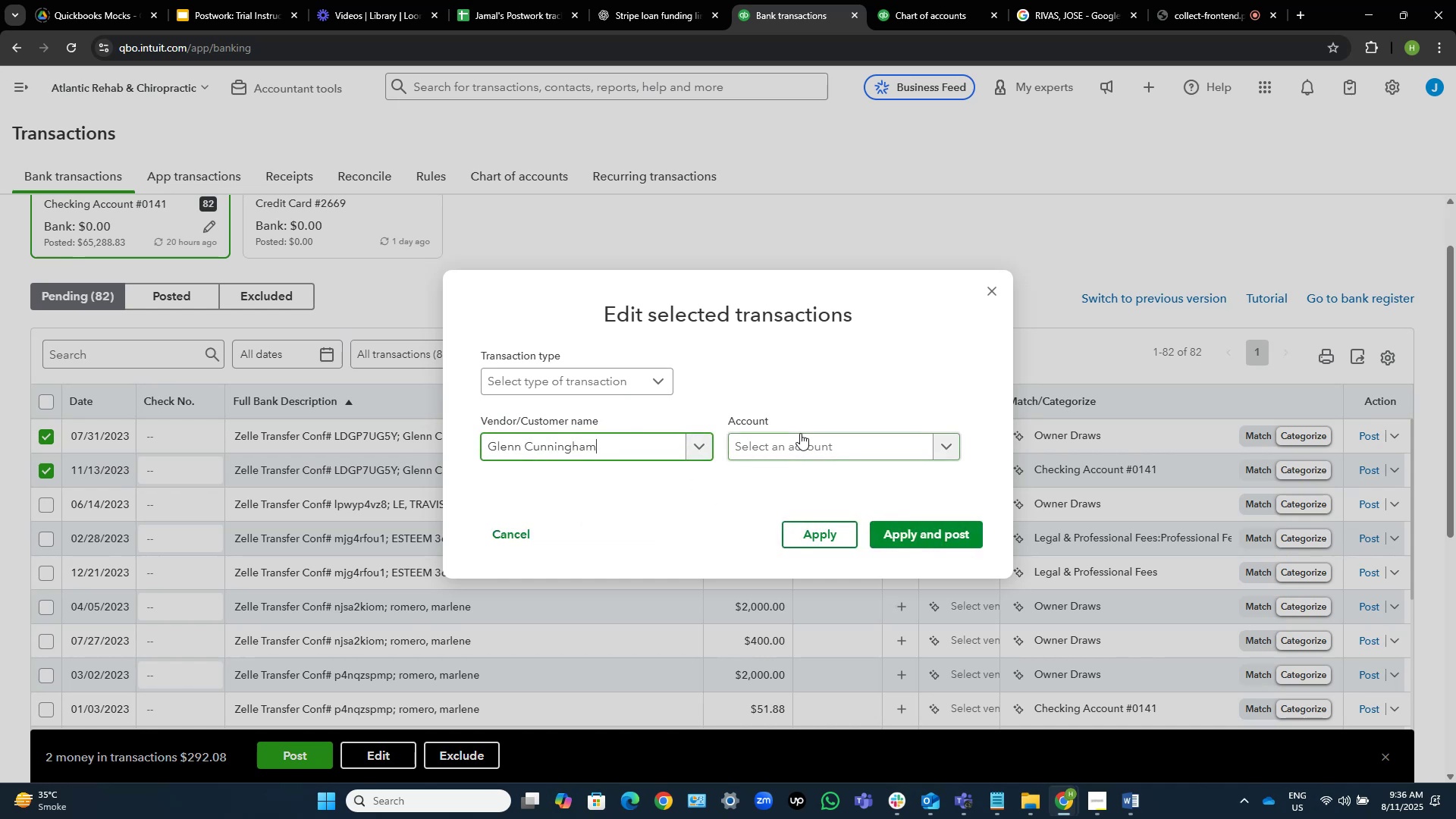 
left_click([800, 433])
 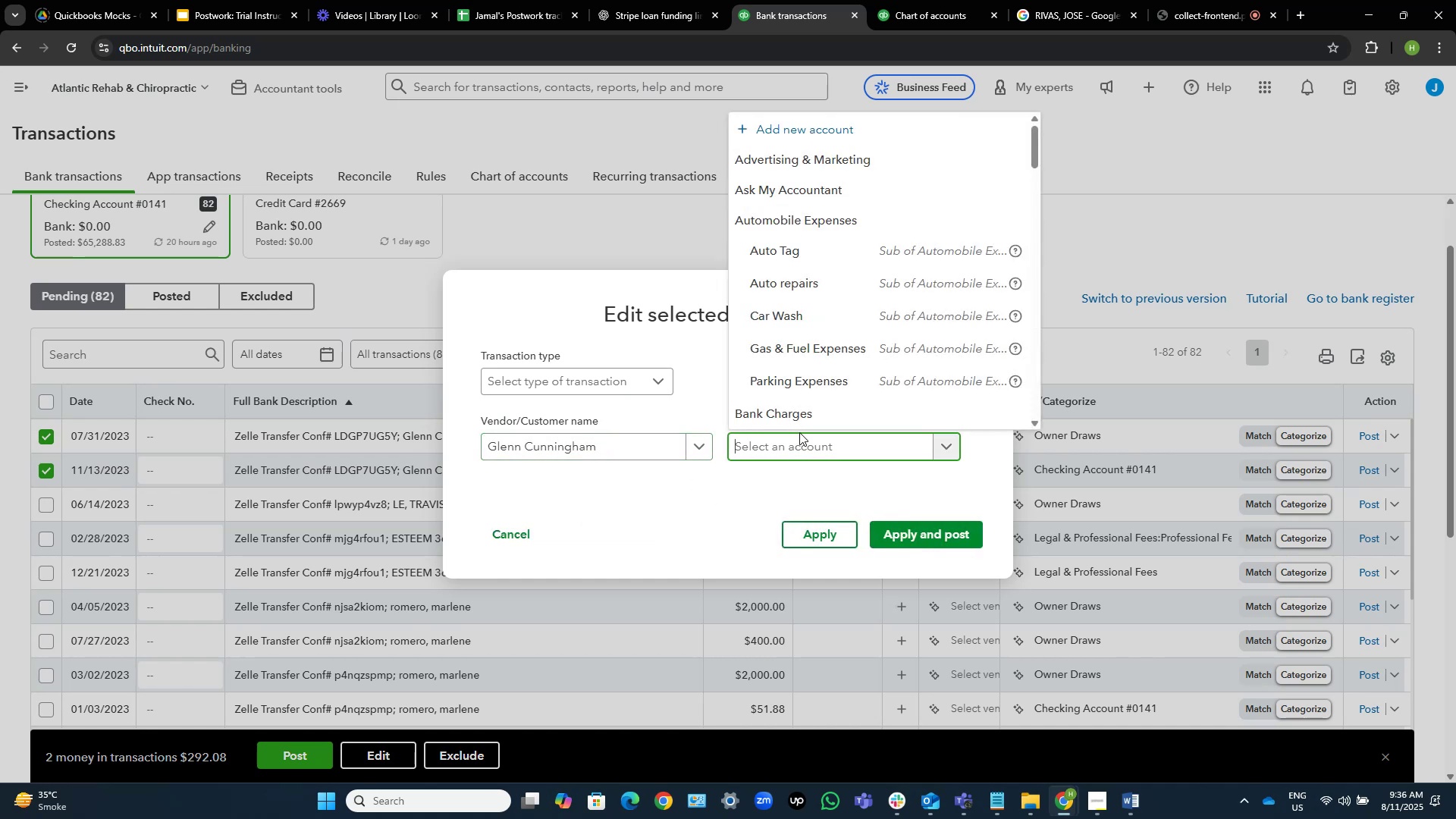 
type(as)
 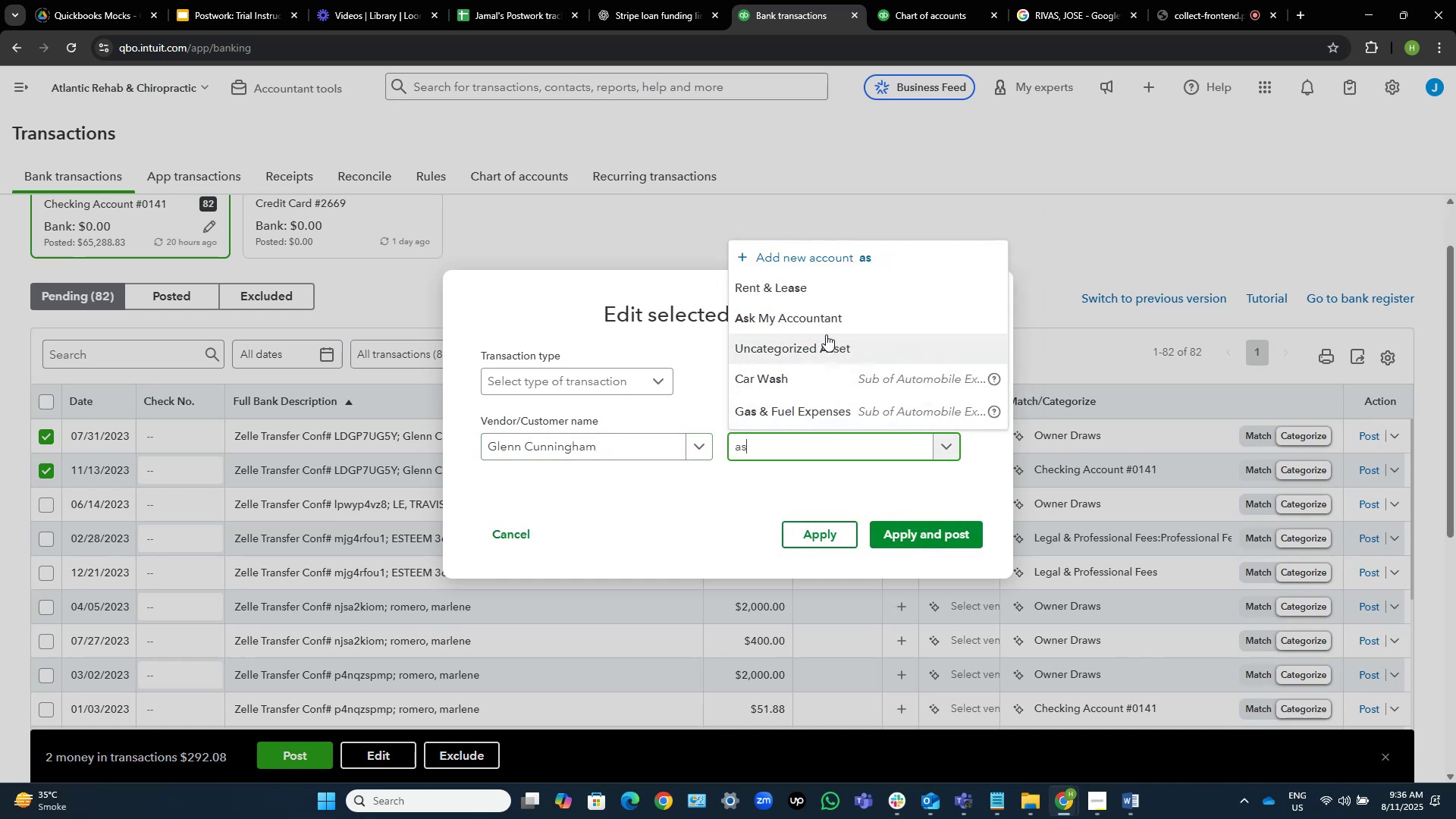 
left_click([828, 328])
 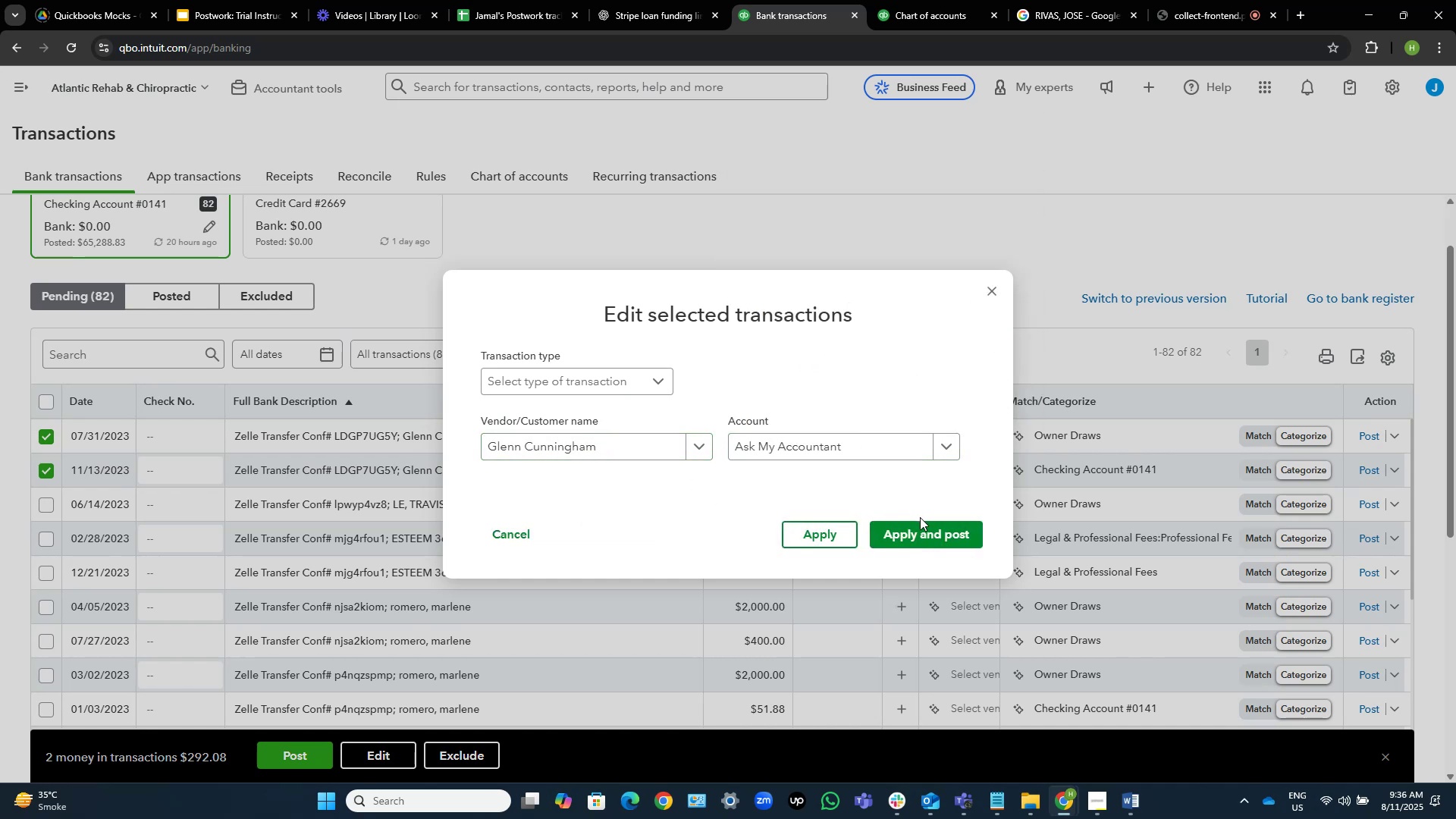 
left_click([940, 529])
 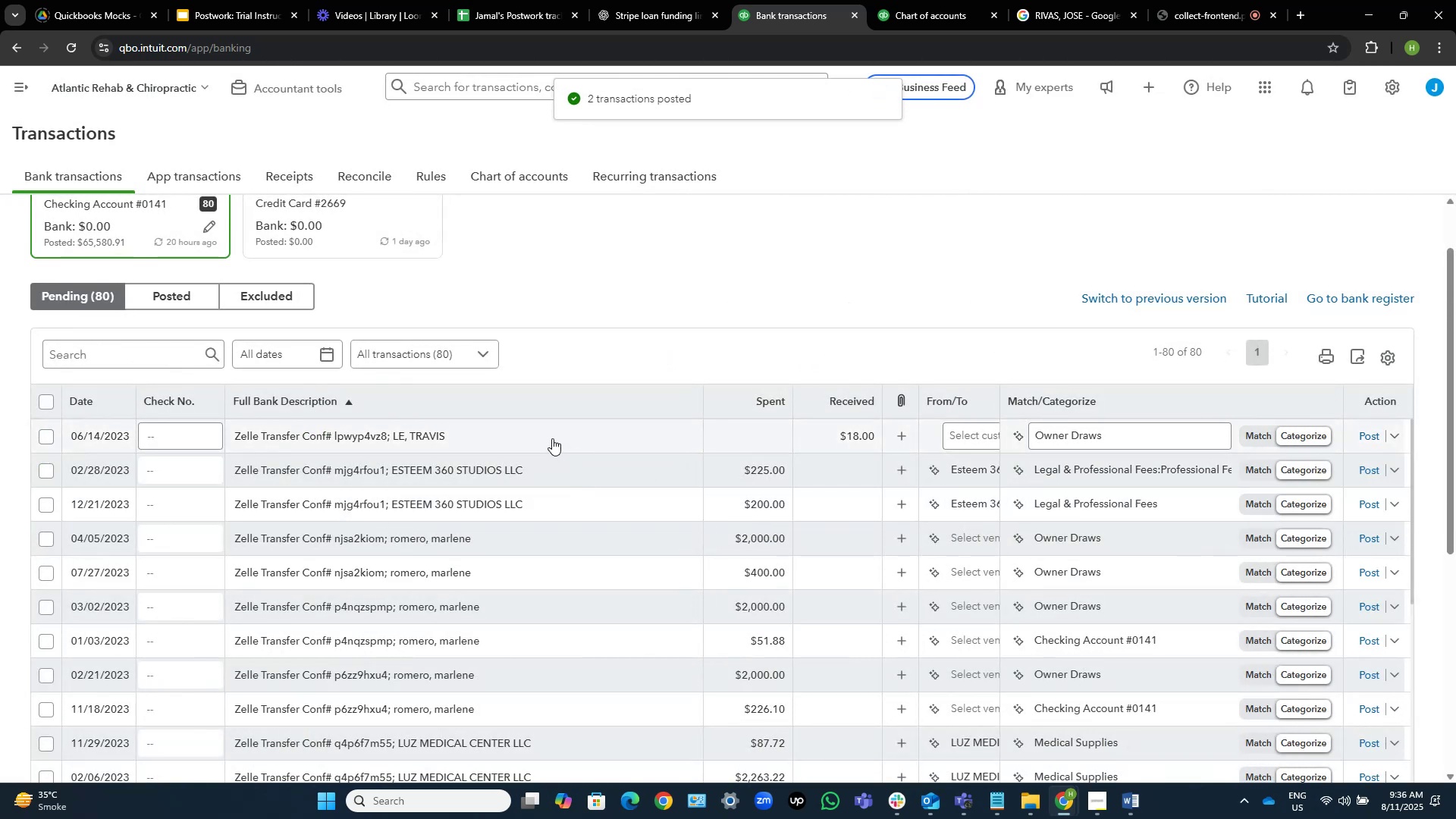 
mouse_move([233, 434])
 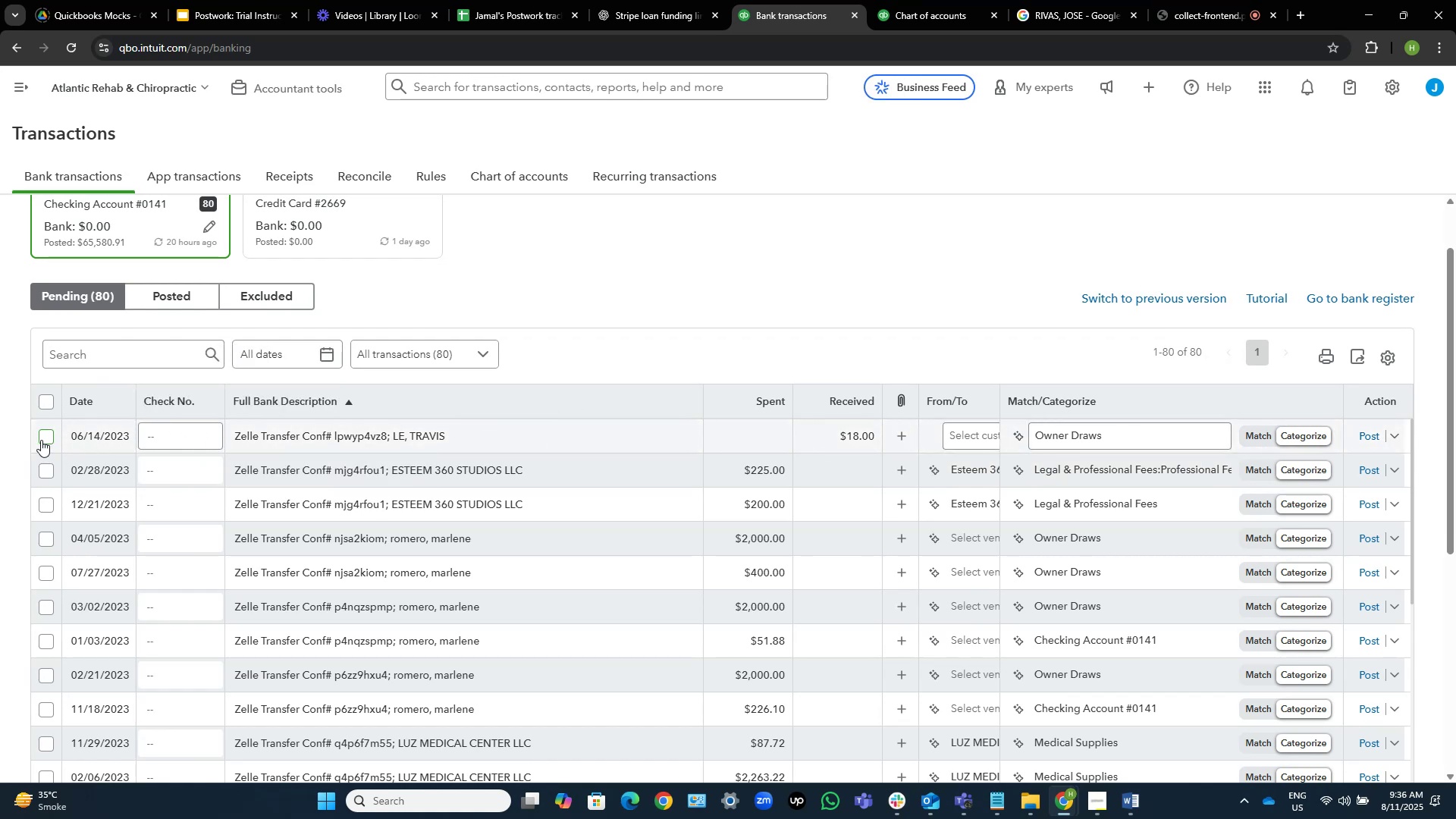 
left_click([52, 437])
 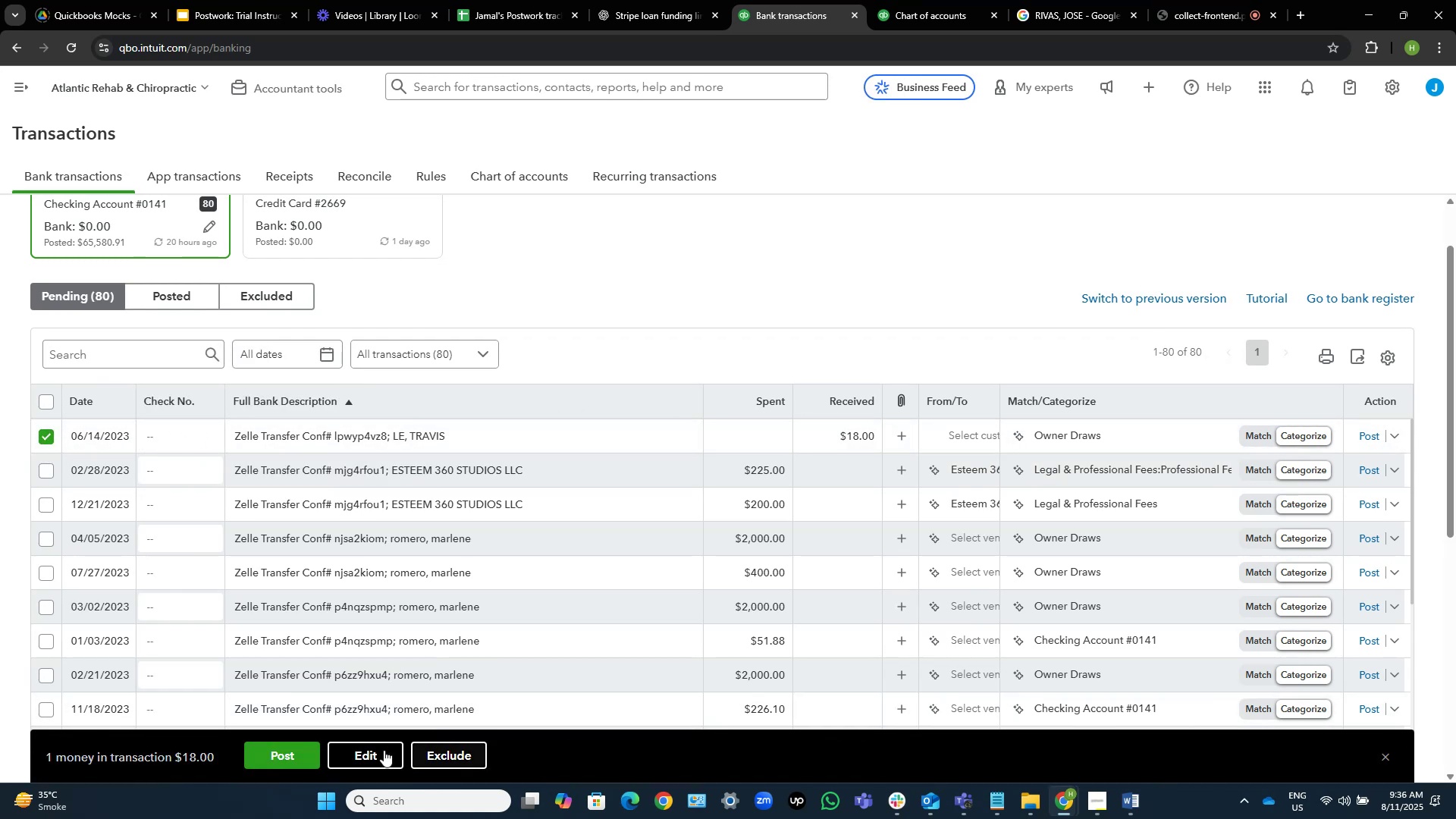 
left_click([368, 754])
 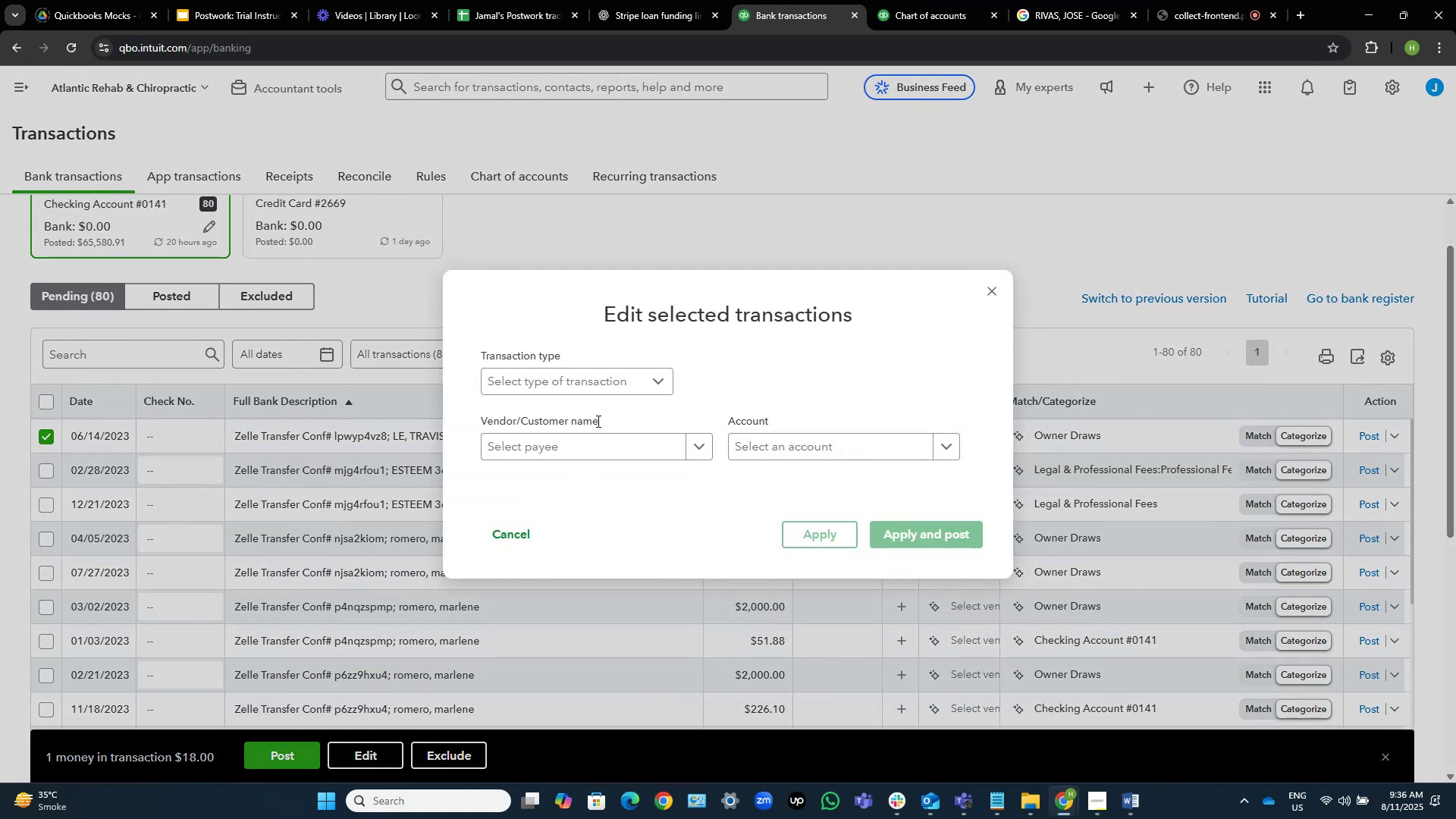 
left_click([601, 453])
 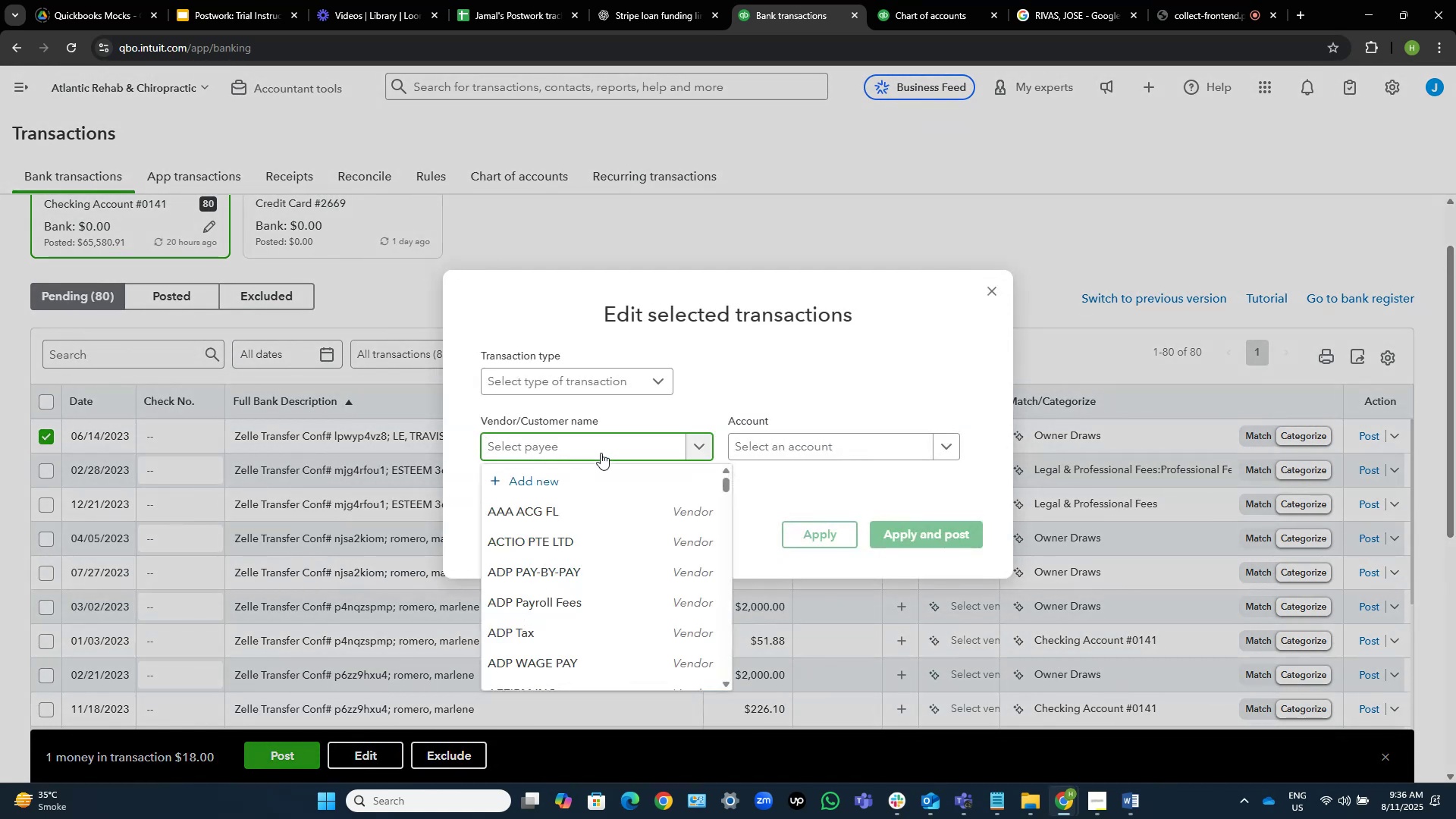 
type(le )
 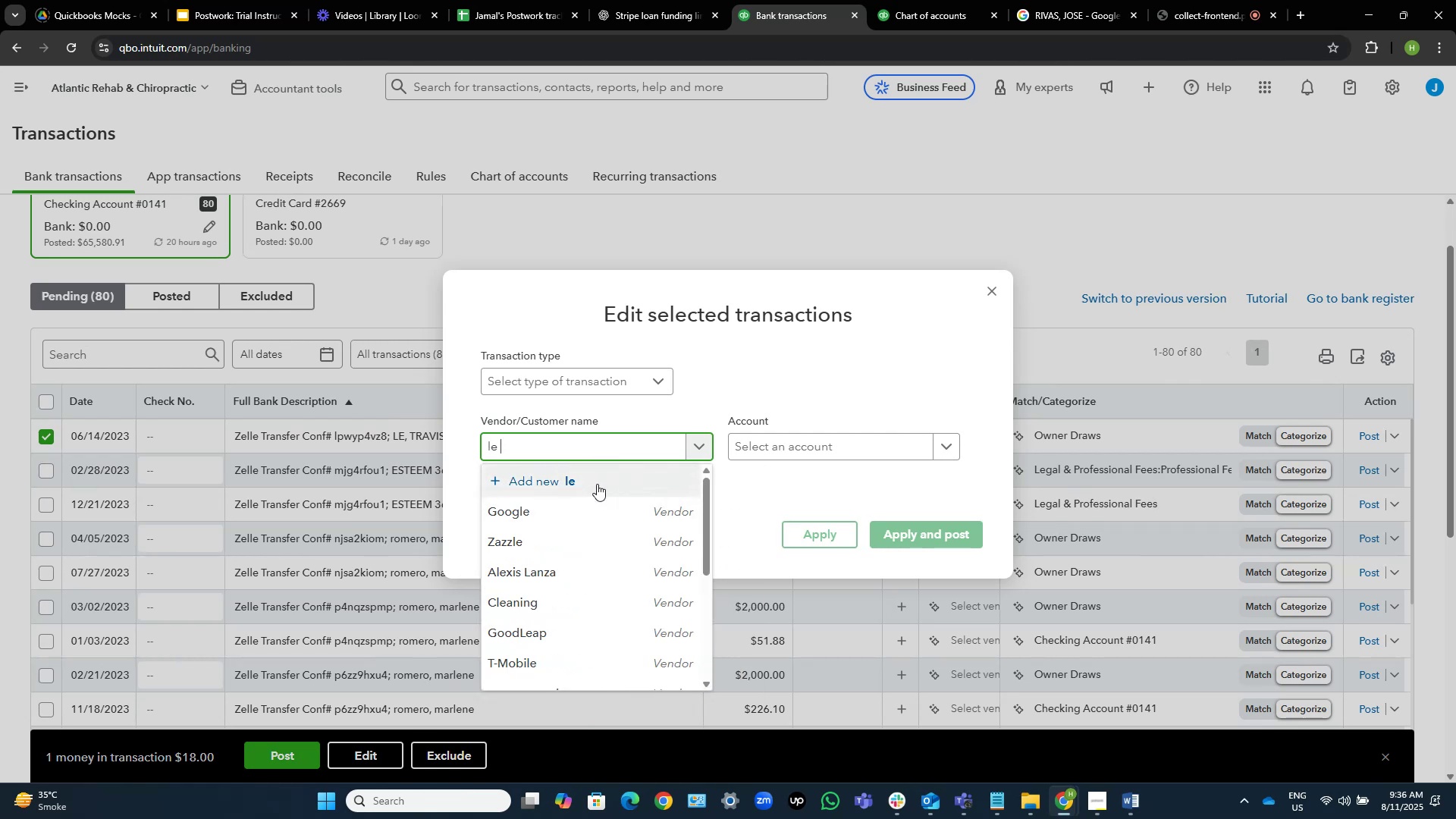 
hold_key(key=Backspace, duration=0.75)
 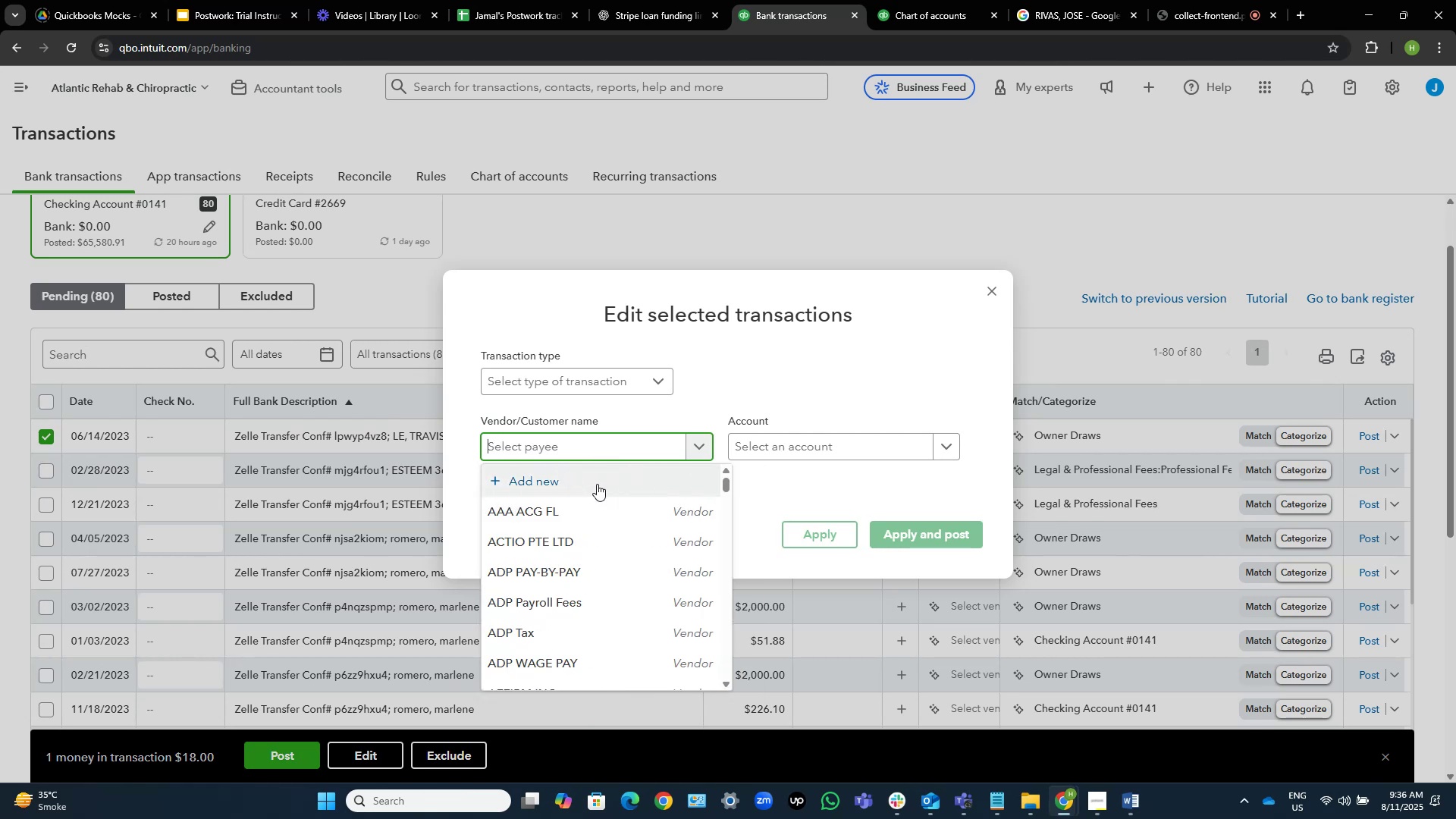 
type(ta)
 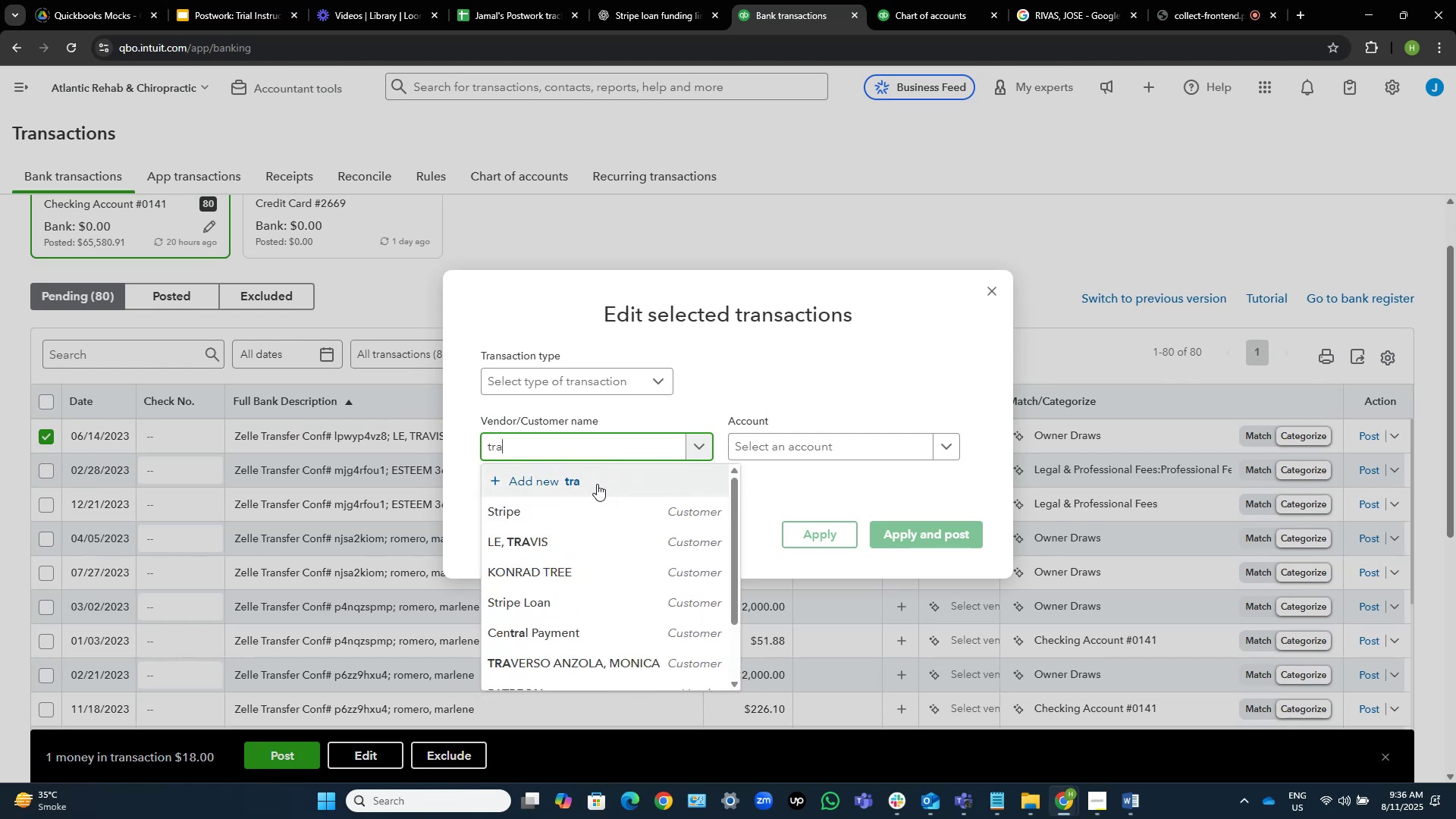 
hold_key(key=R, duration=0.3)
 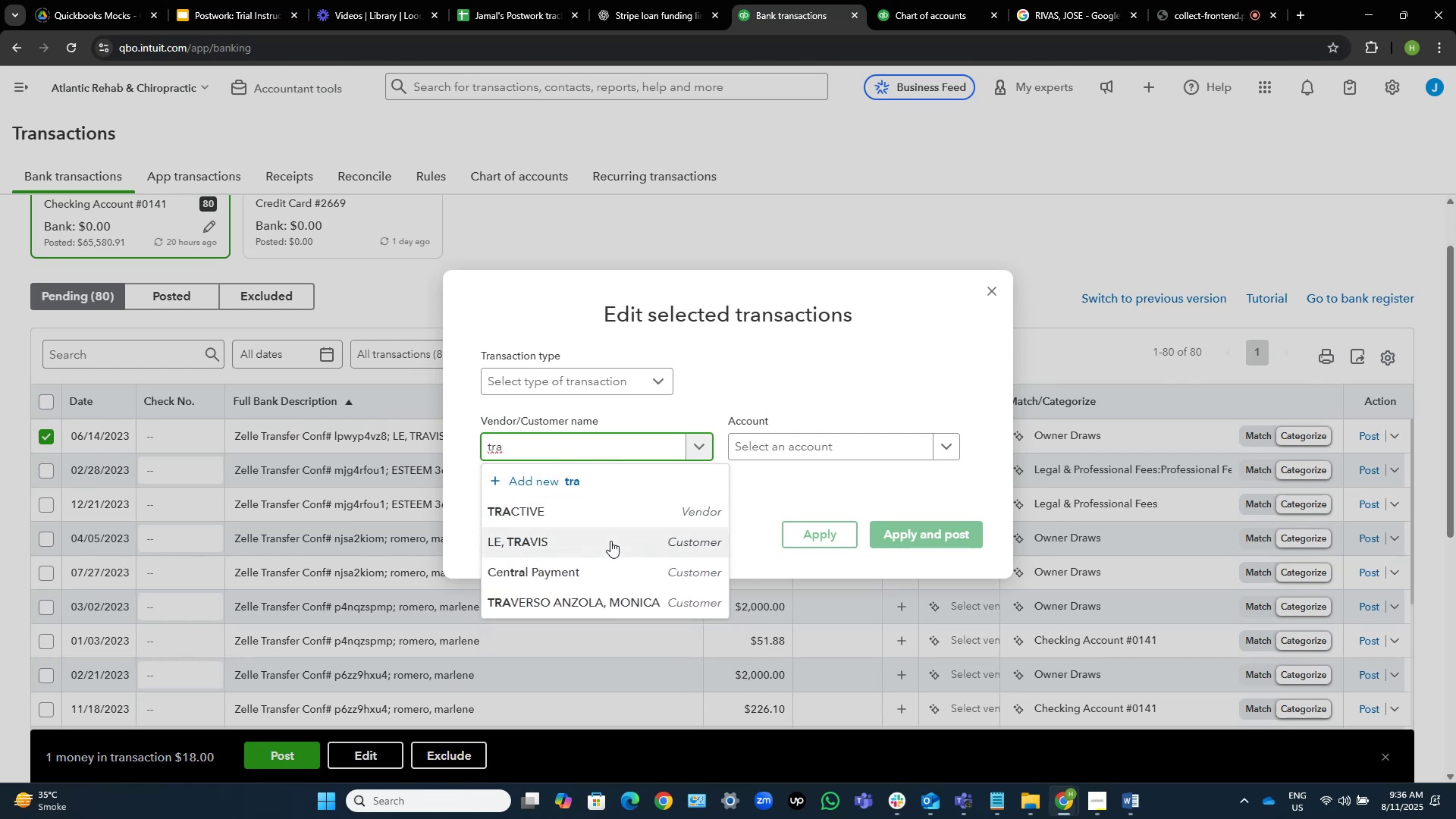 
left_click([610, 541])
 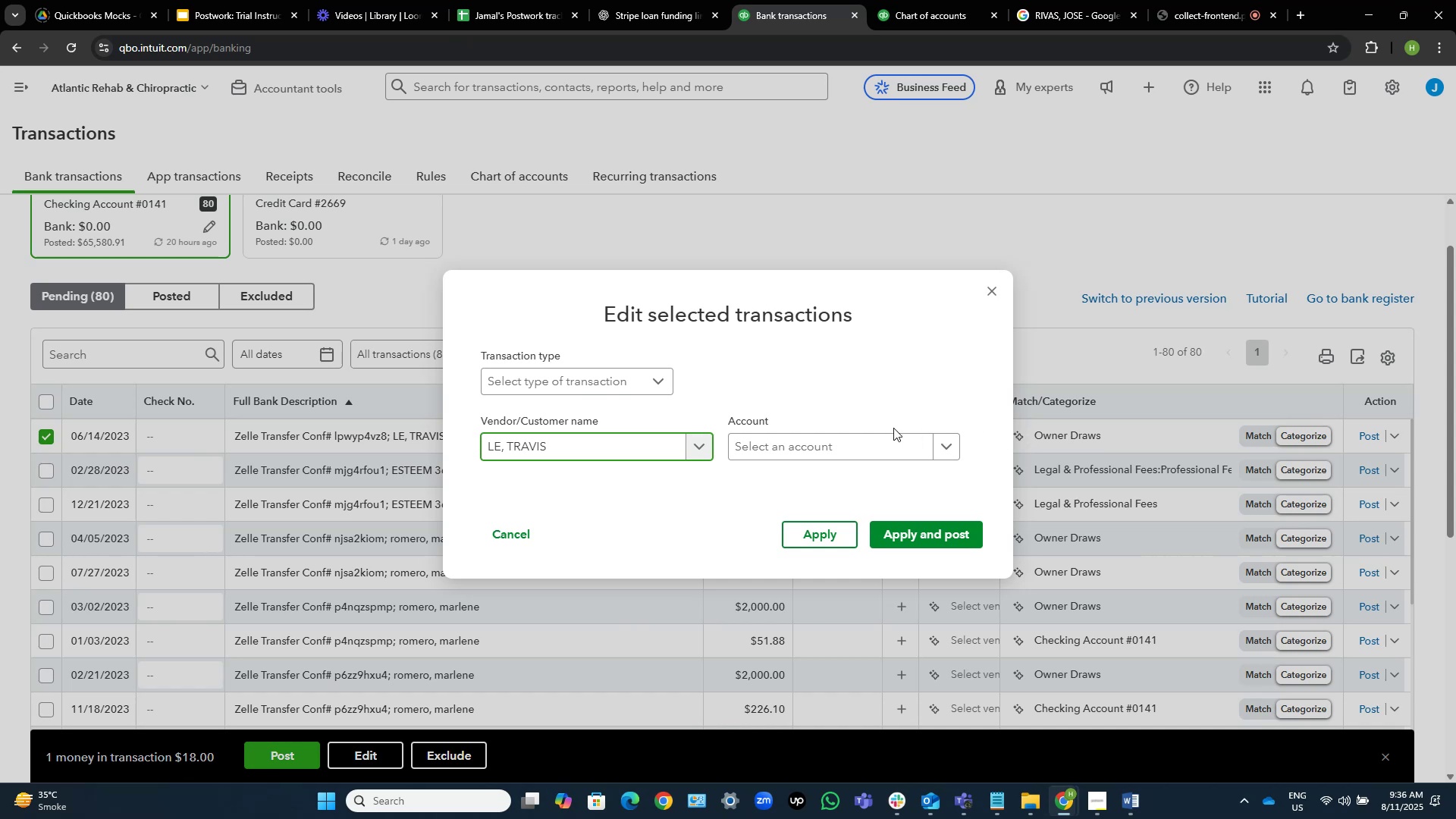 
left_click([851, 441])
 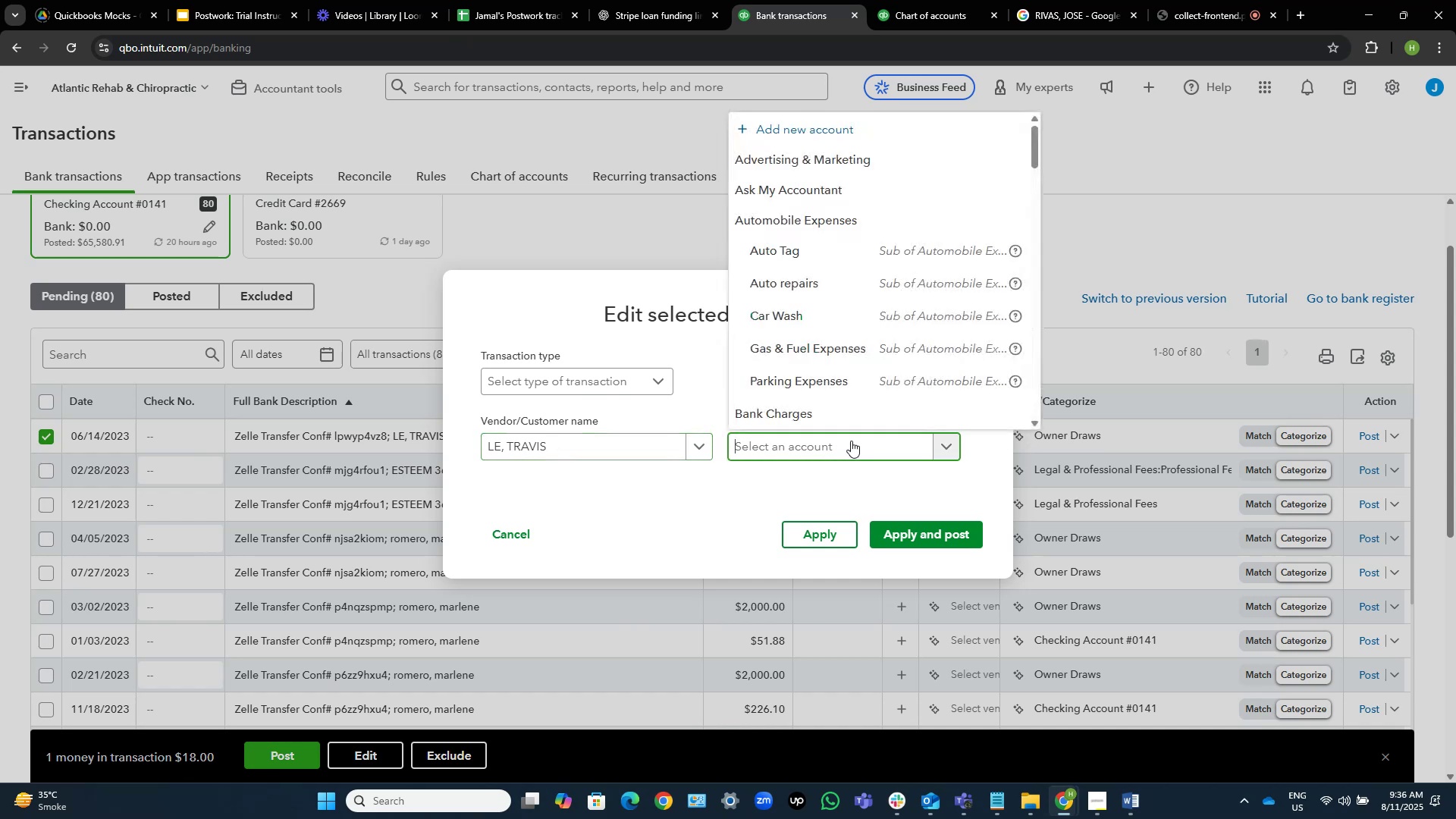 
type(as)
 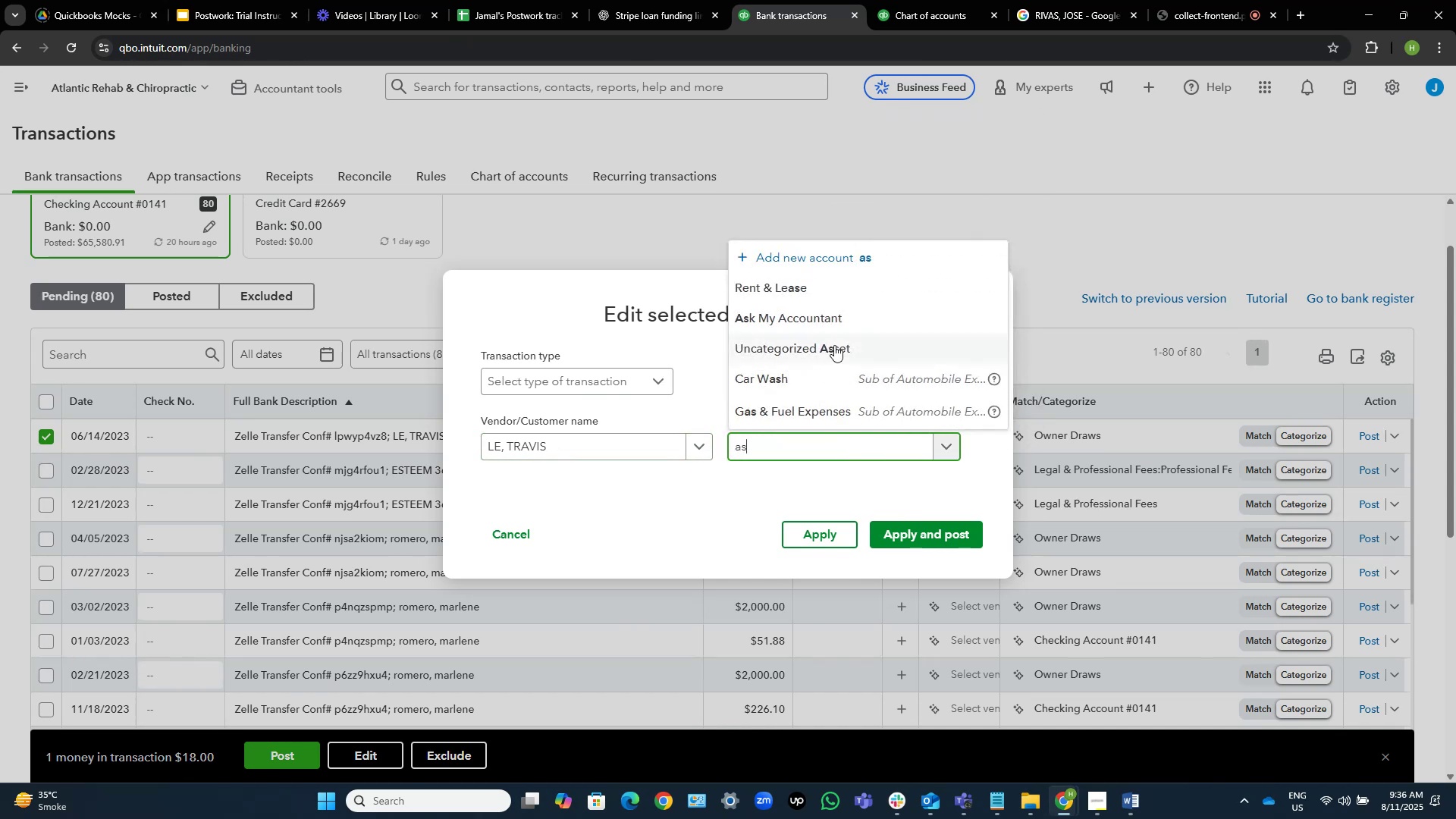 
left_click([825, 318])
 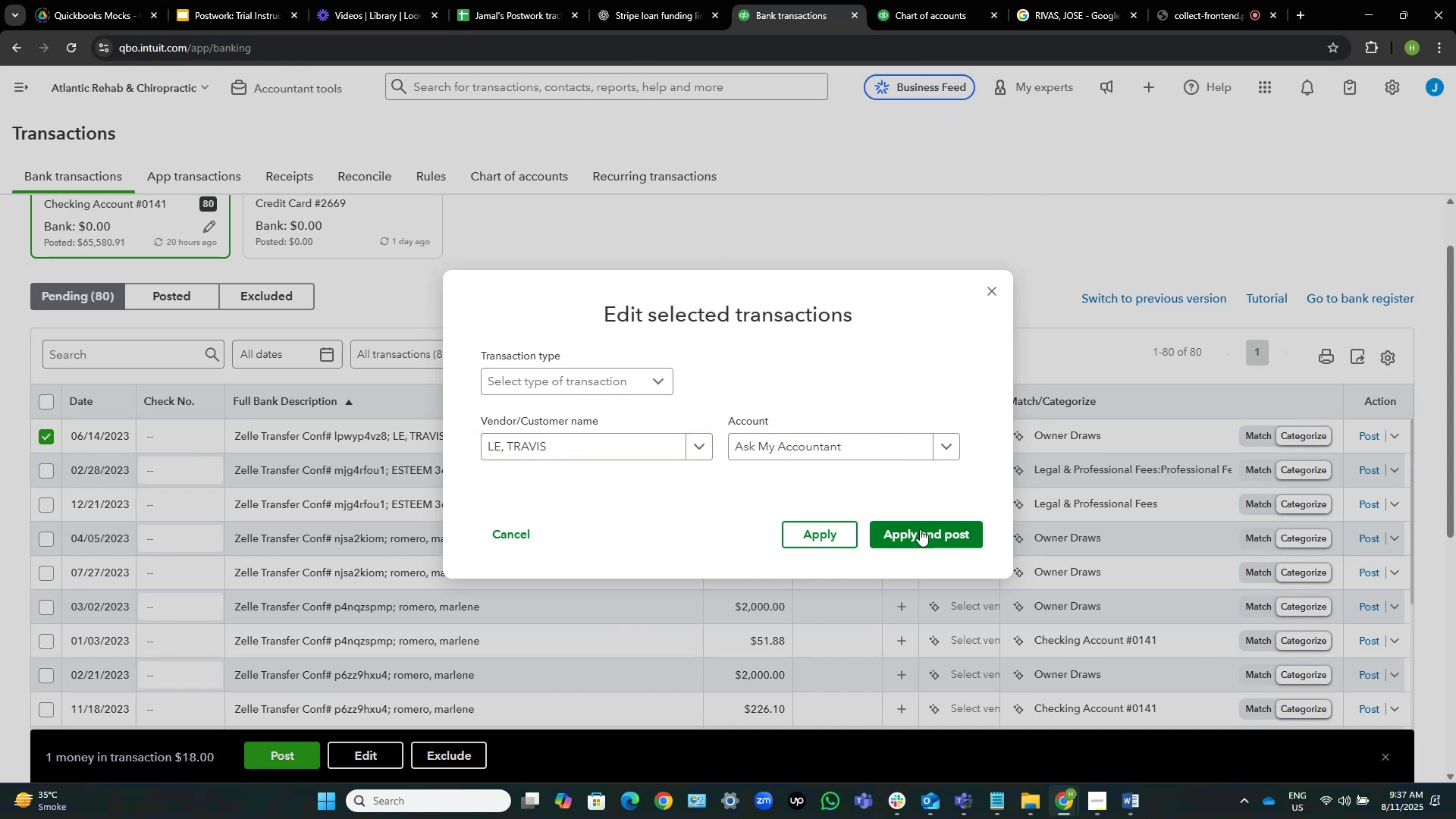 
left_click([920, 529])
 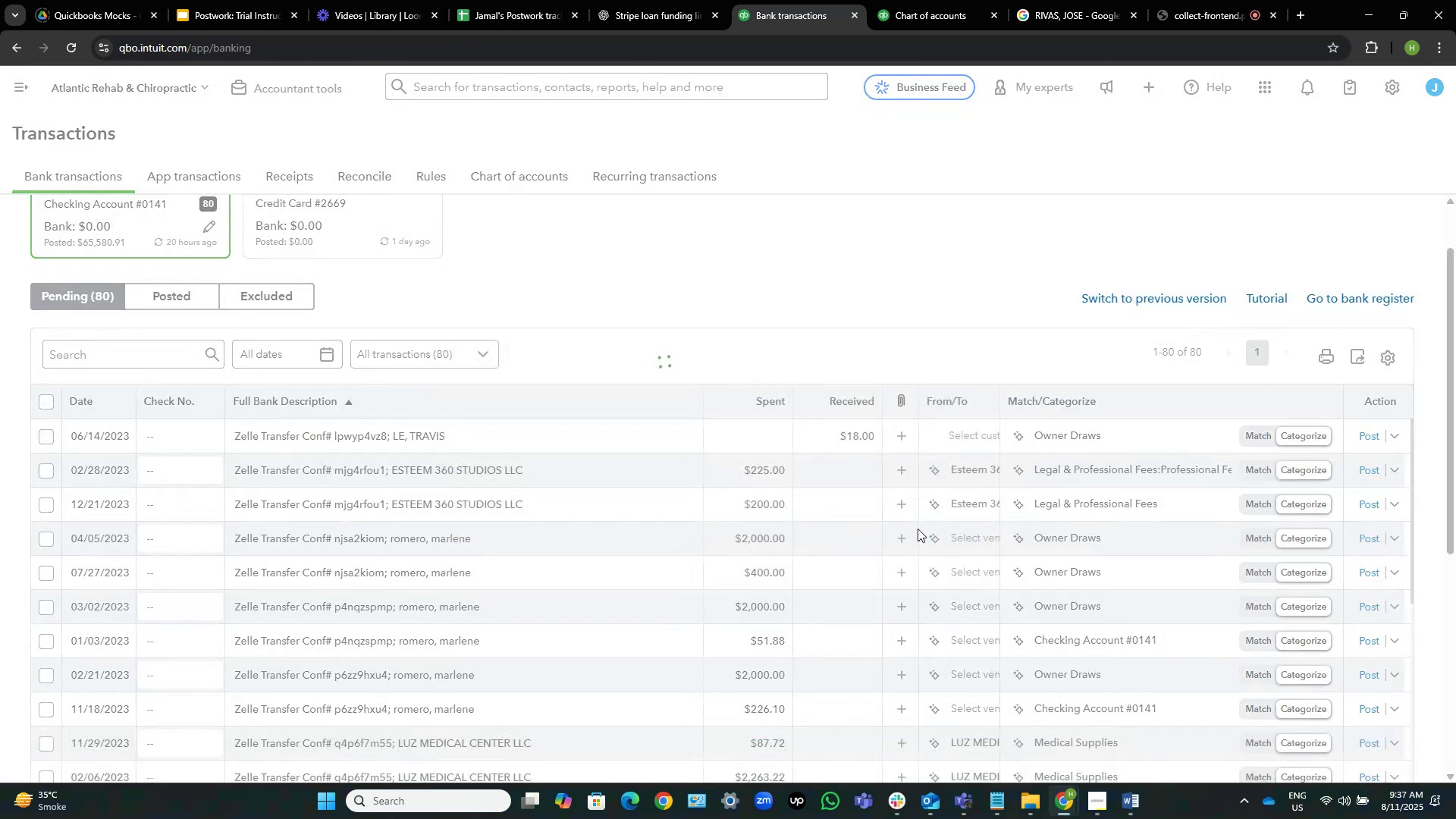 
mouse_move([883, 513])
 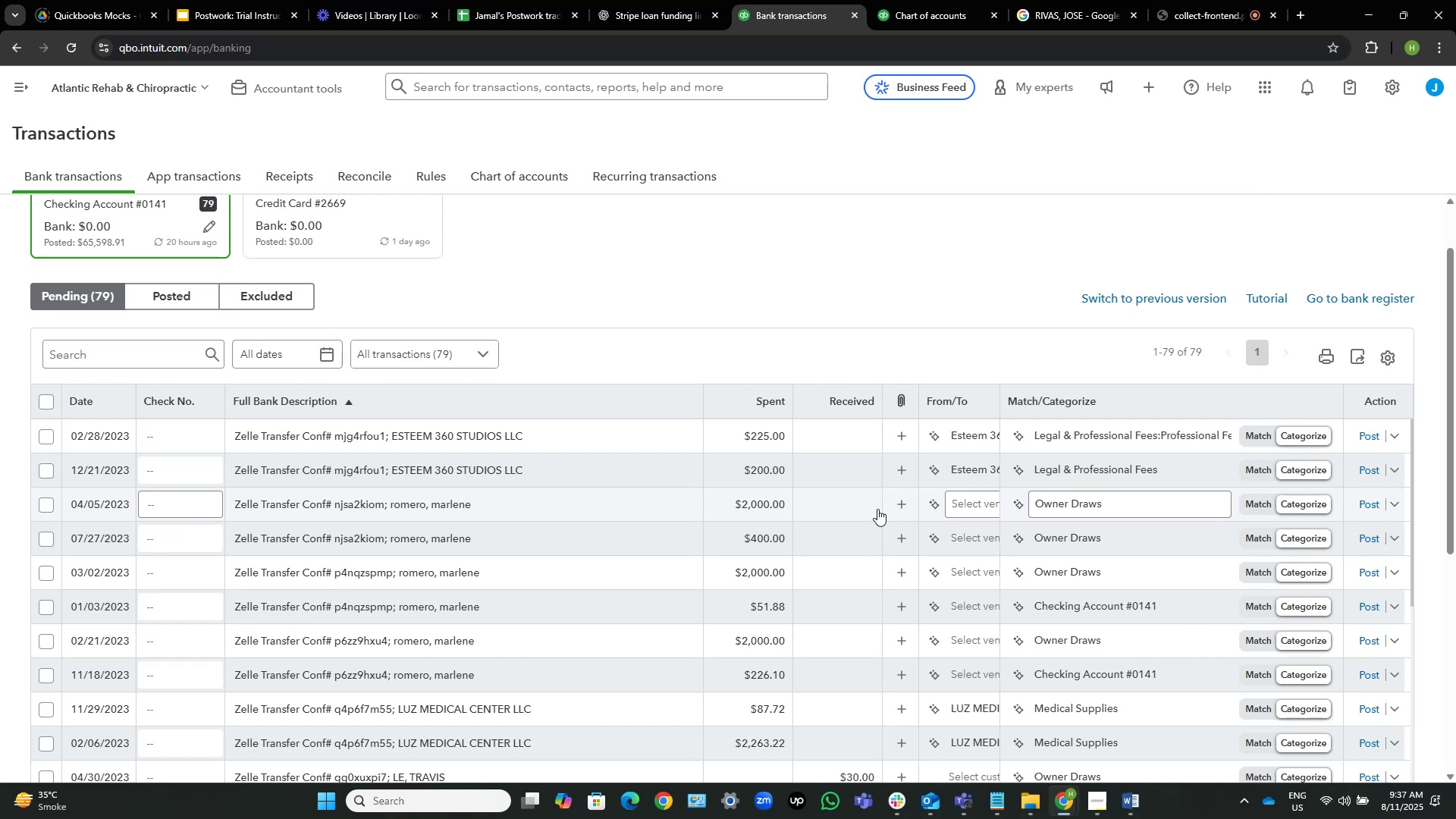 
wait(20.75)
 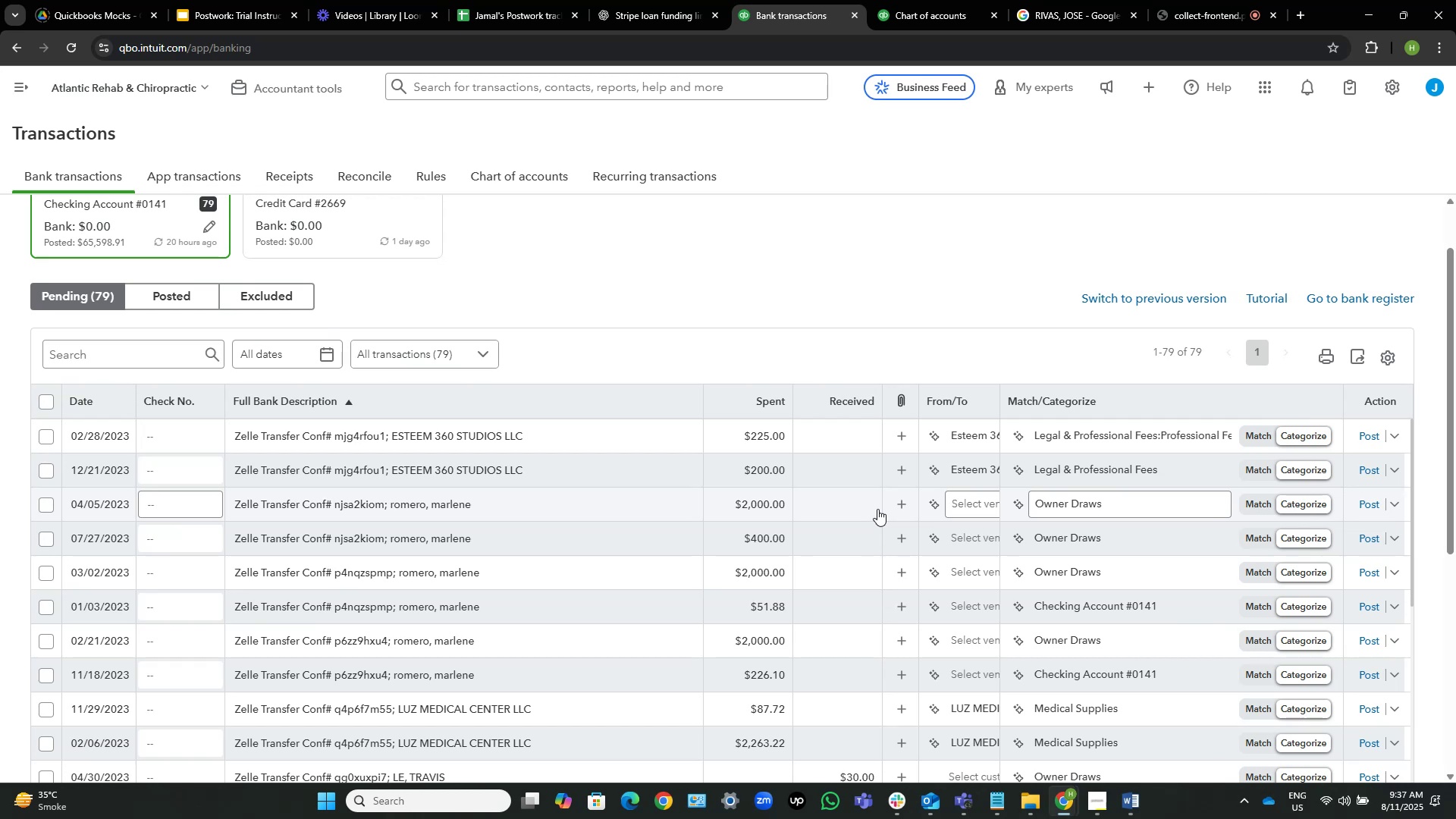 
scroll: coordinate [882, 566], scroll_direction: down, amount: 1.0
 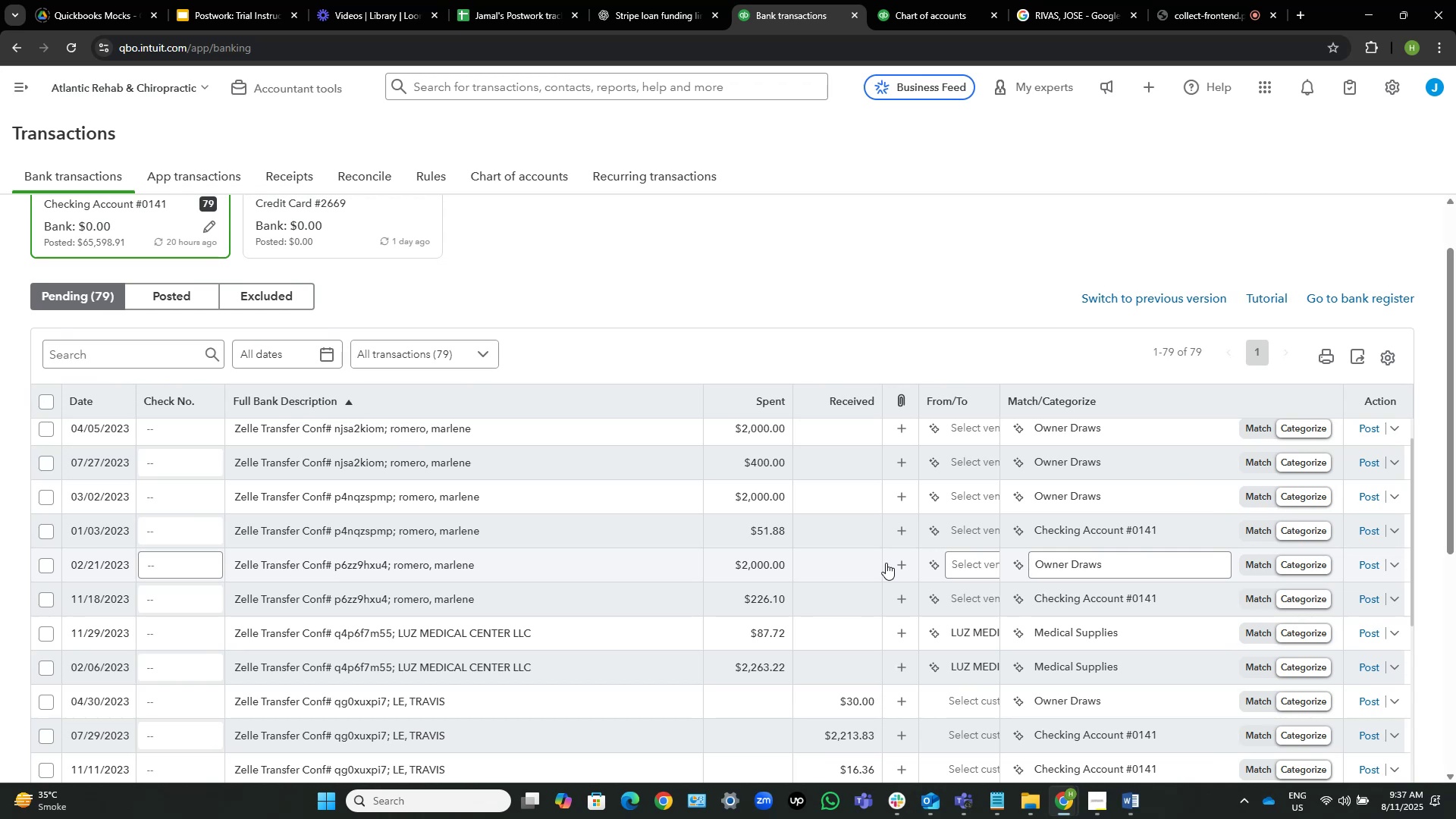 
wait(29.34)
 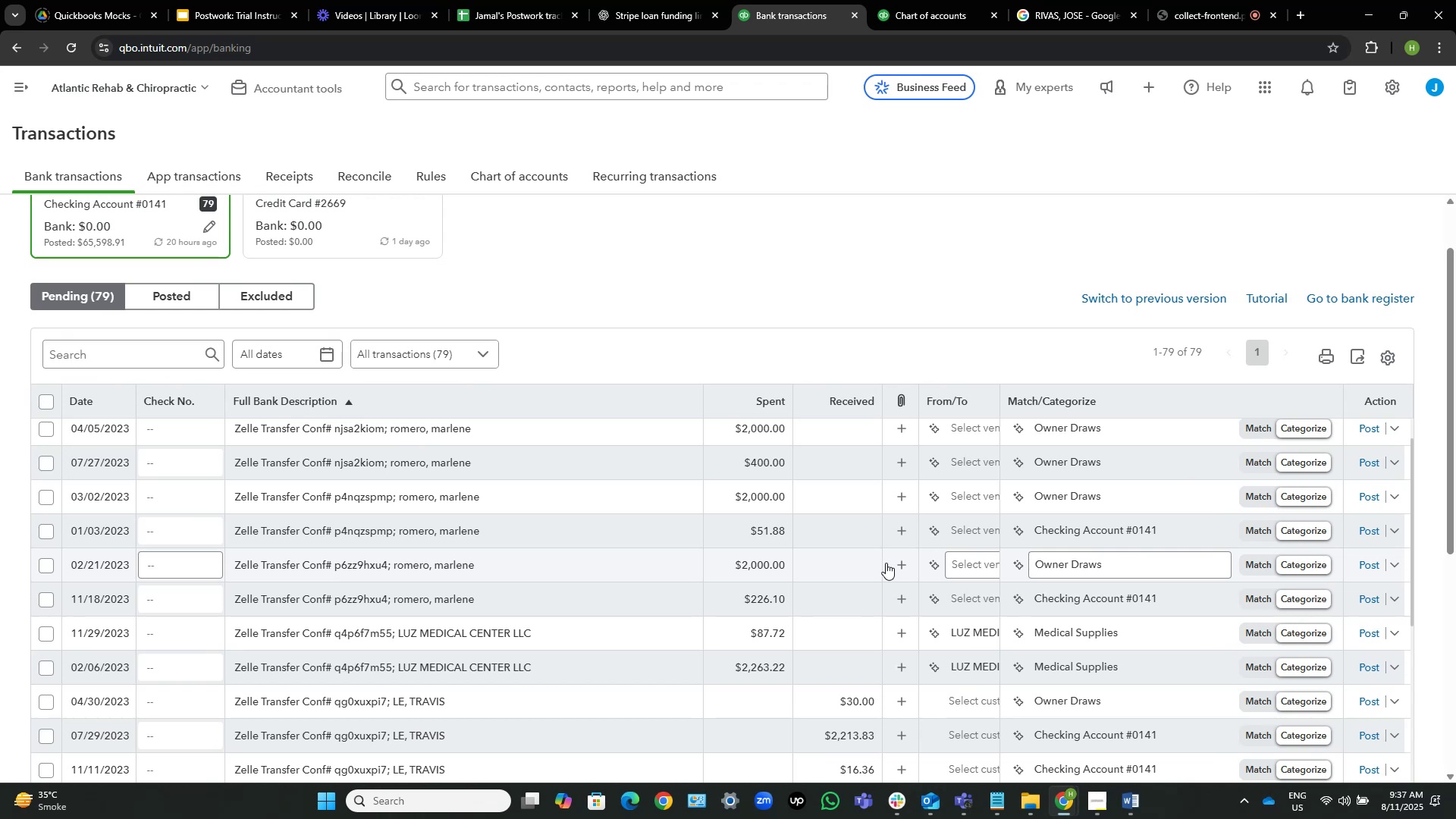 
scroll: coordinate [522, 471], scroll_direction: up, amount: 2.0
 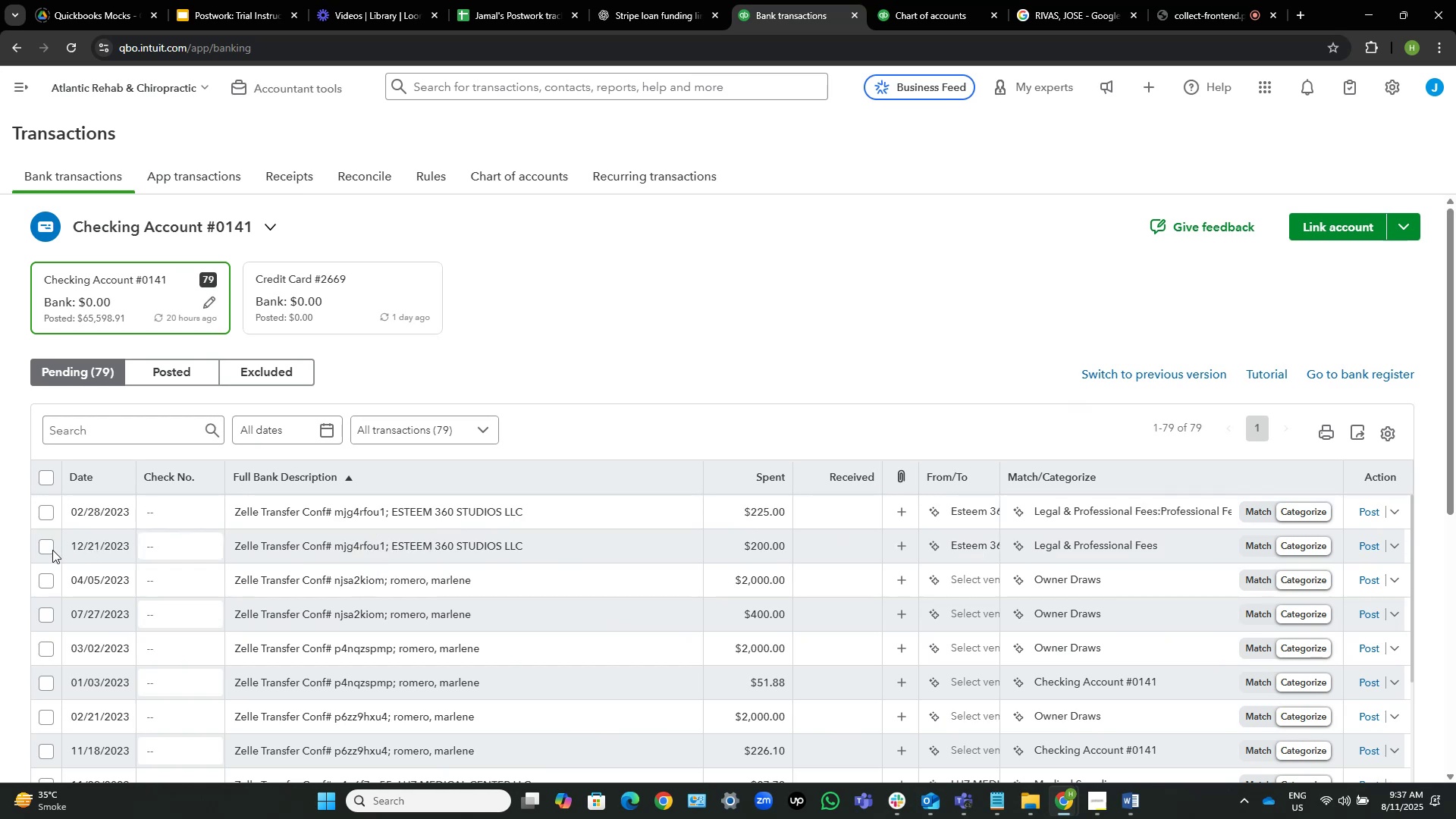 
left_click([43, 550])
 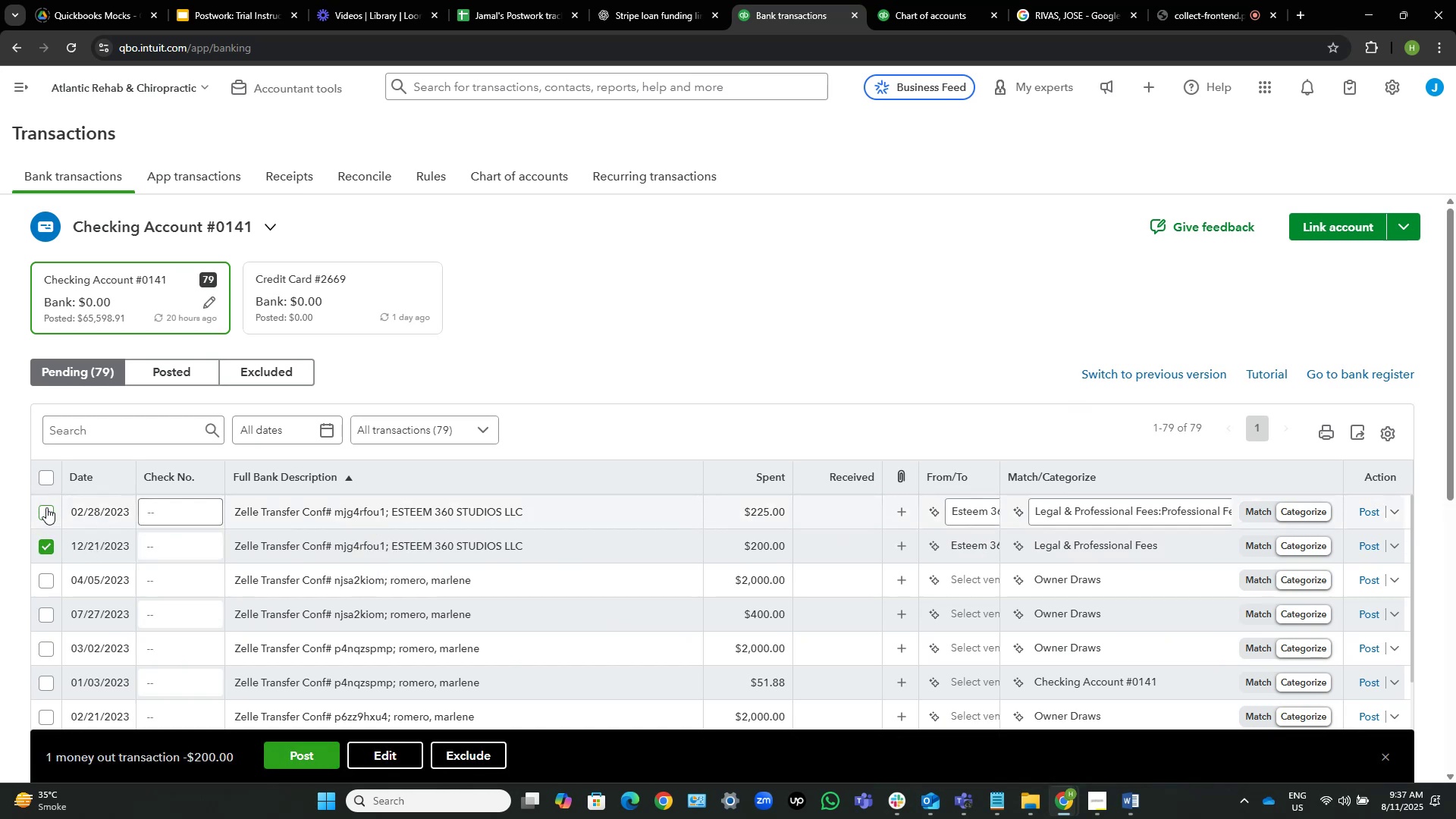 
left_click([46, 507])
 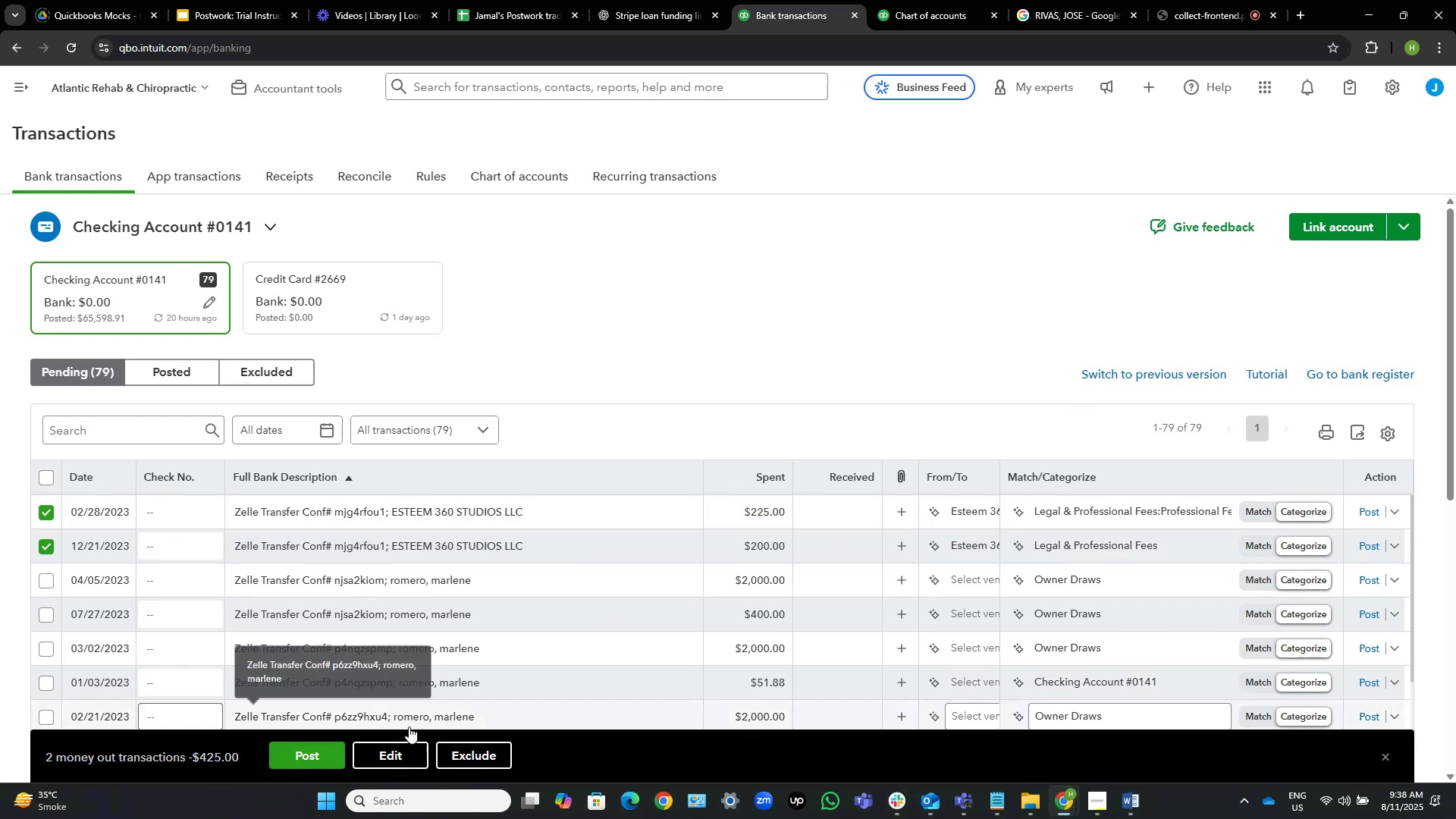 
left_click([399, 755])
 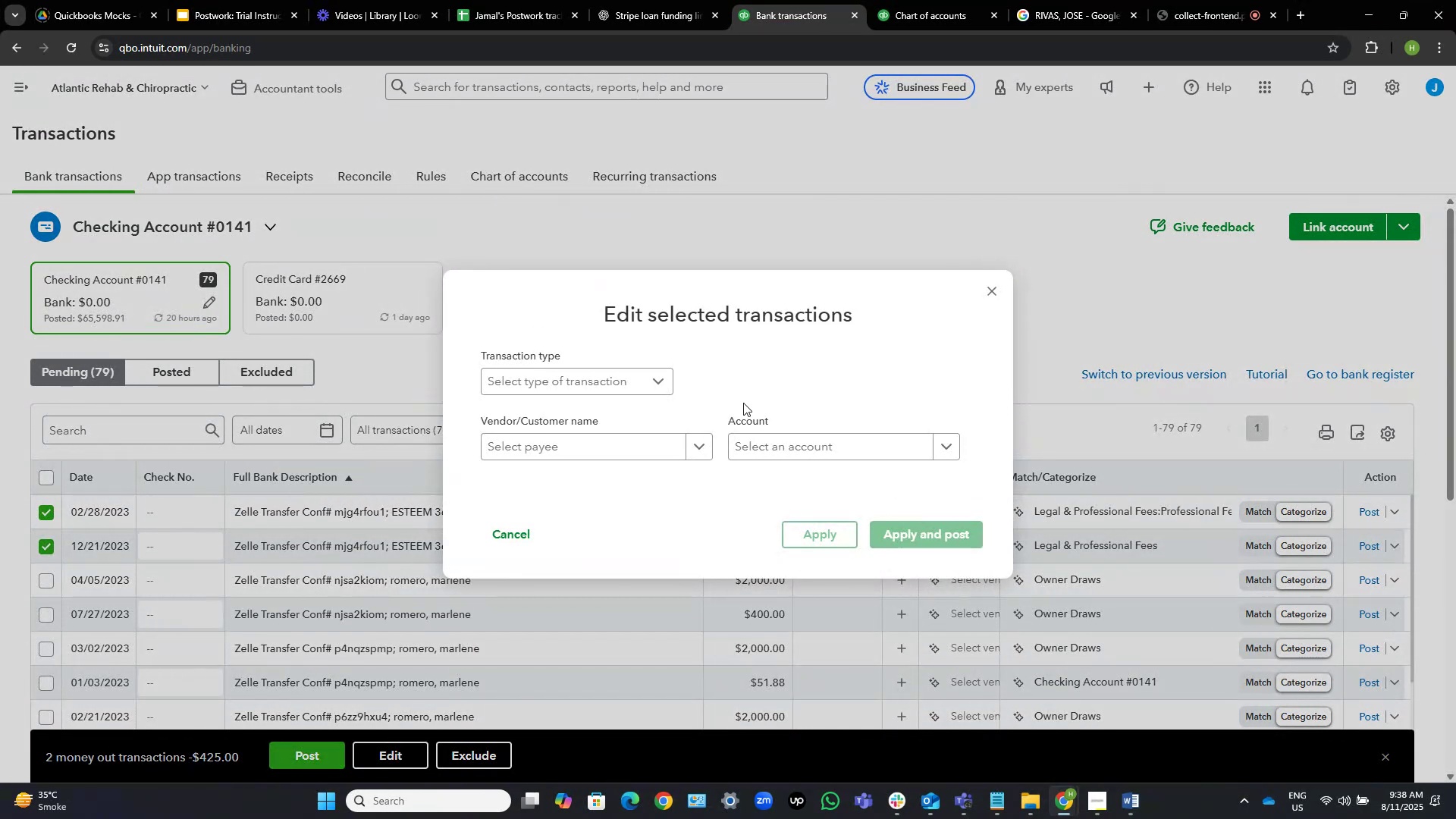 
left_click([642, 439])
 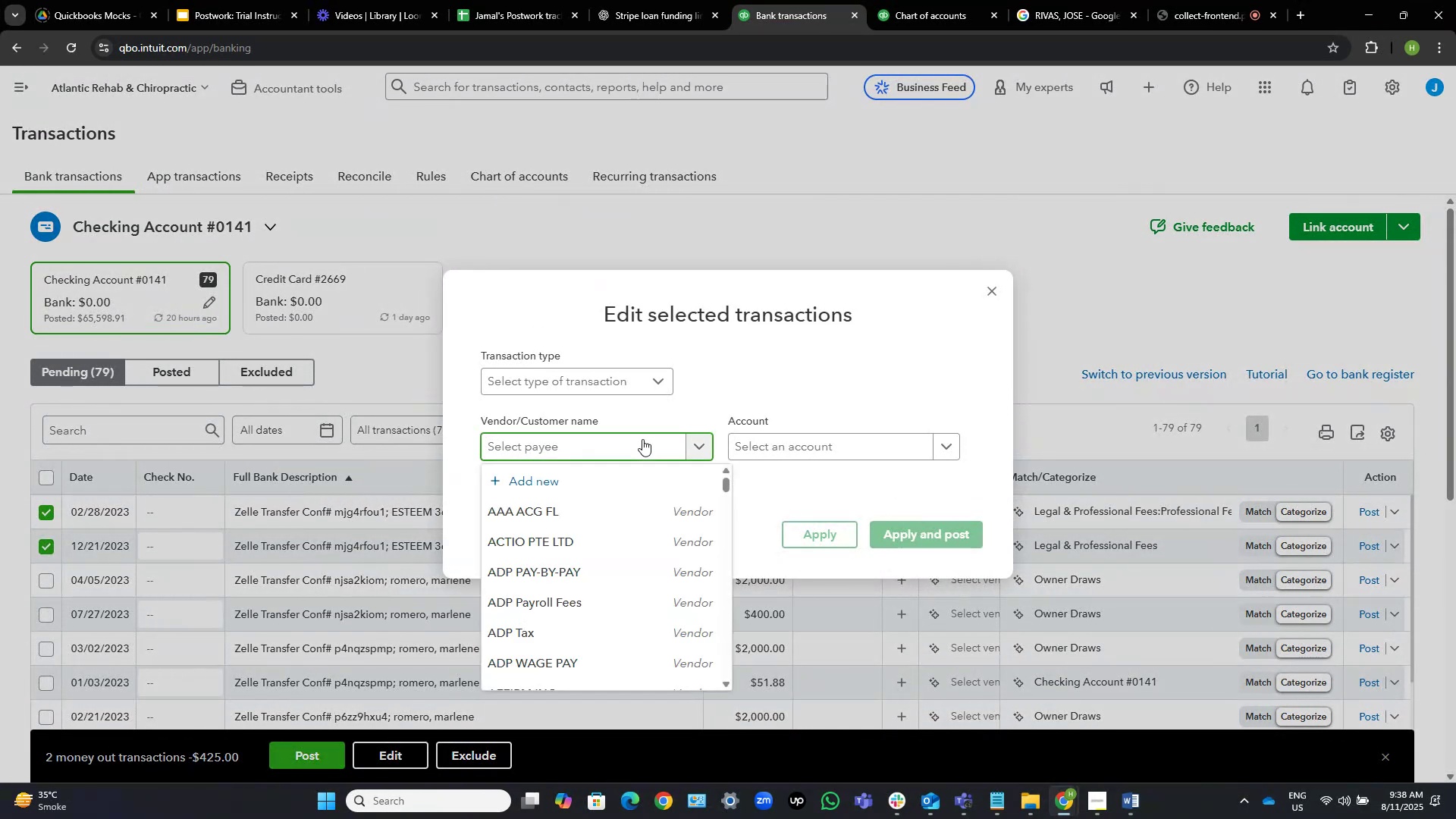 
type(est)
 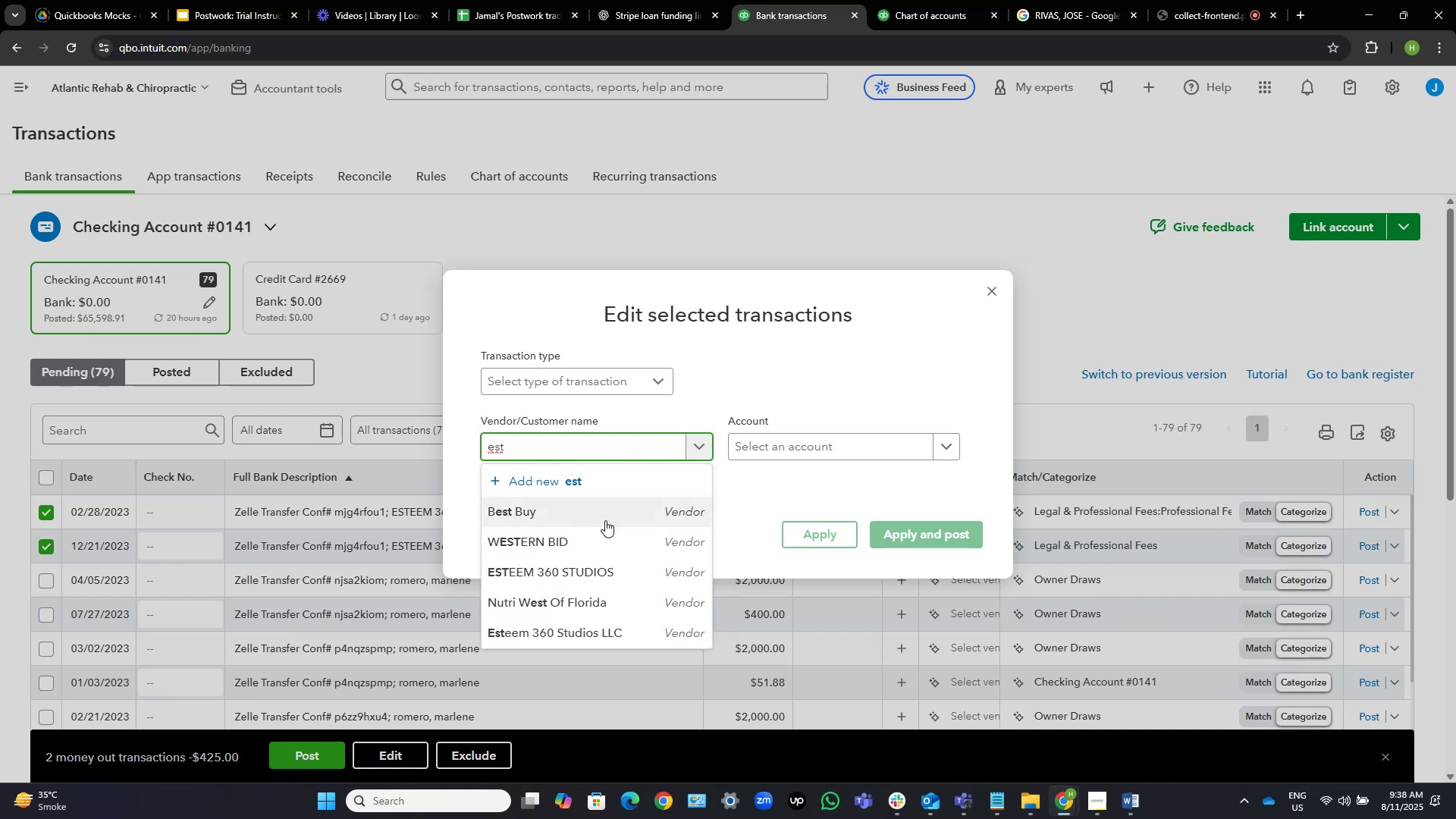 
left_click([602, 559])
 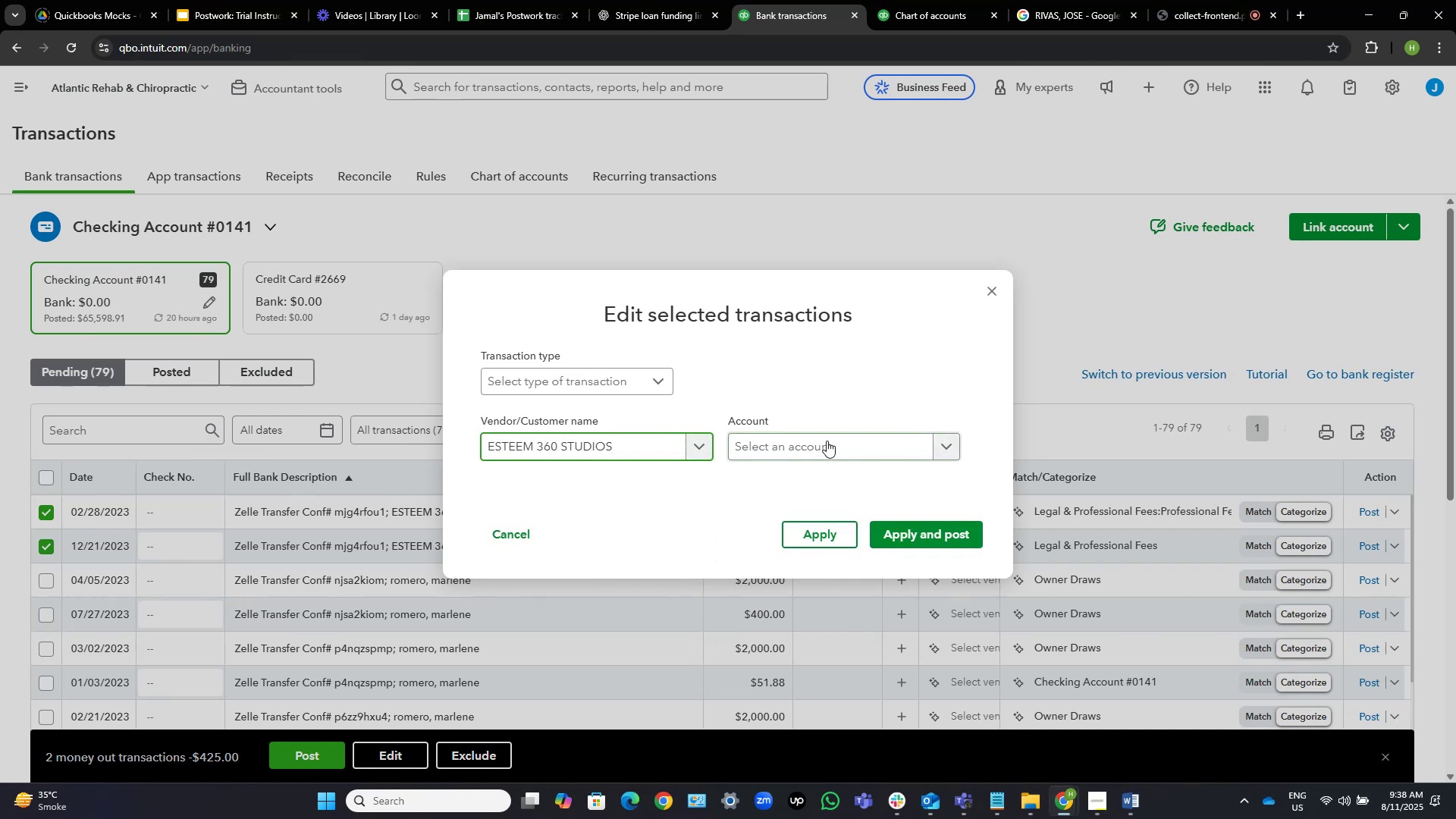 
left_click([827, 441])
 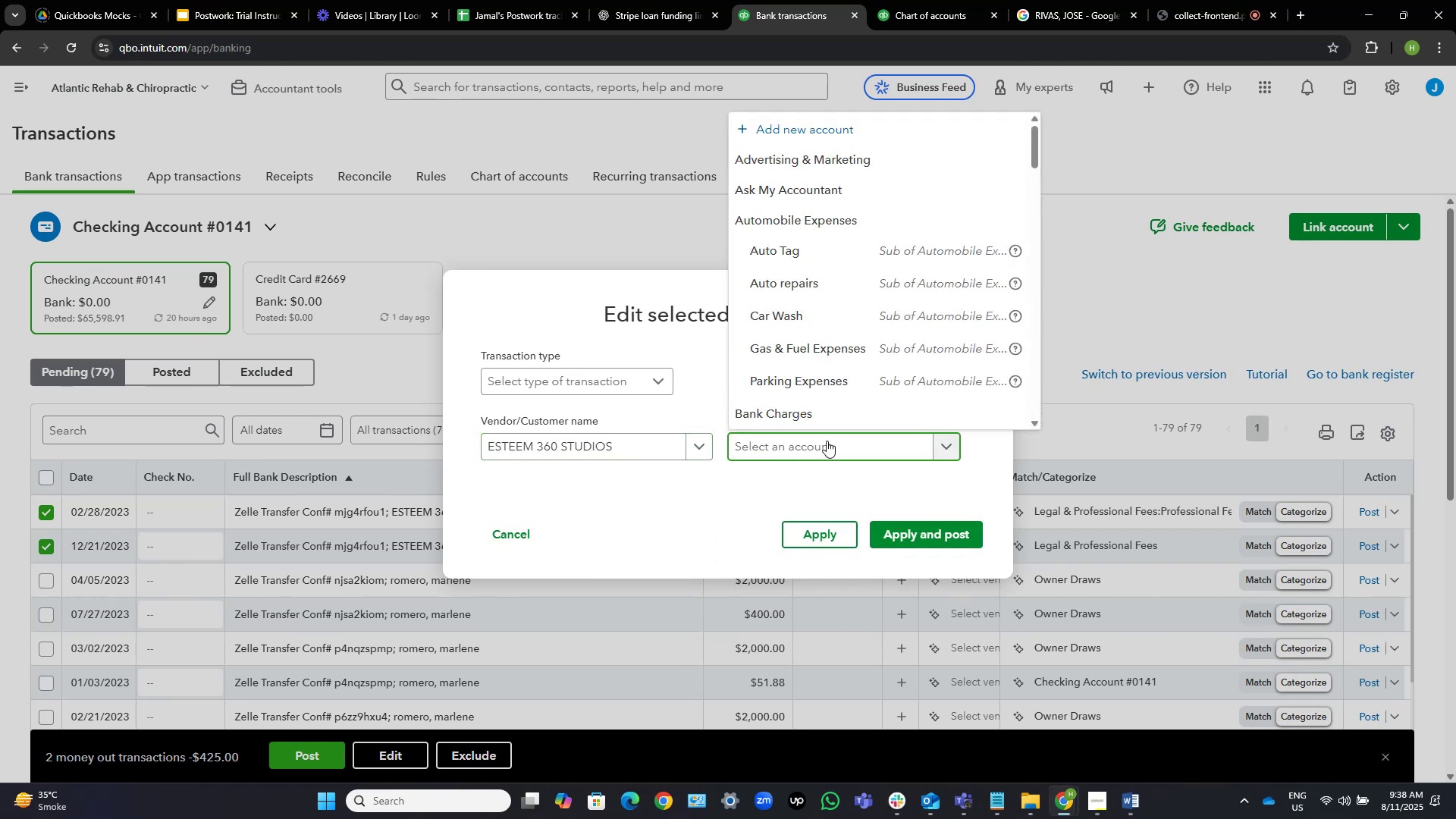 
type(adv)
 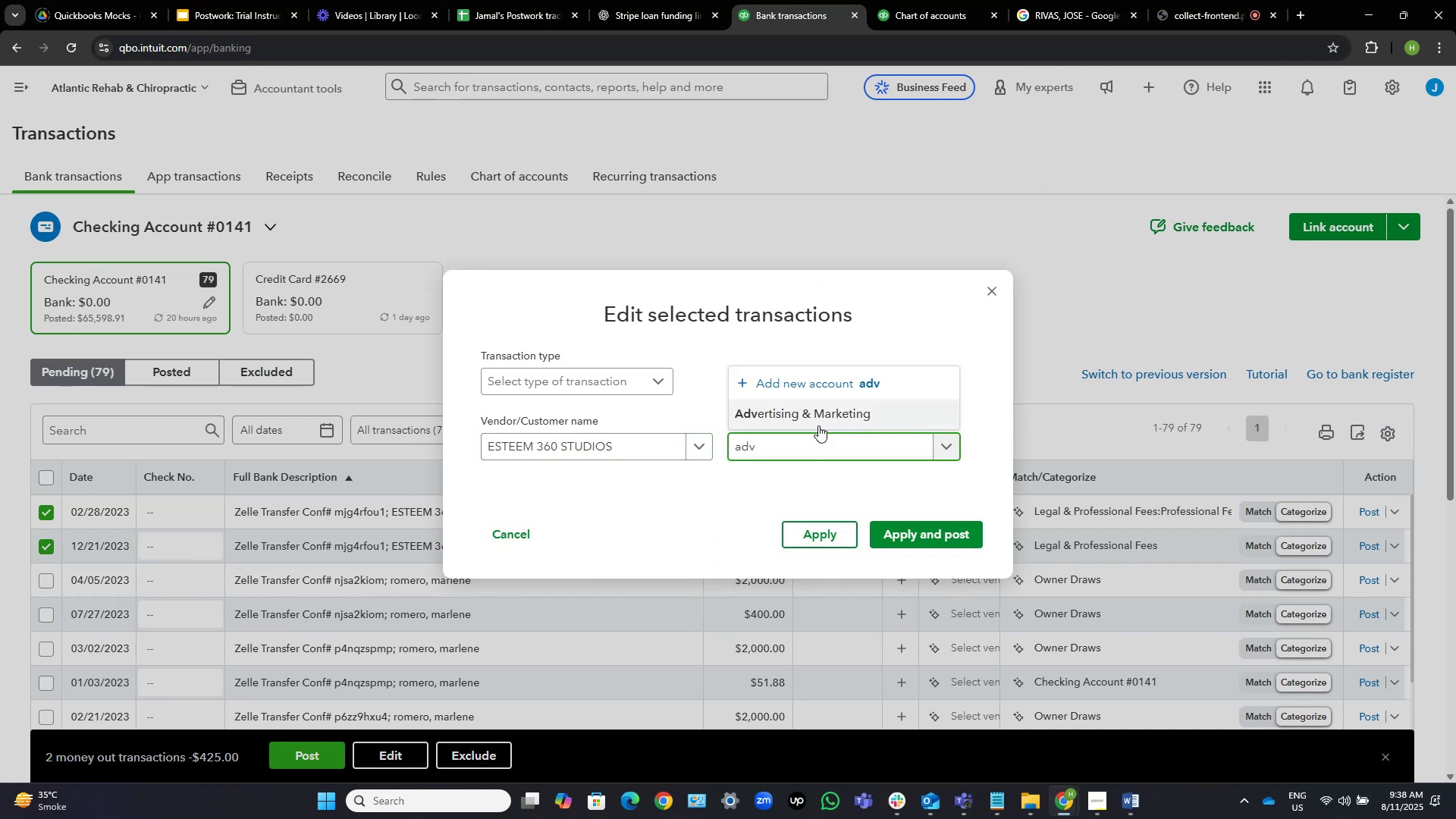 
left_click([820, 416])
 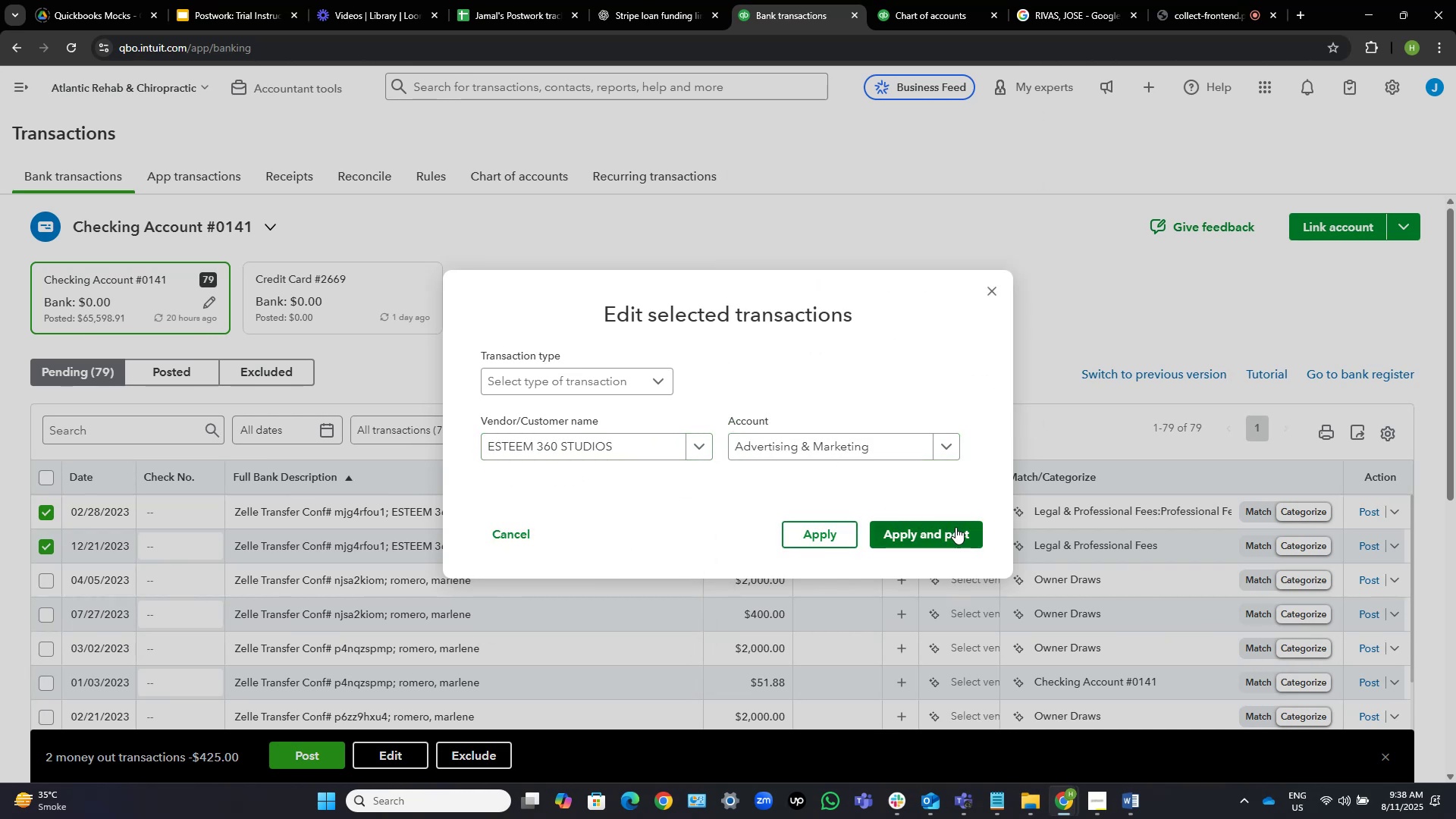 
left_click([956, 527])
 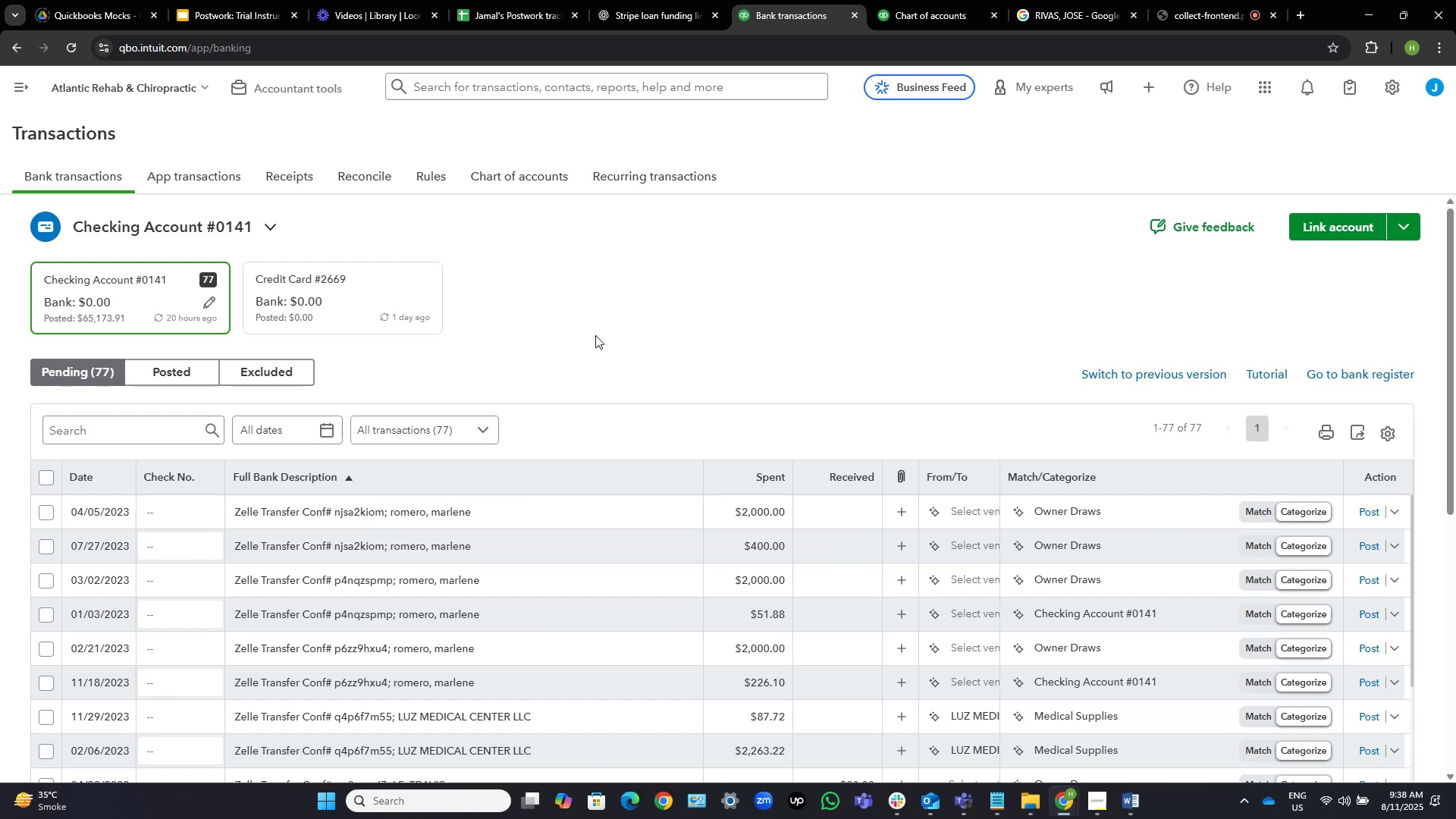 
wait(29.82)
 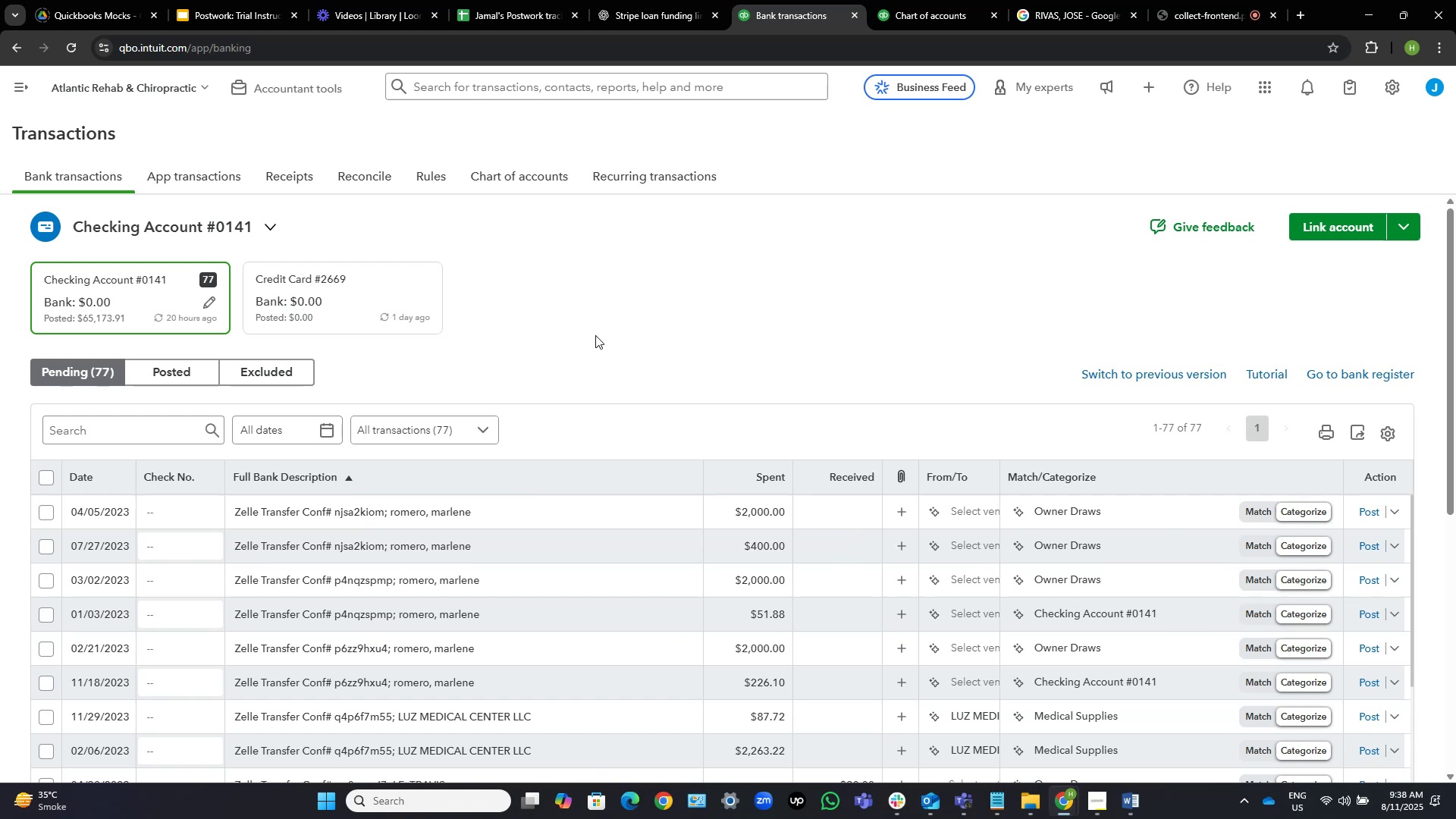 
scroll: coordinate [532, 374], scroll_direction: down, amount: 3.0
 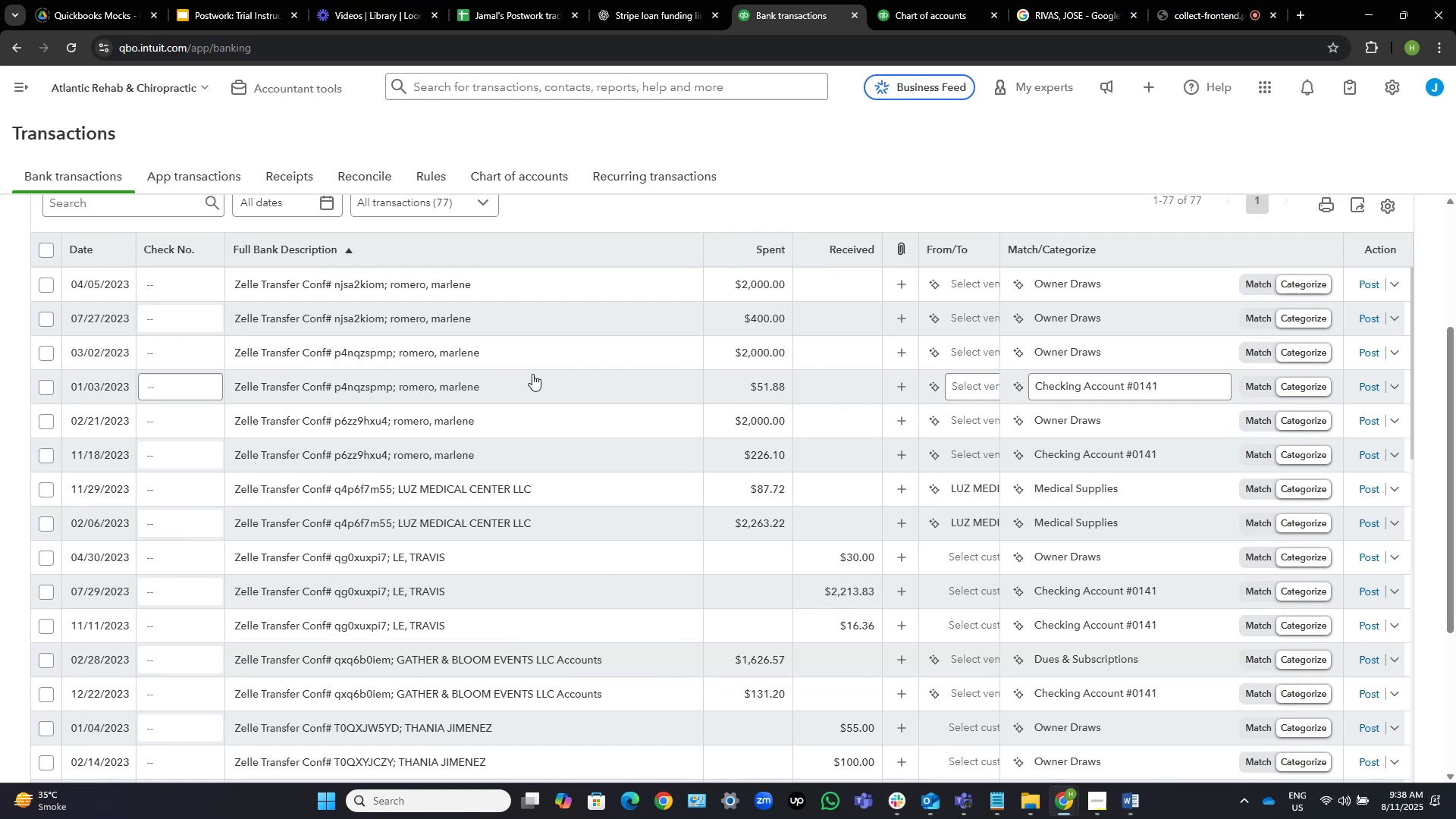 
wait(12.66)
 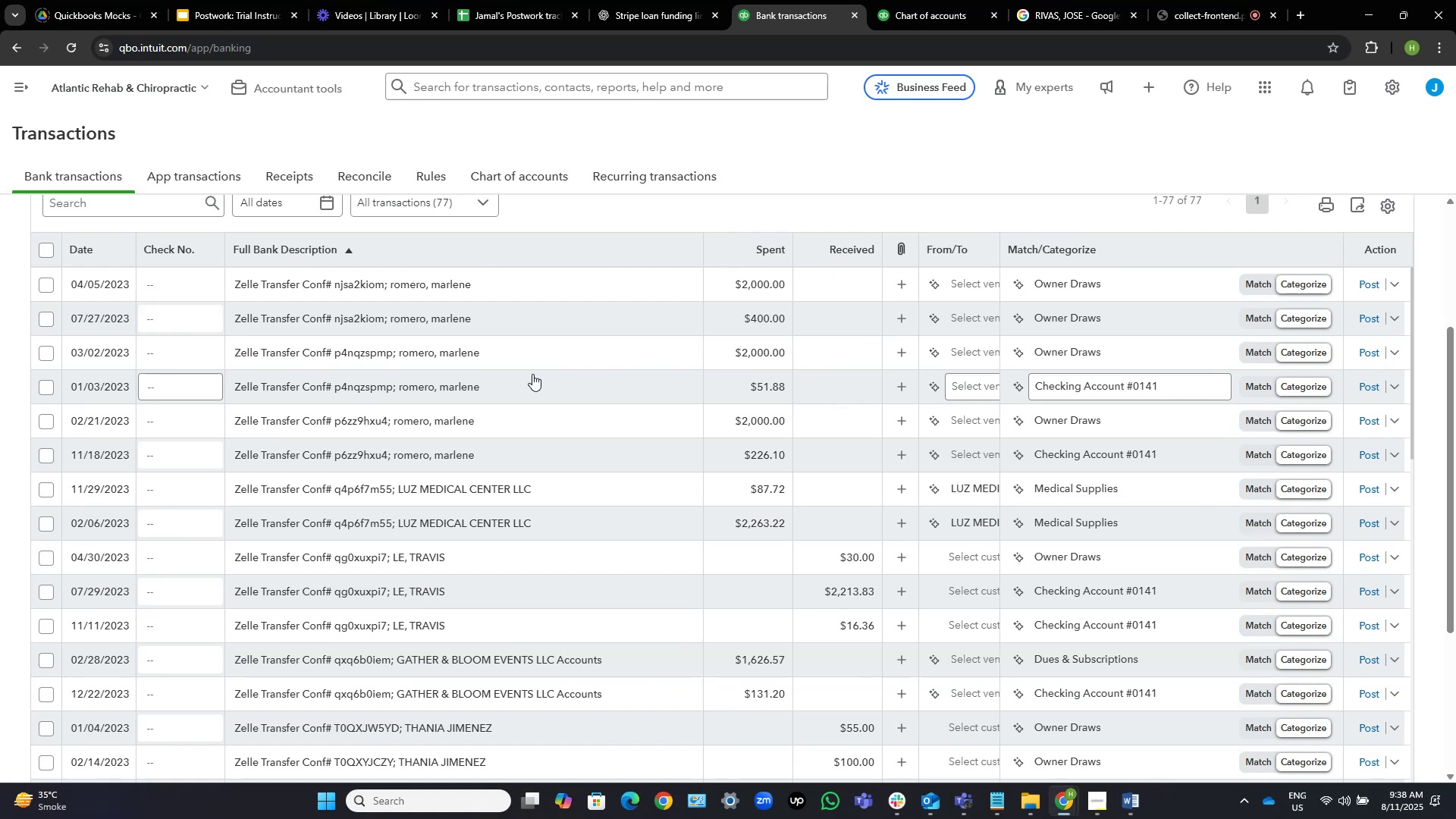 
left_click([44, 457])
 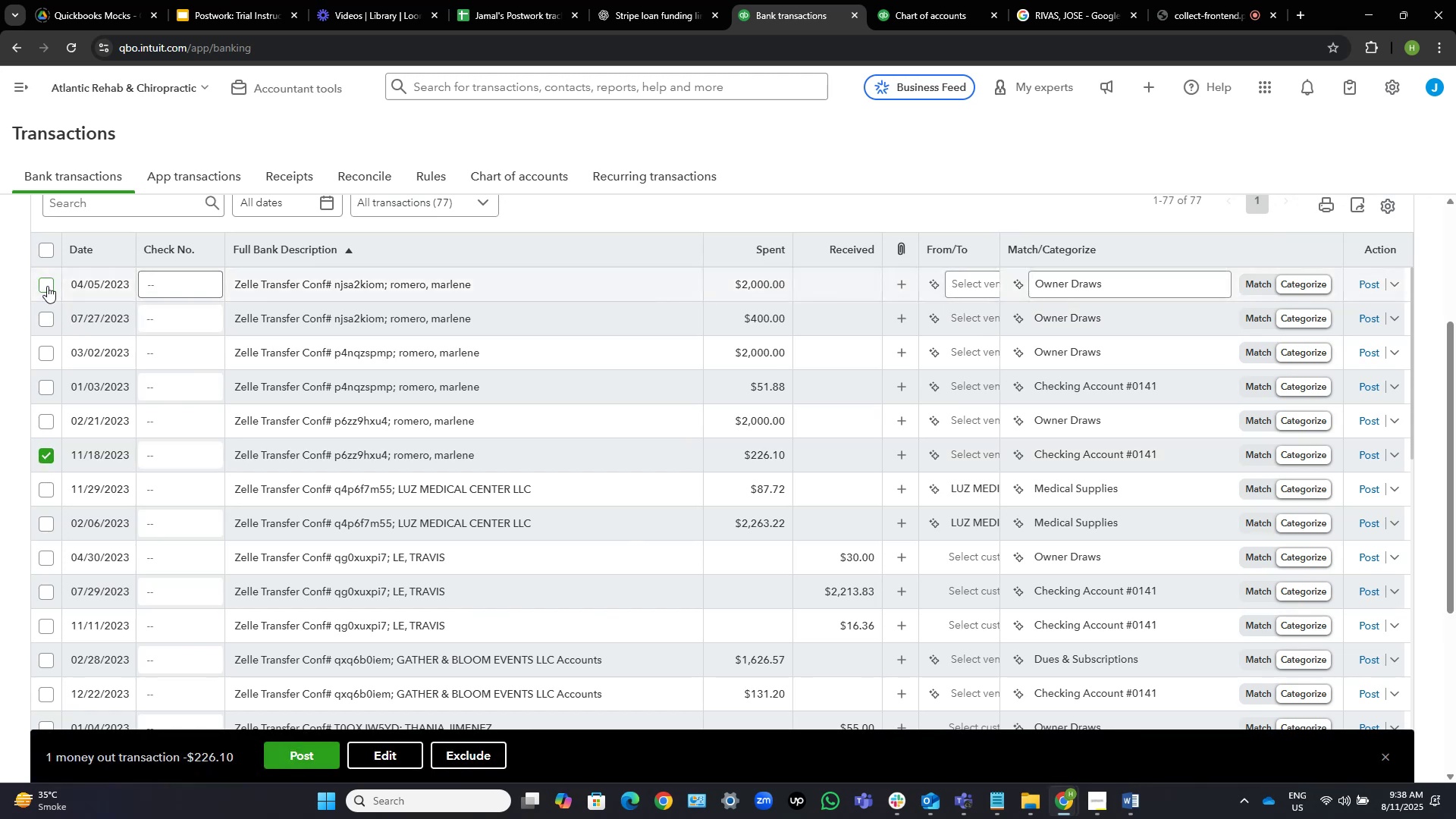 
left_click([47, 286])
 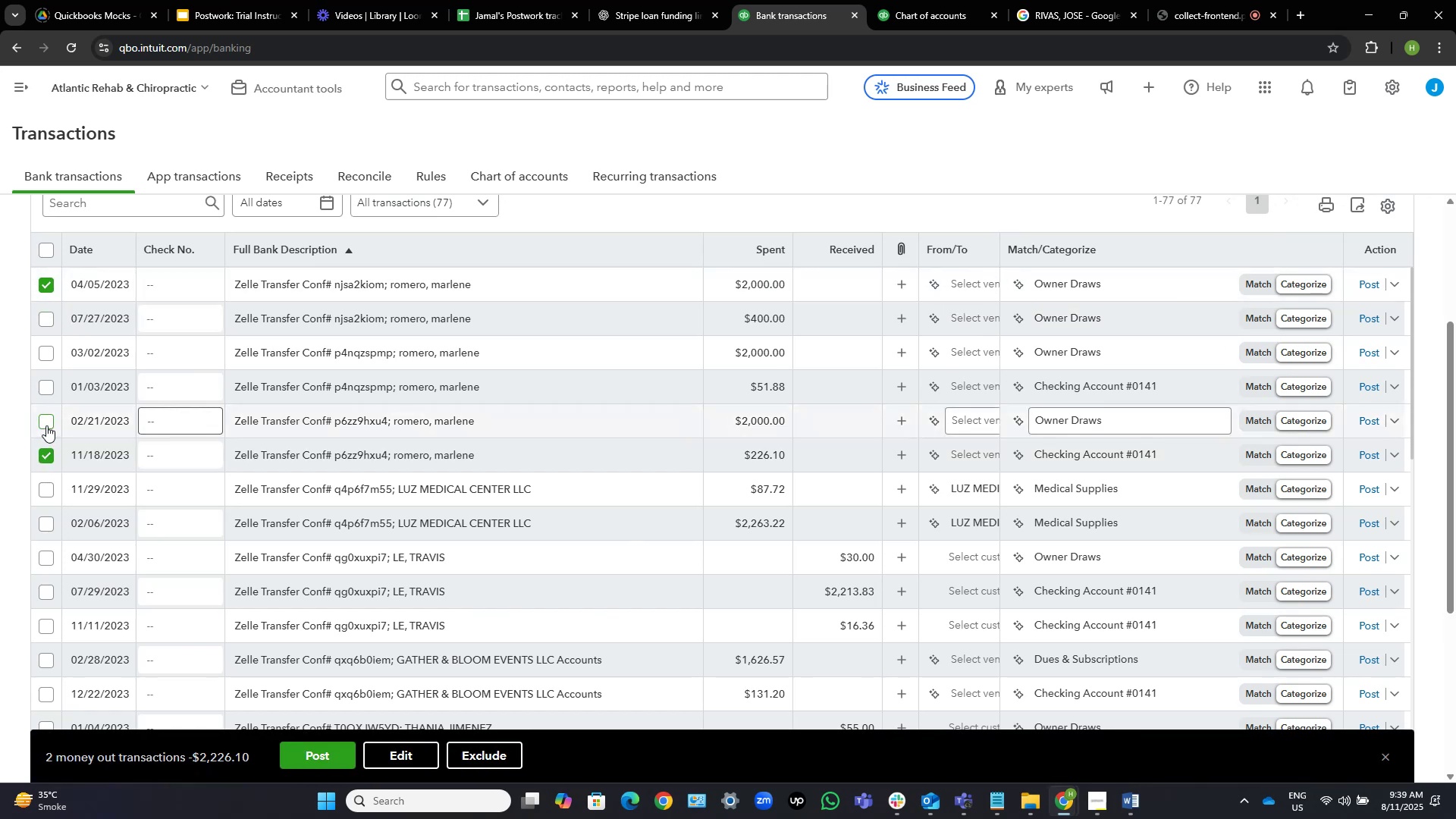 
left_click([46, 425])
 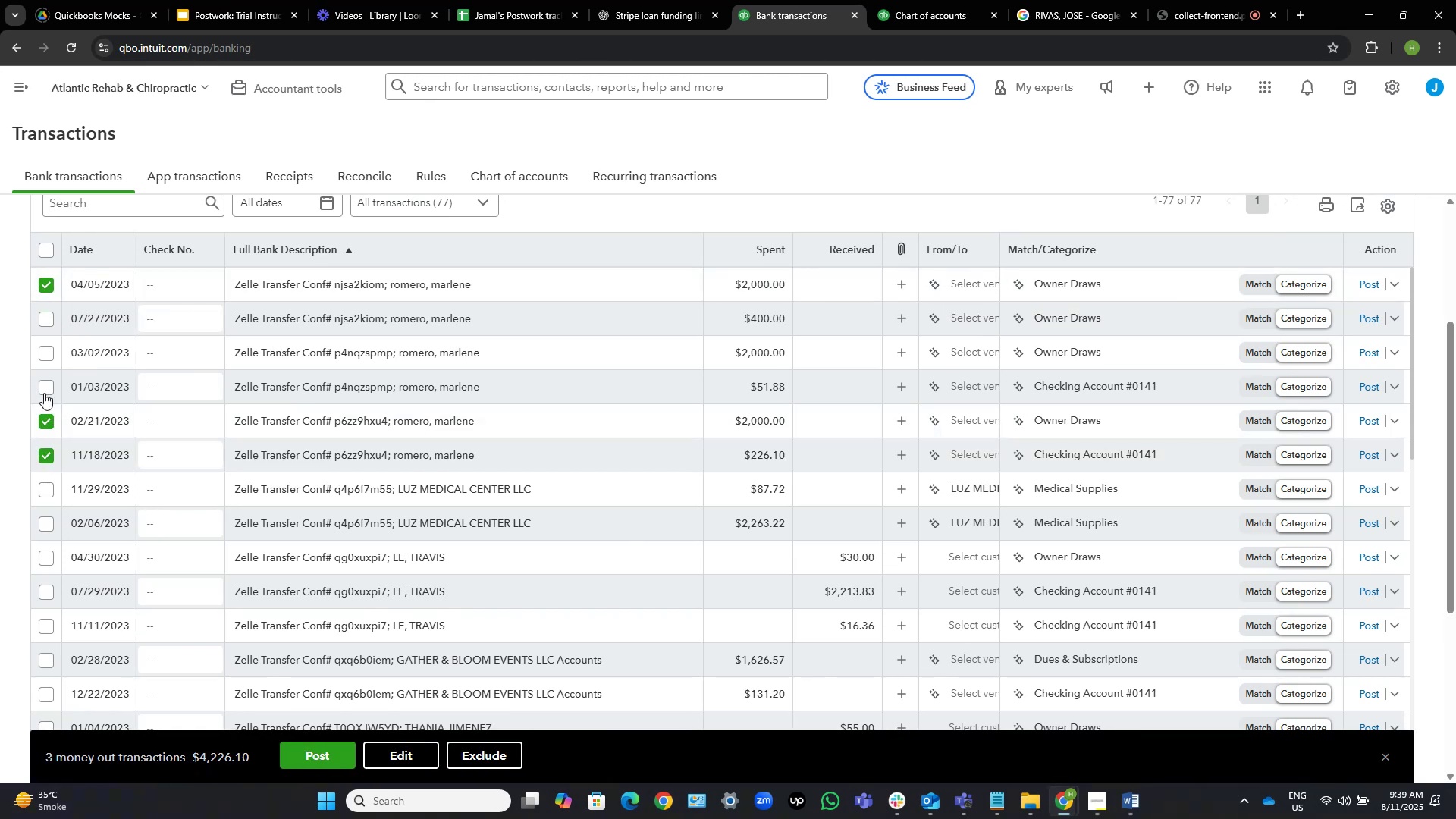 
left_click([43, 387])
 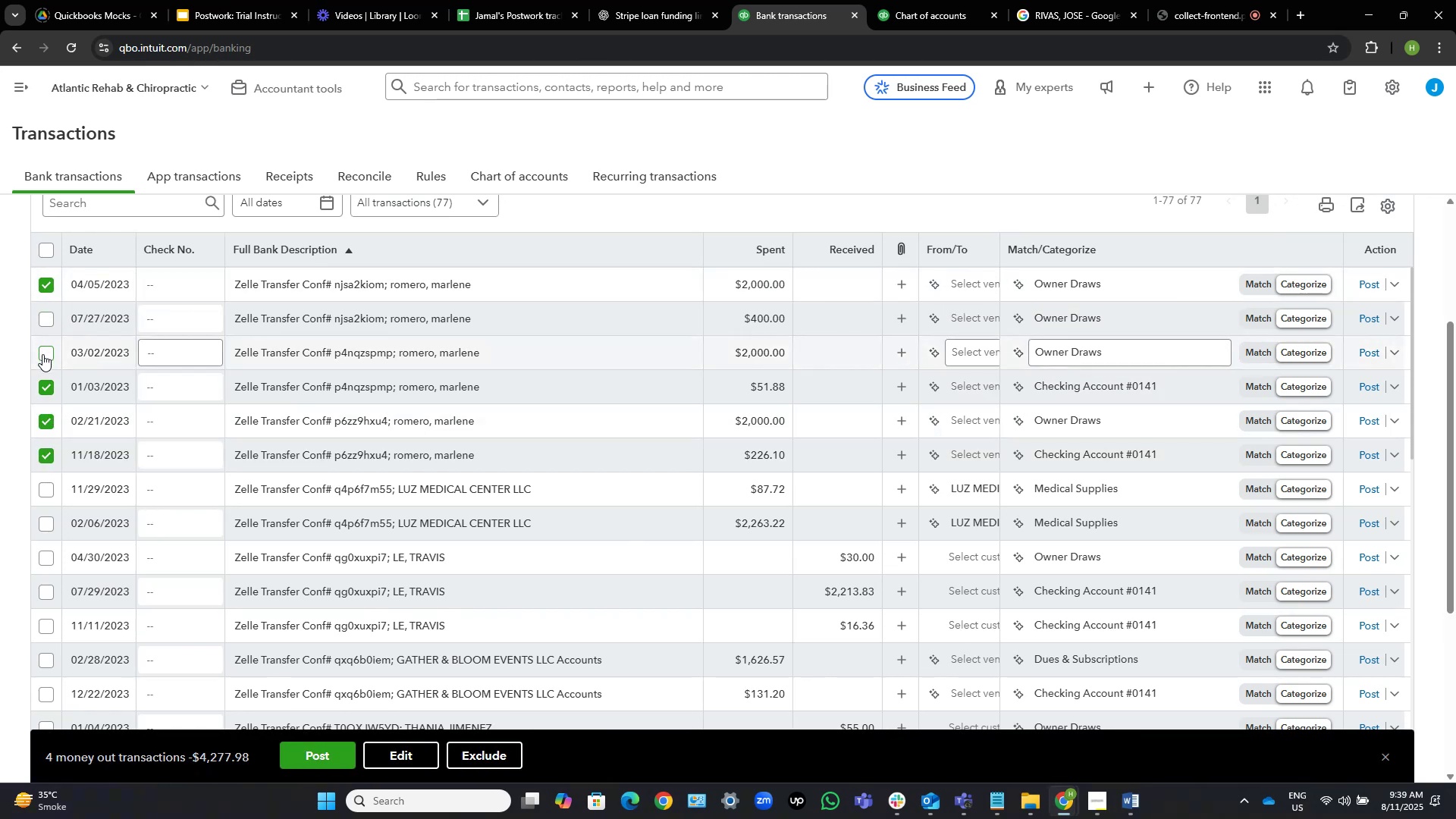 
left_click([43, 355])
 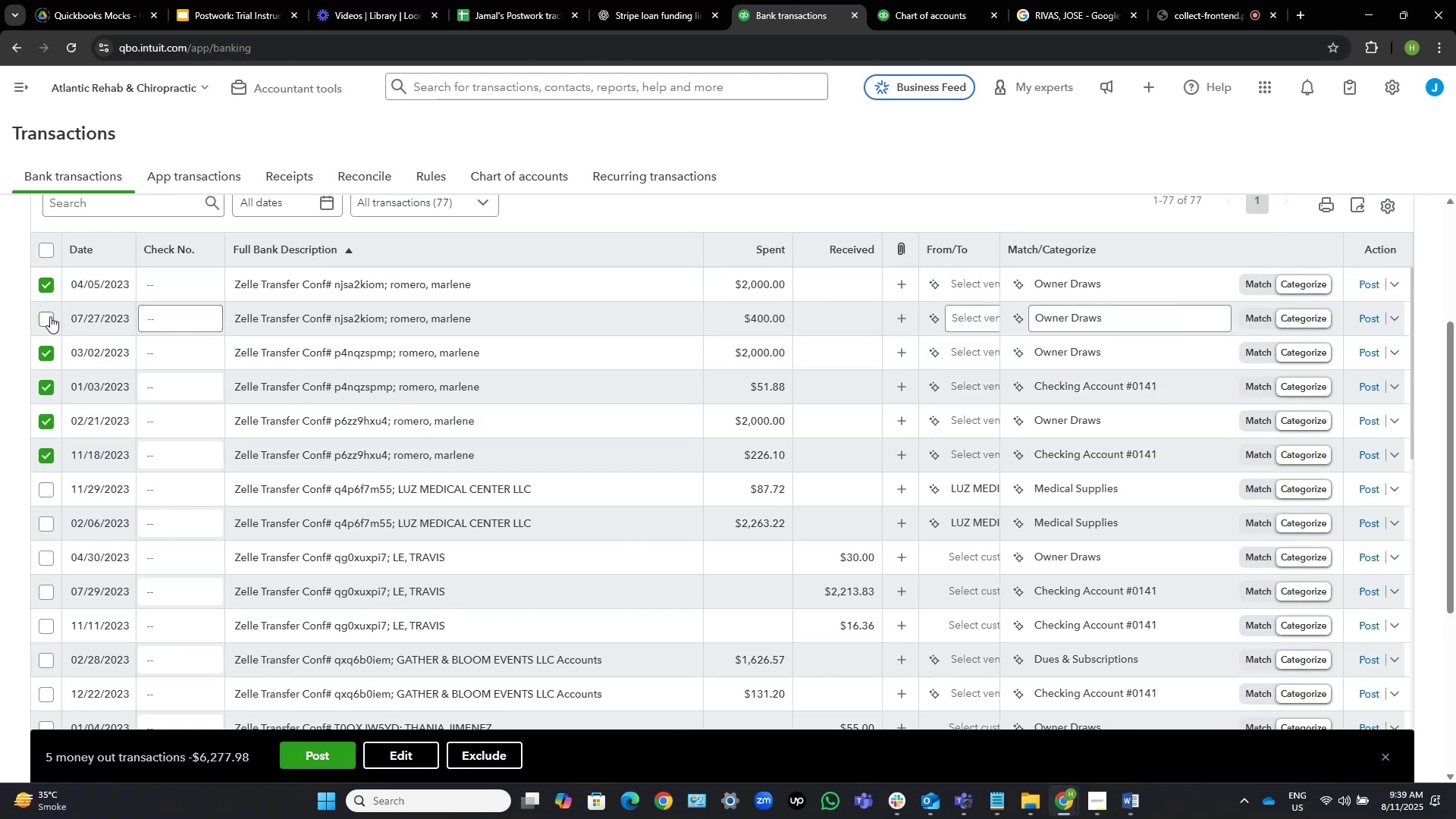 
left_click([50, 316])
 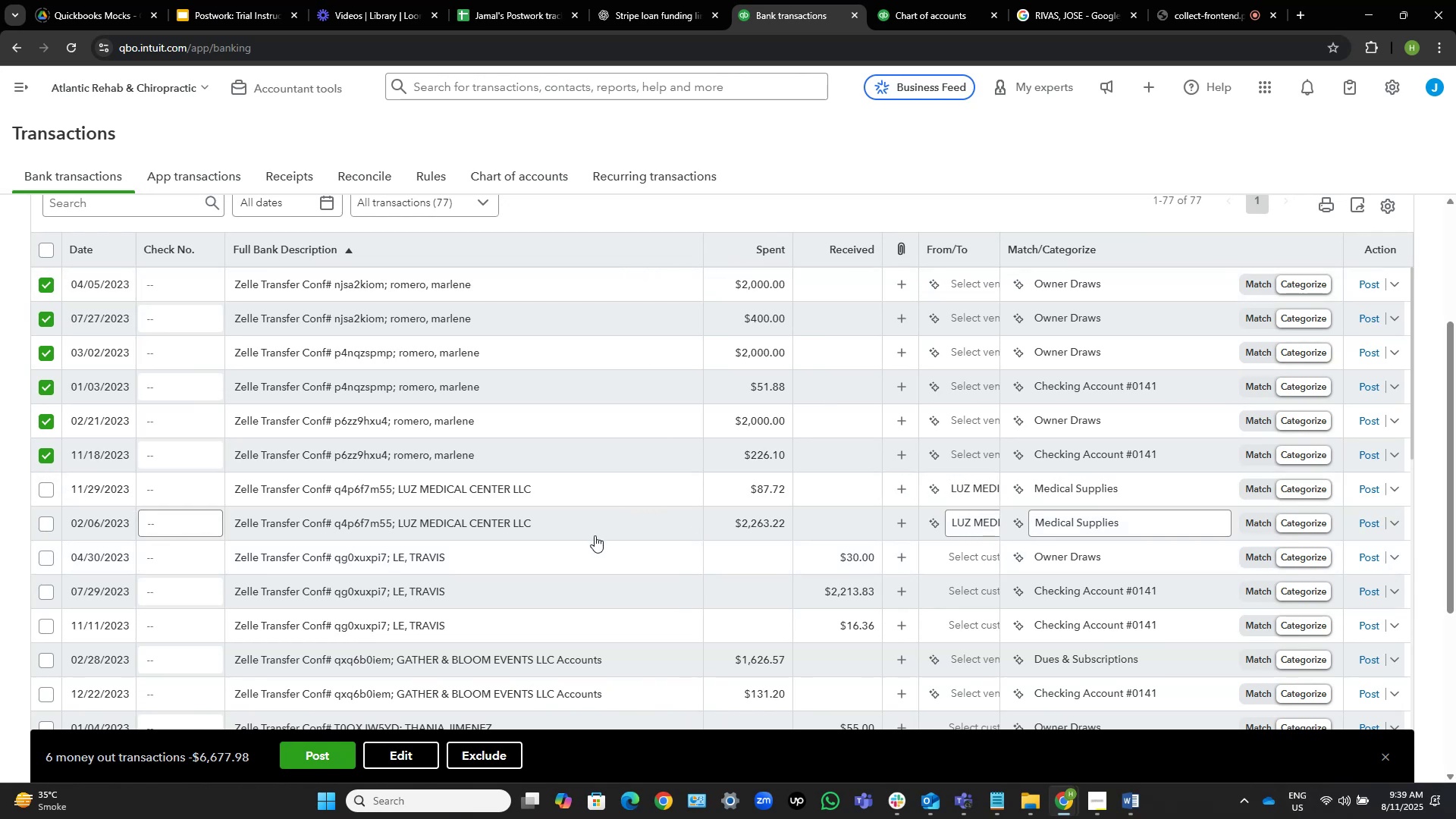 
wait(12.87)
 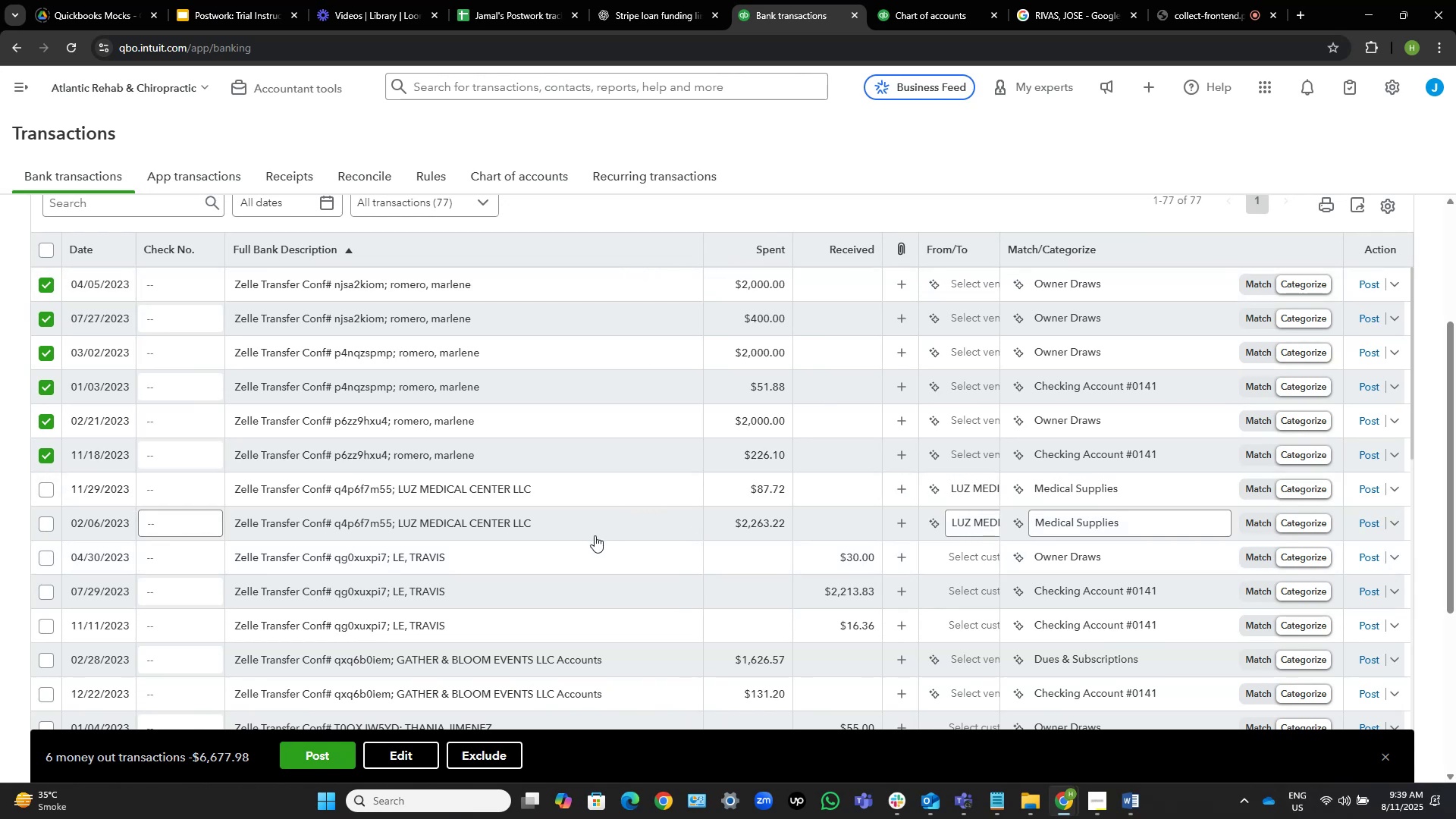 
left_click([407, 757])
 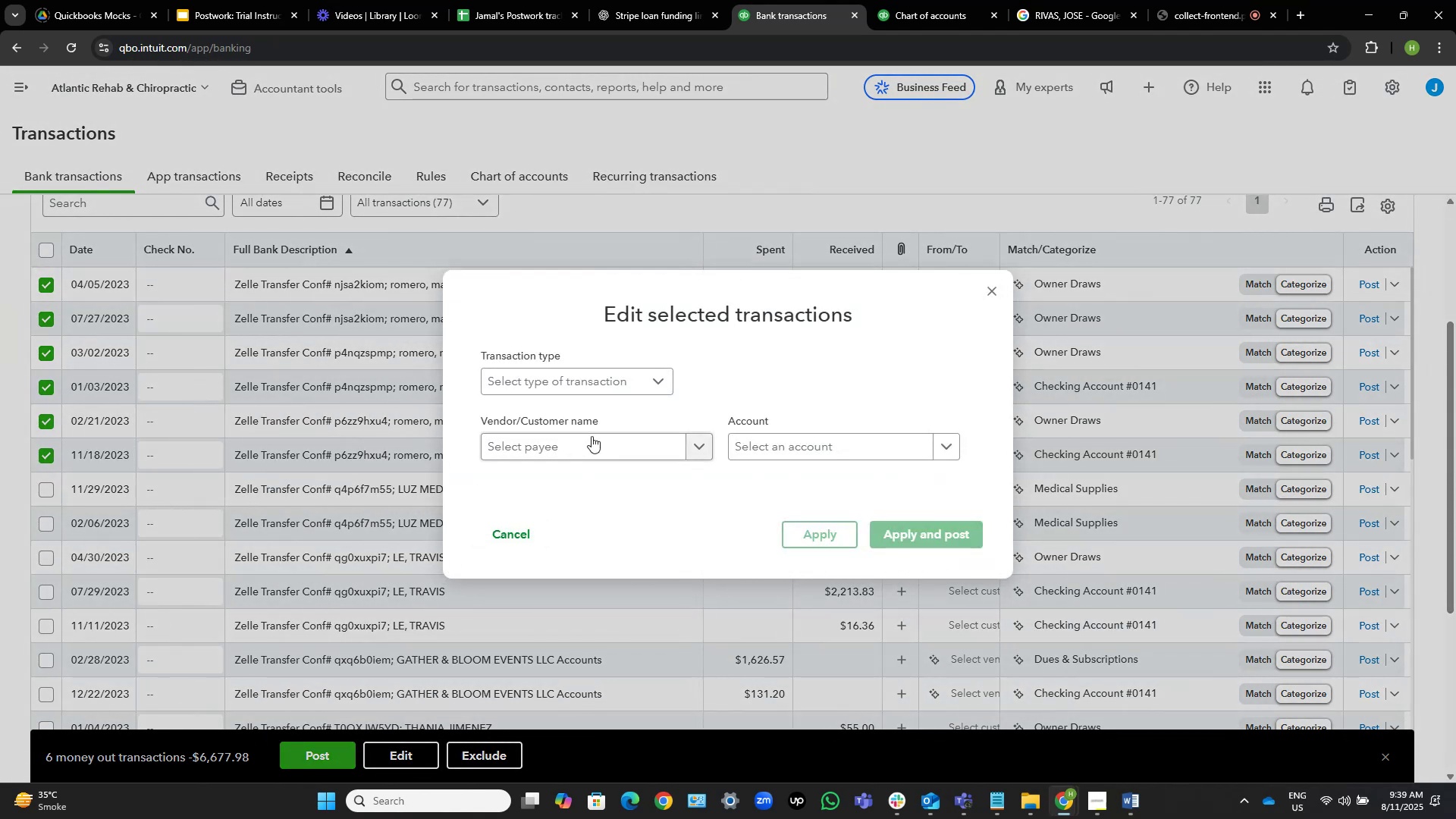 
left_click([592, 435])
 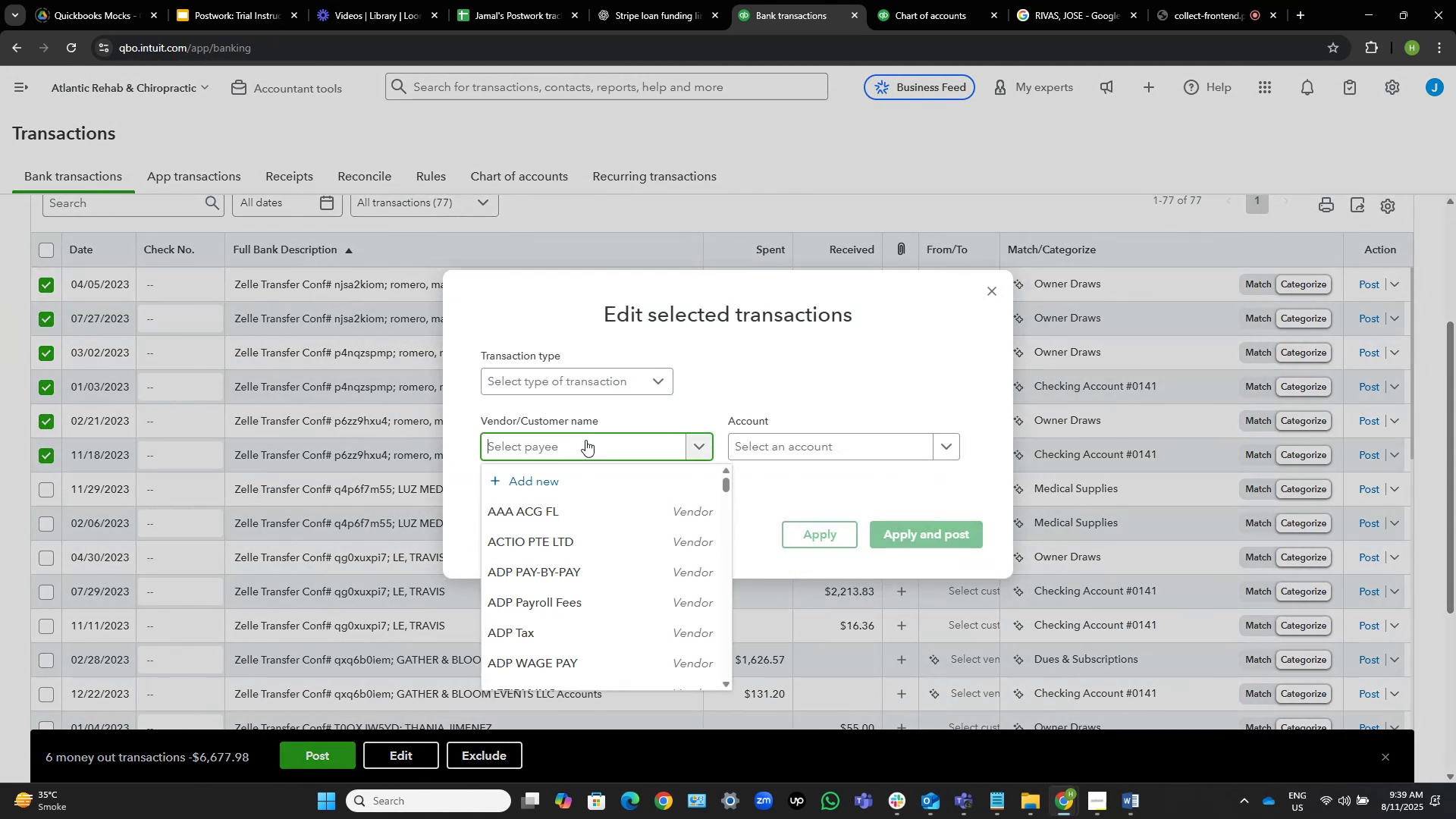 
type(romer)
 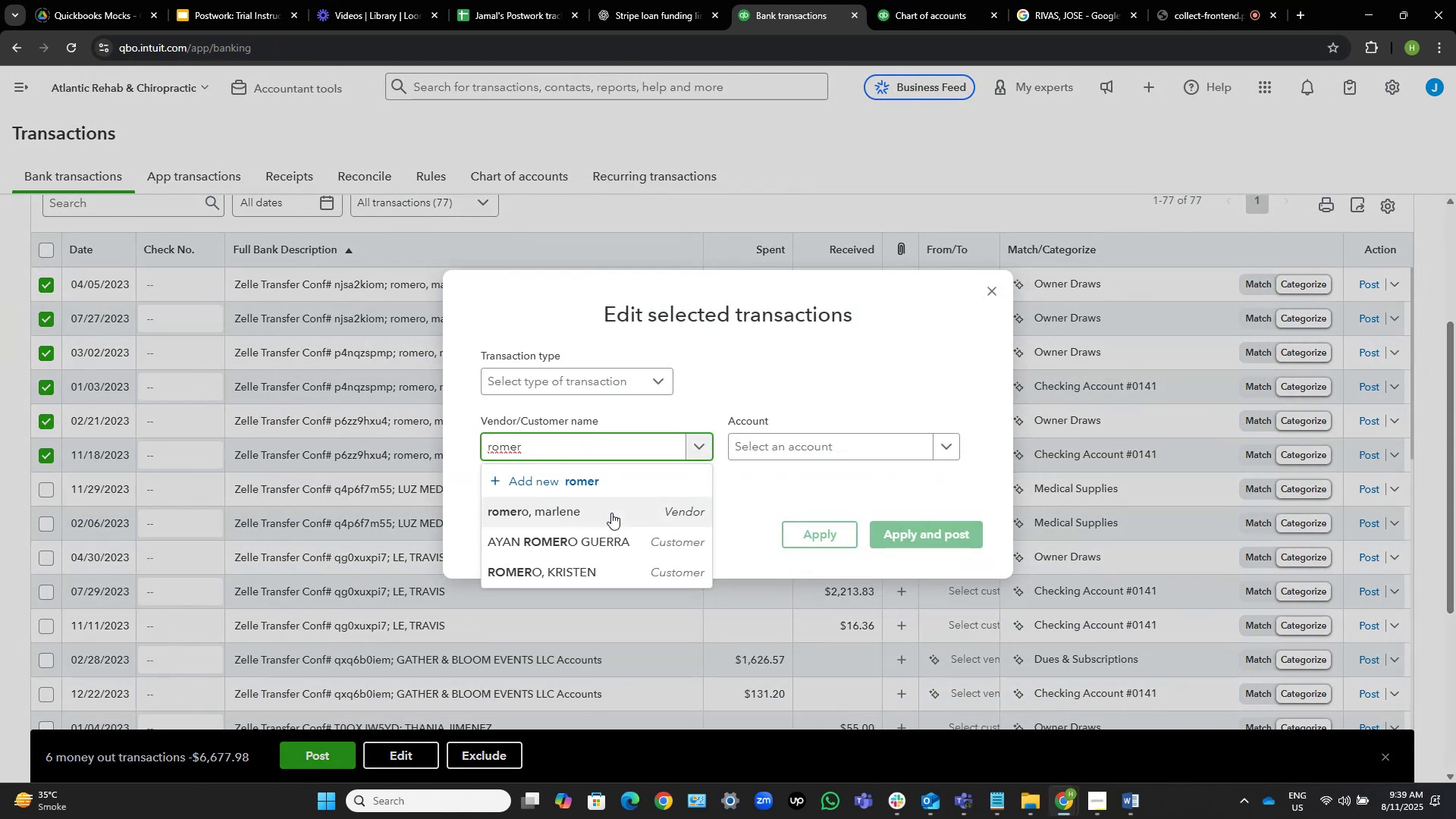 
left_click([611, 513])
 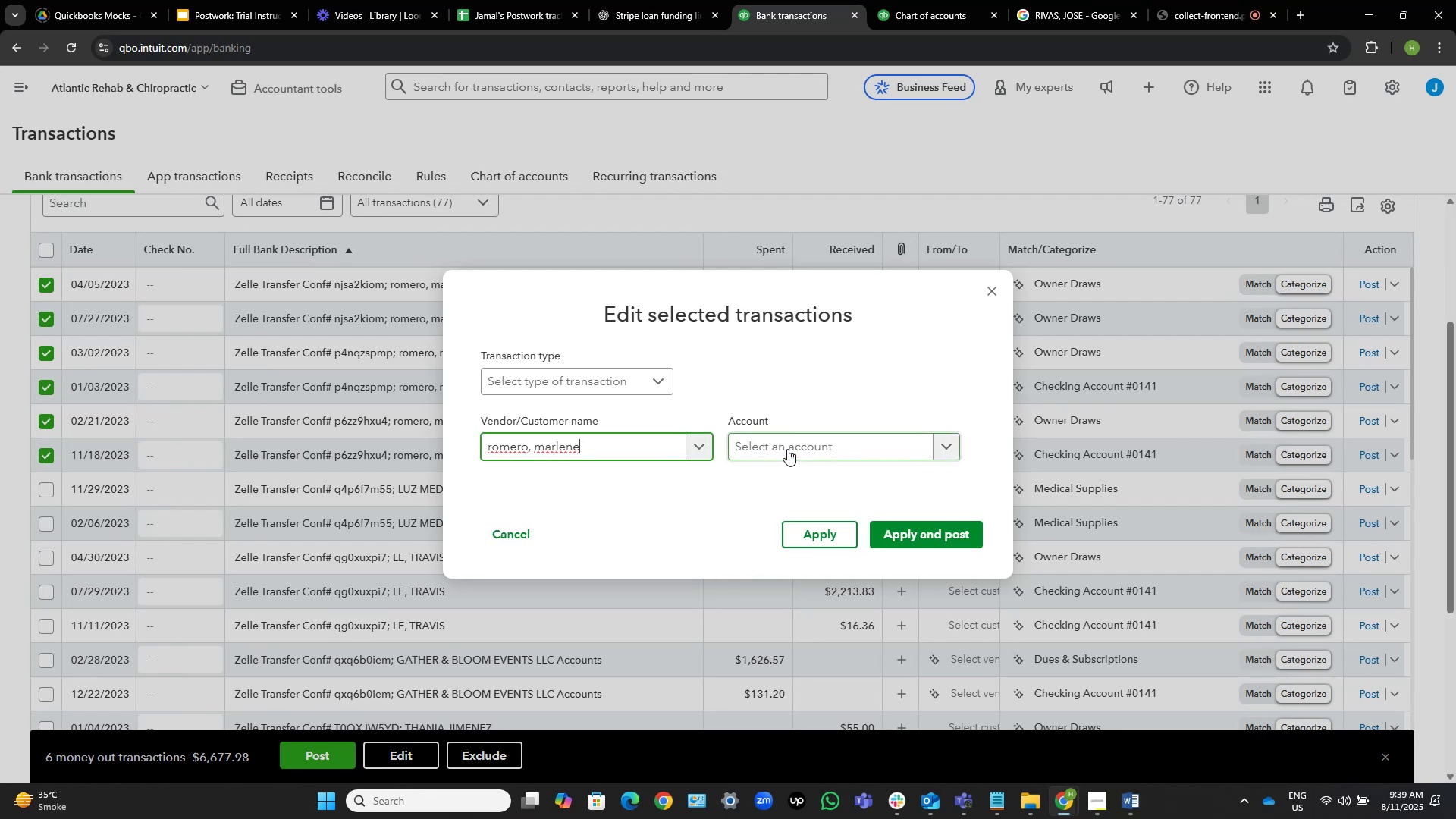 
left_click([787, 449])
 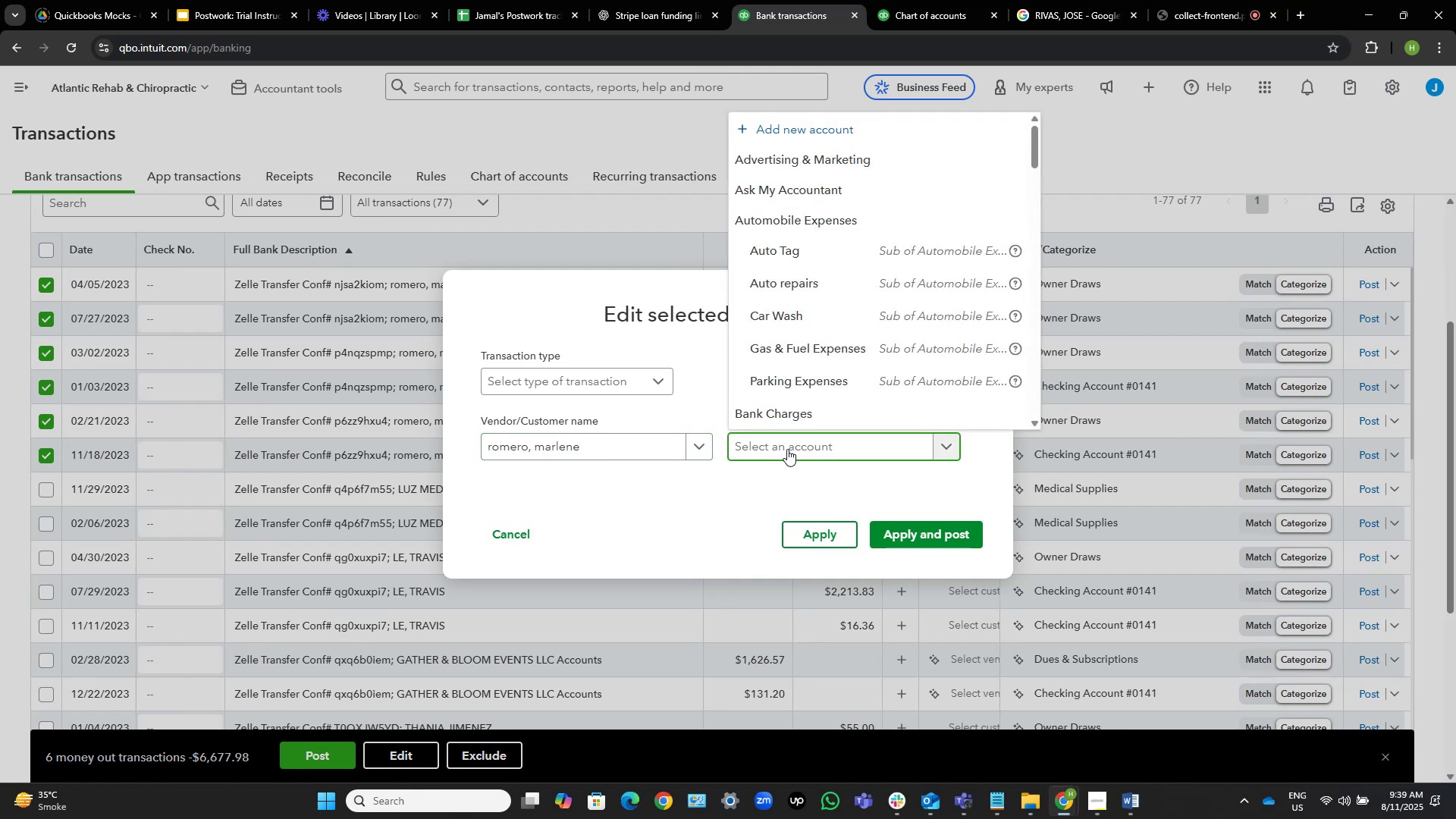 
wait(5.17)
 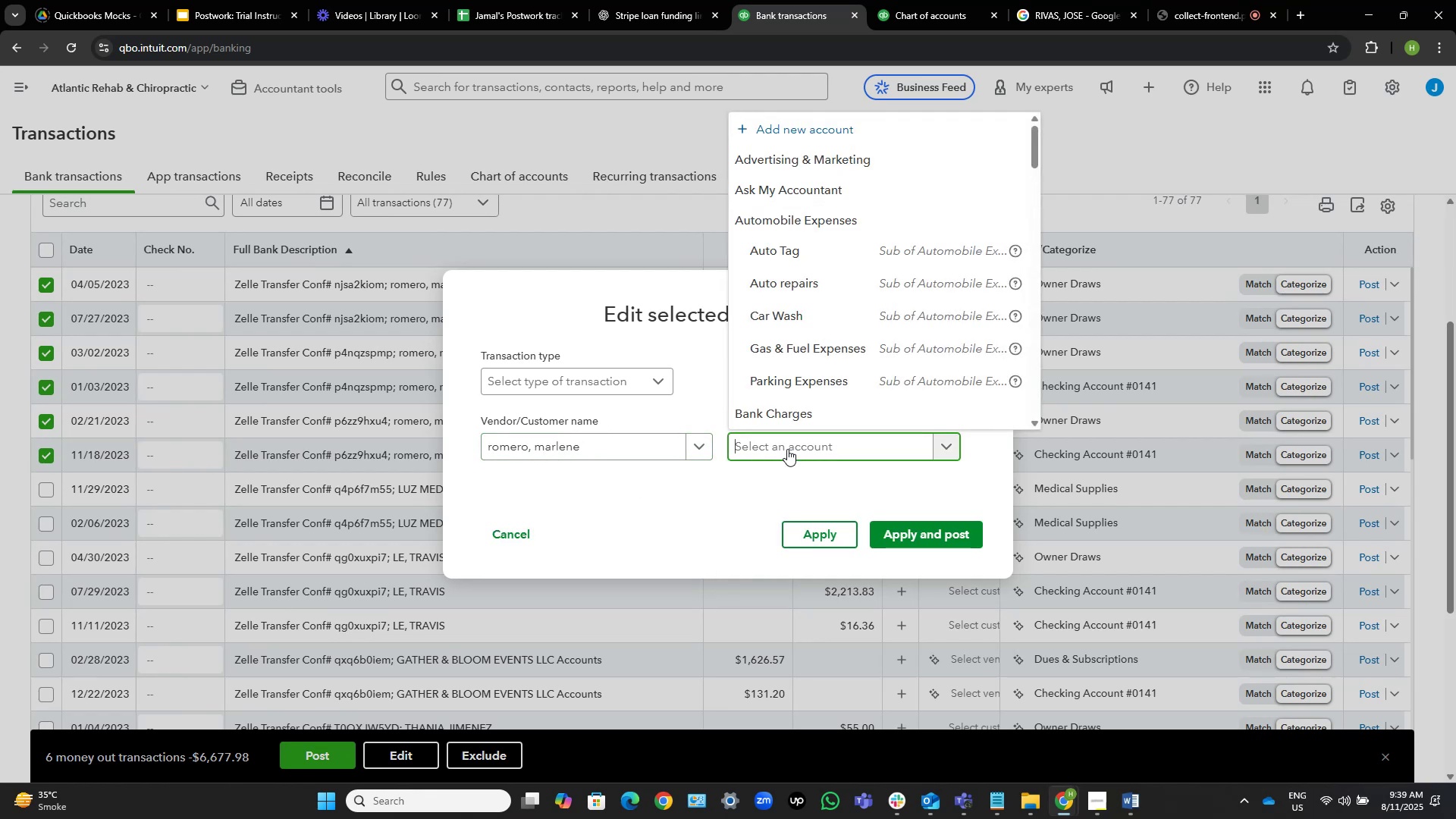 
hold_key(key=A, duration=0.32)
 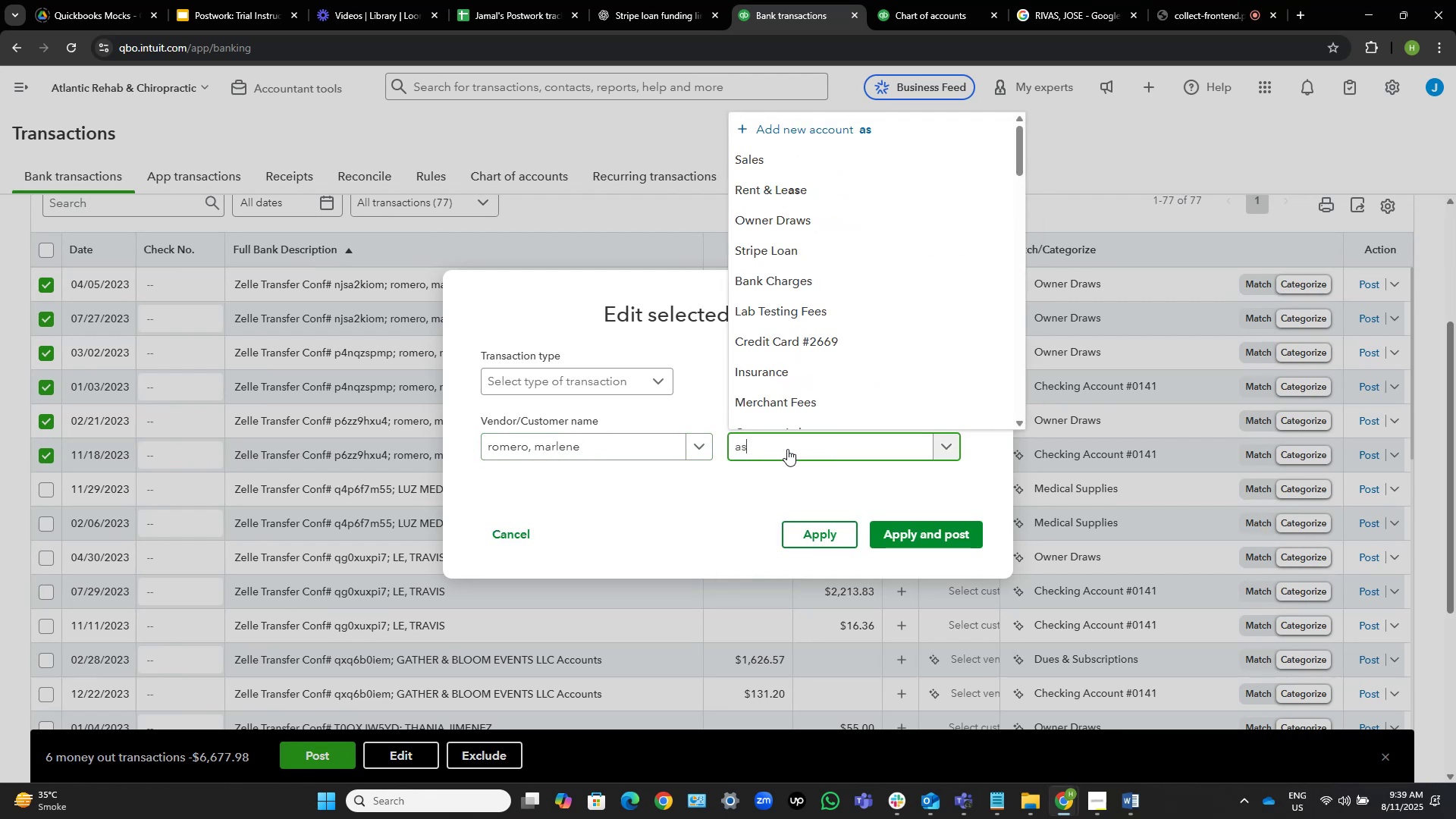 
type(sk)
 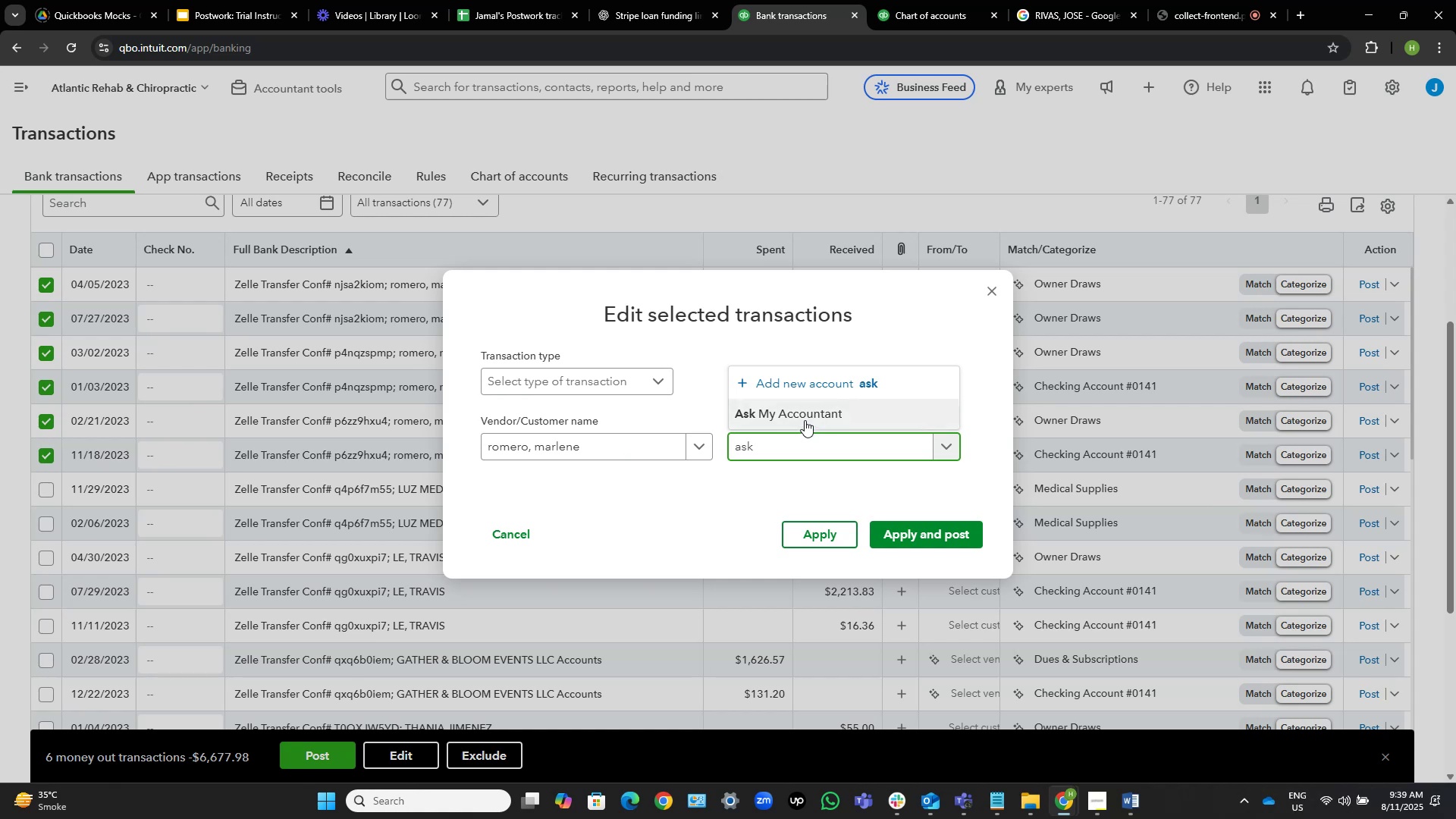 
left_click([805, 420])
 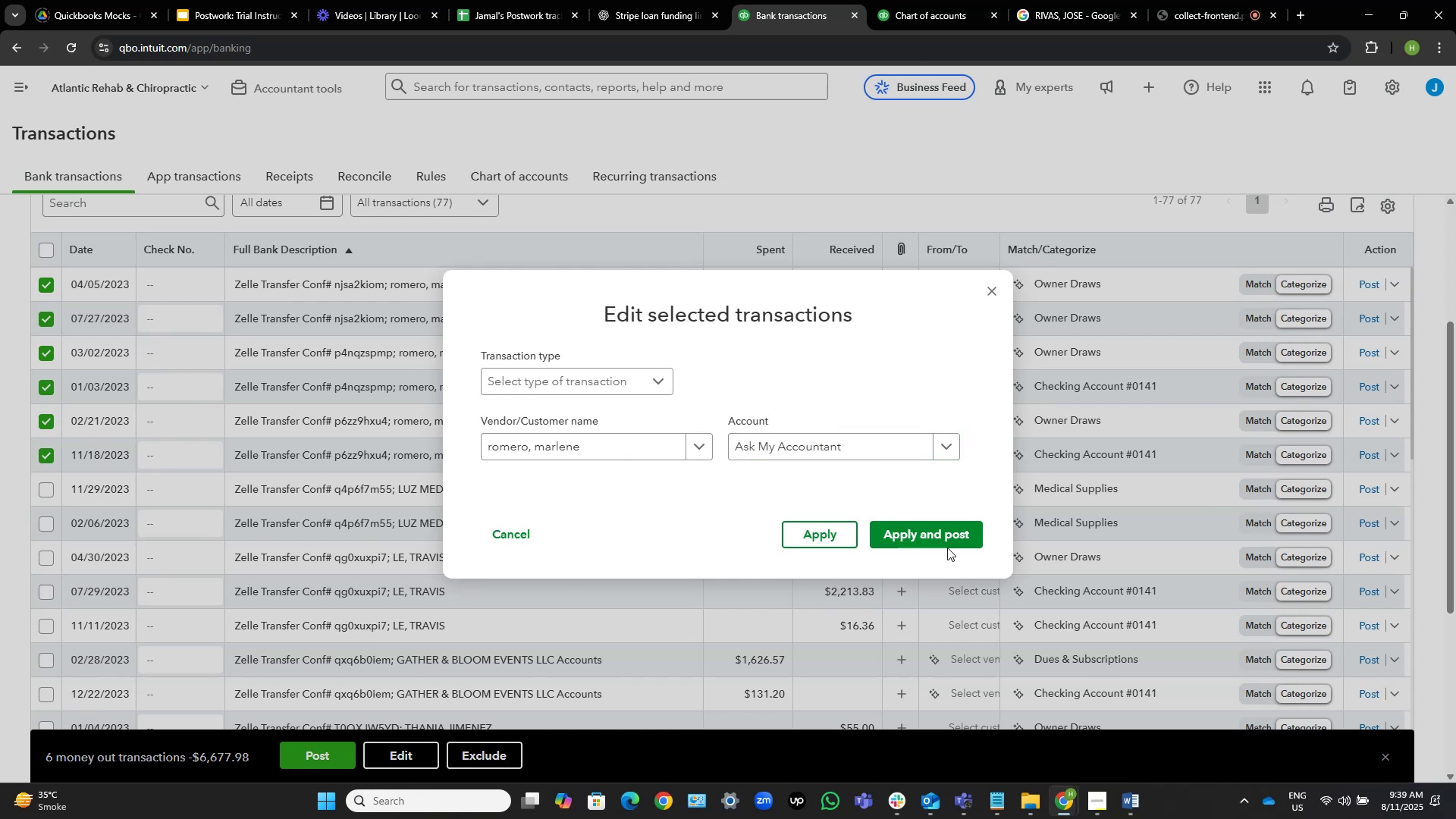 
left_click([945, 544])
 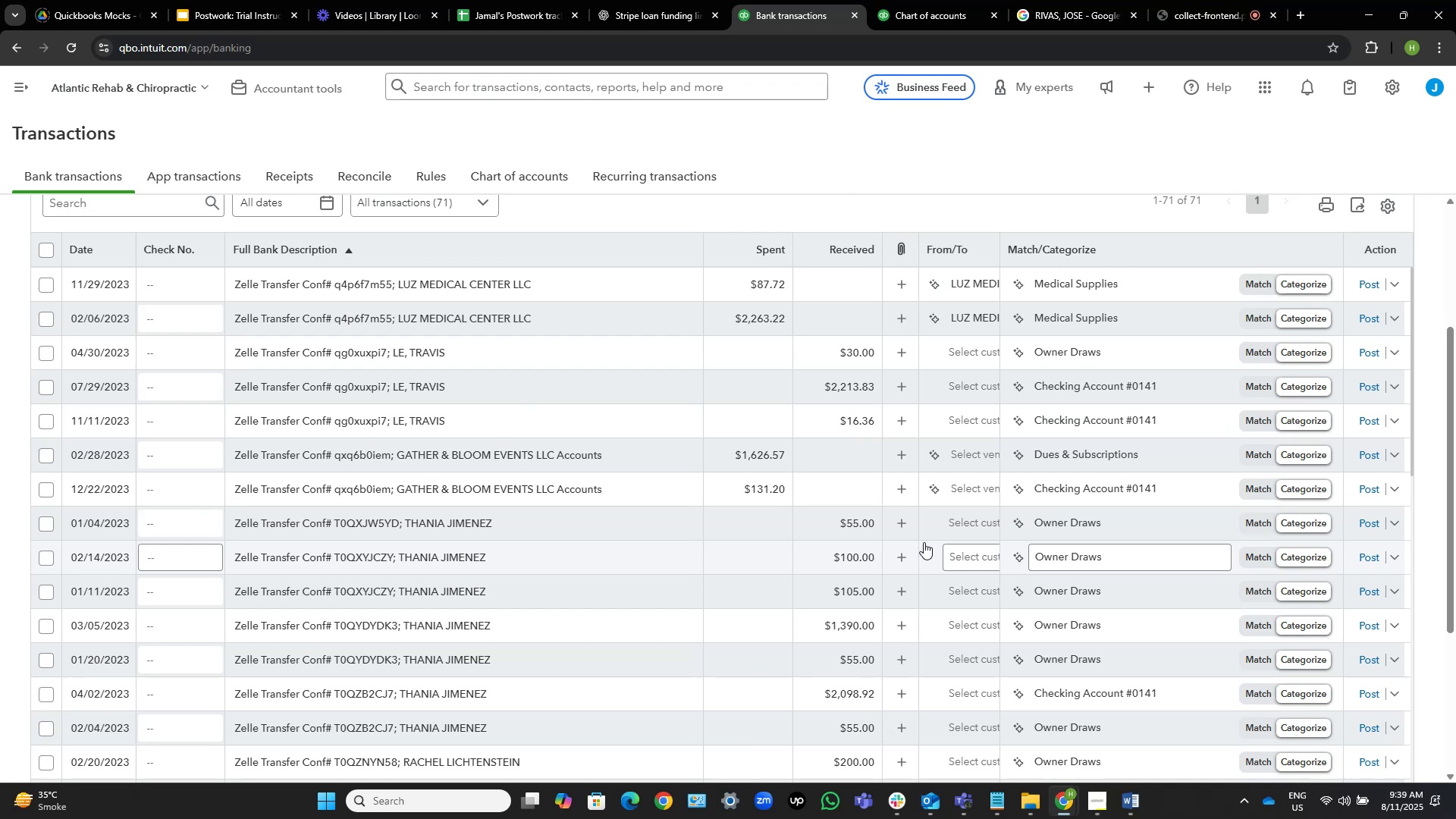 
wait(15.29)
 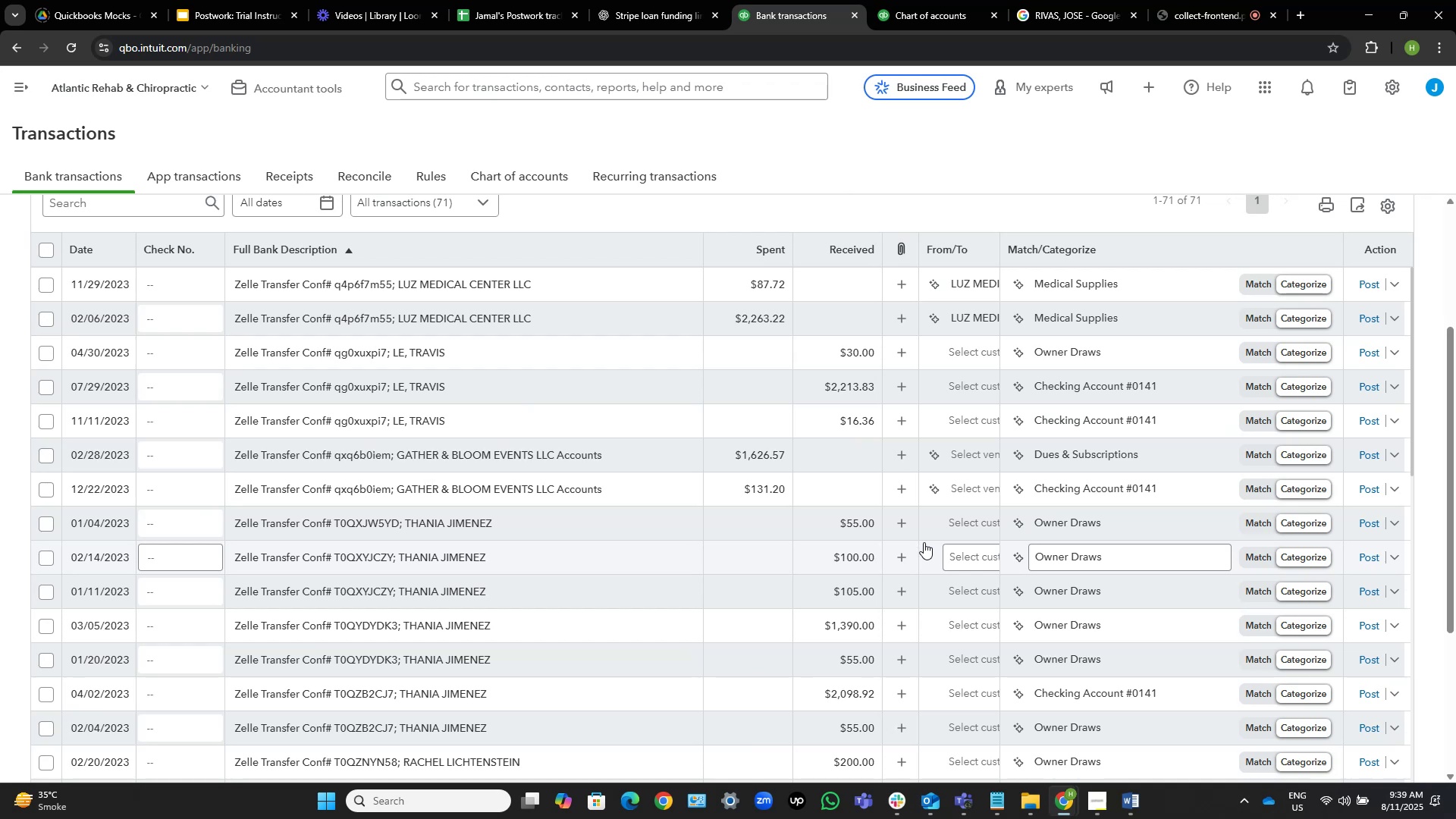 
scroll: coordinate [732, 457], scroll_direction: down, amount: 1.0
 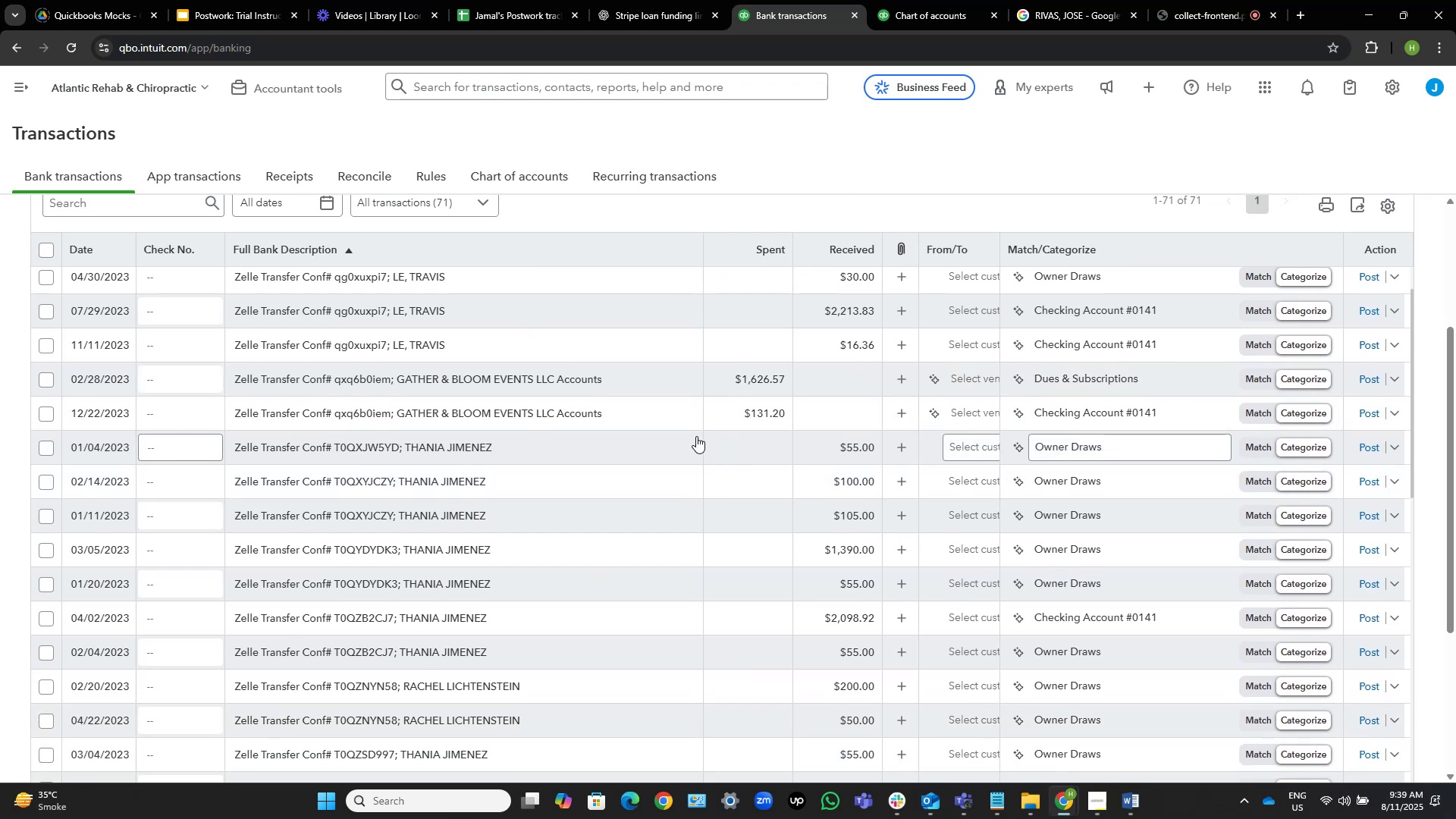 
scroll: coordinate [696, 436], scroll_direction: up, amount: 2.0
 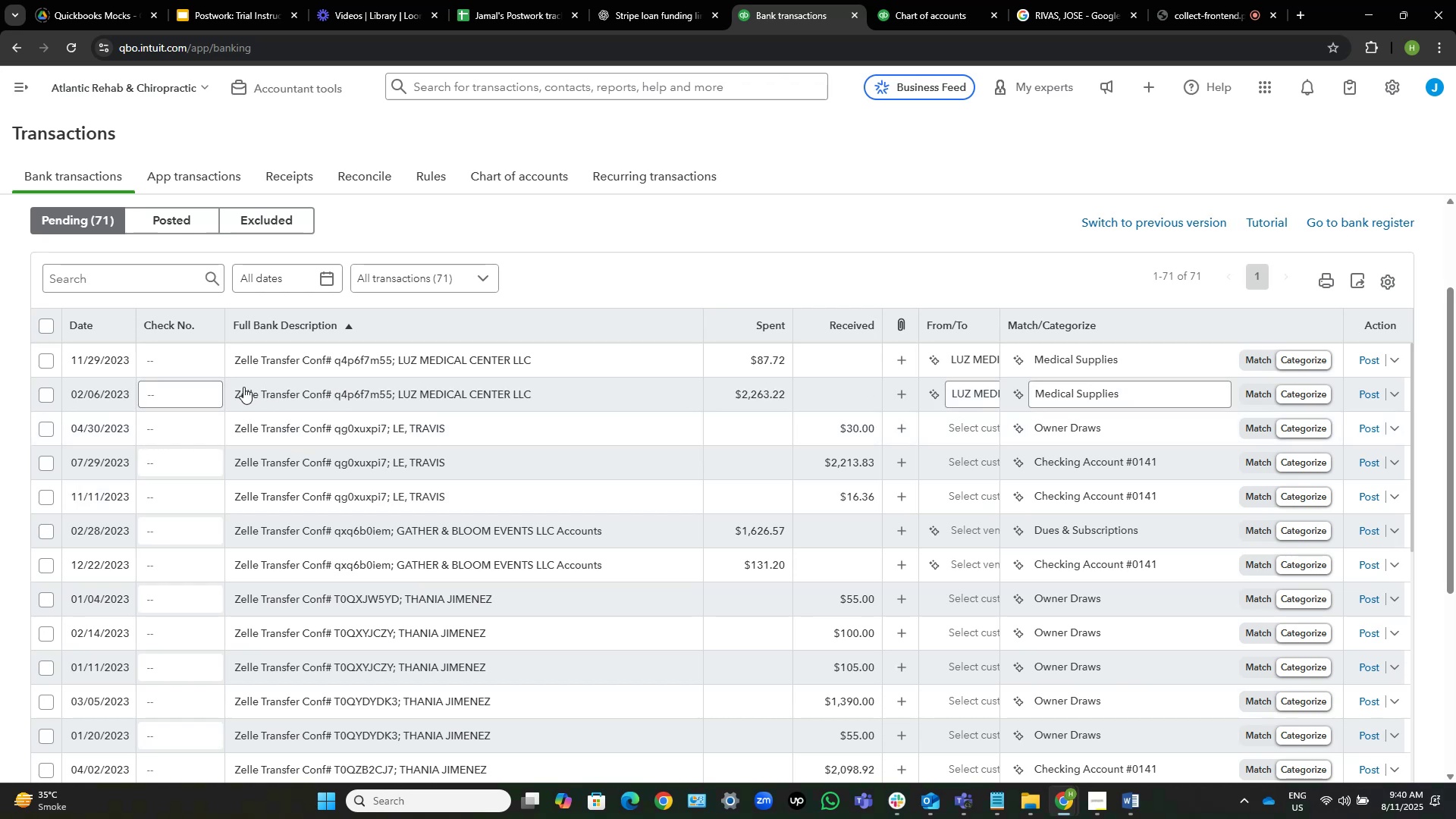 
wait(12.56)
 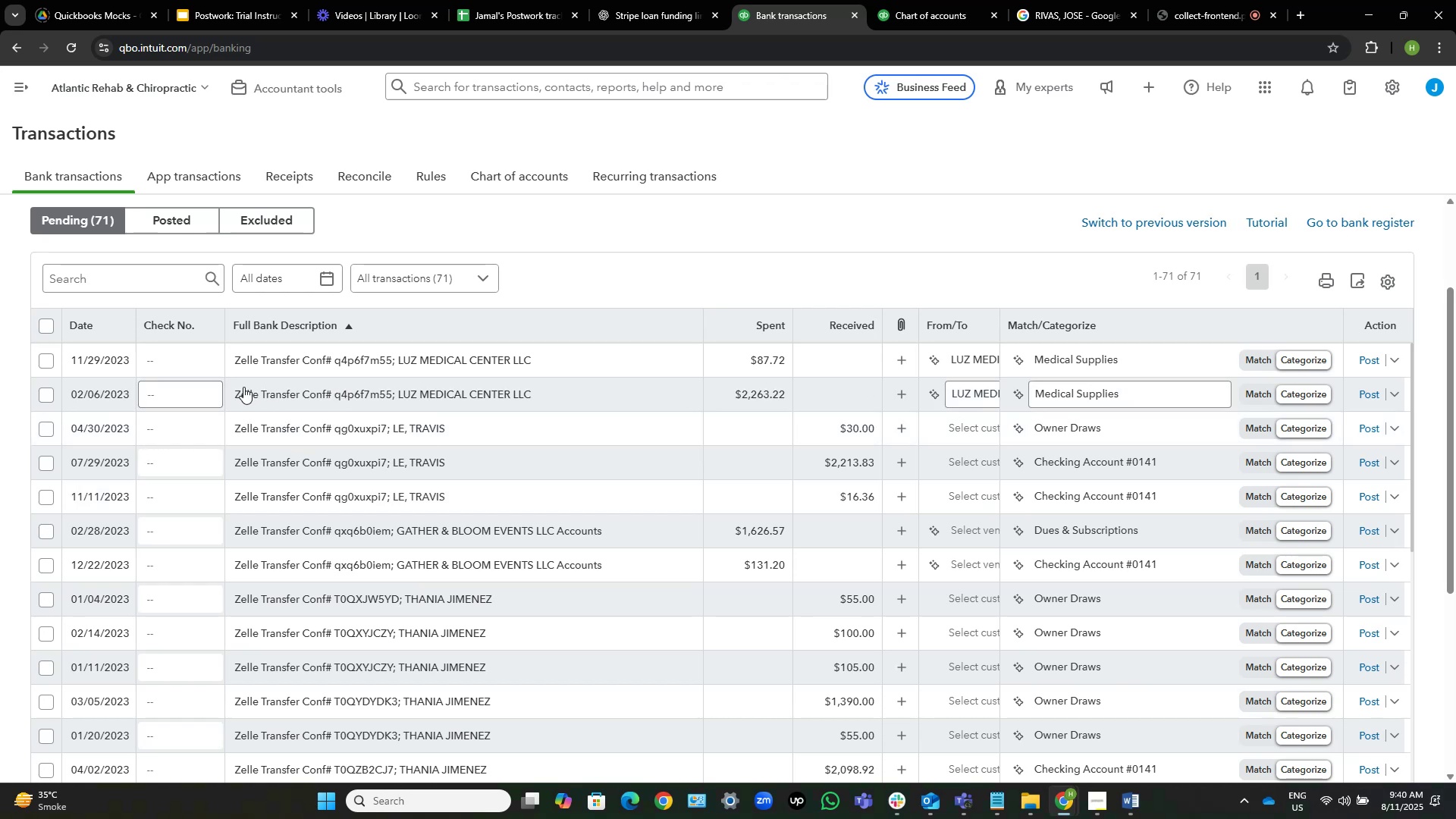 
left_click([48, 395])
 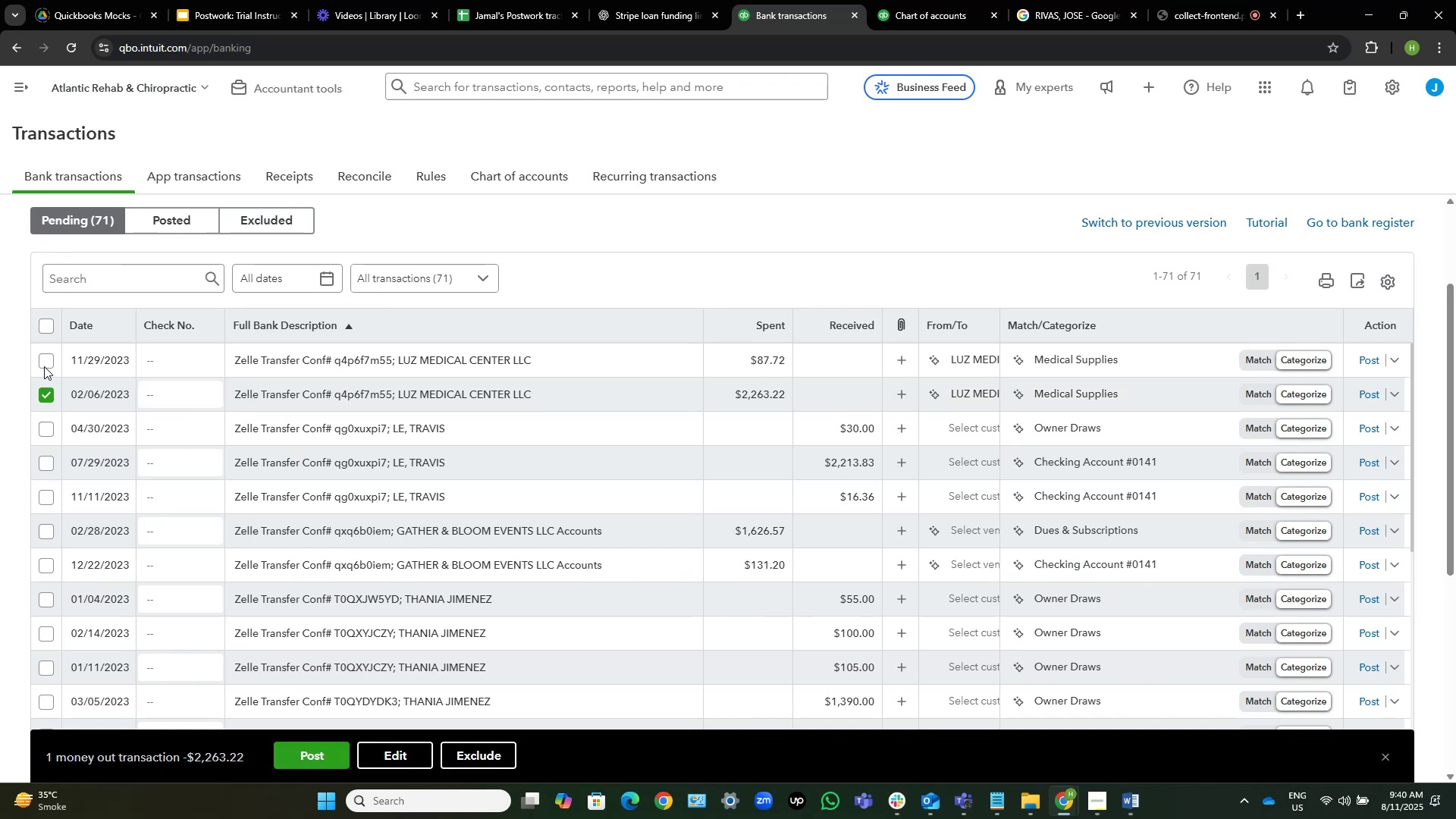 
left_click([46, 366])
 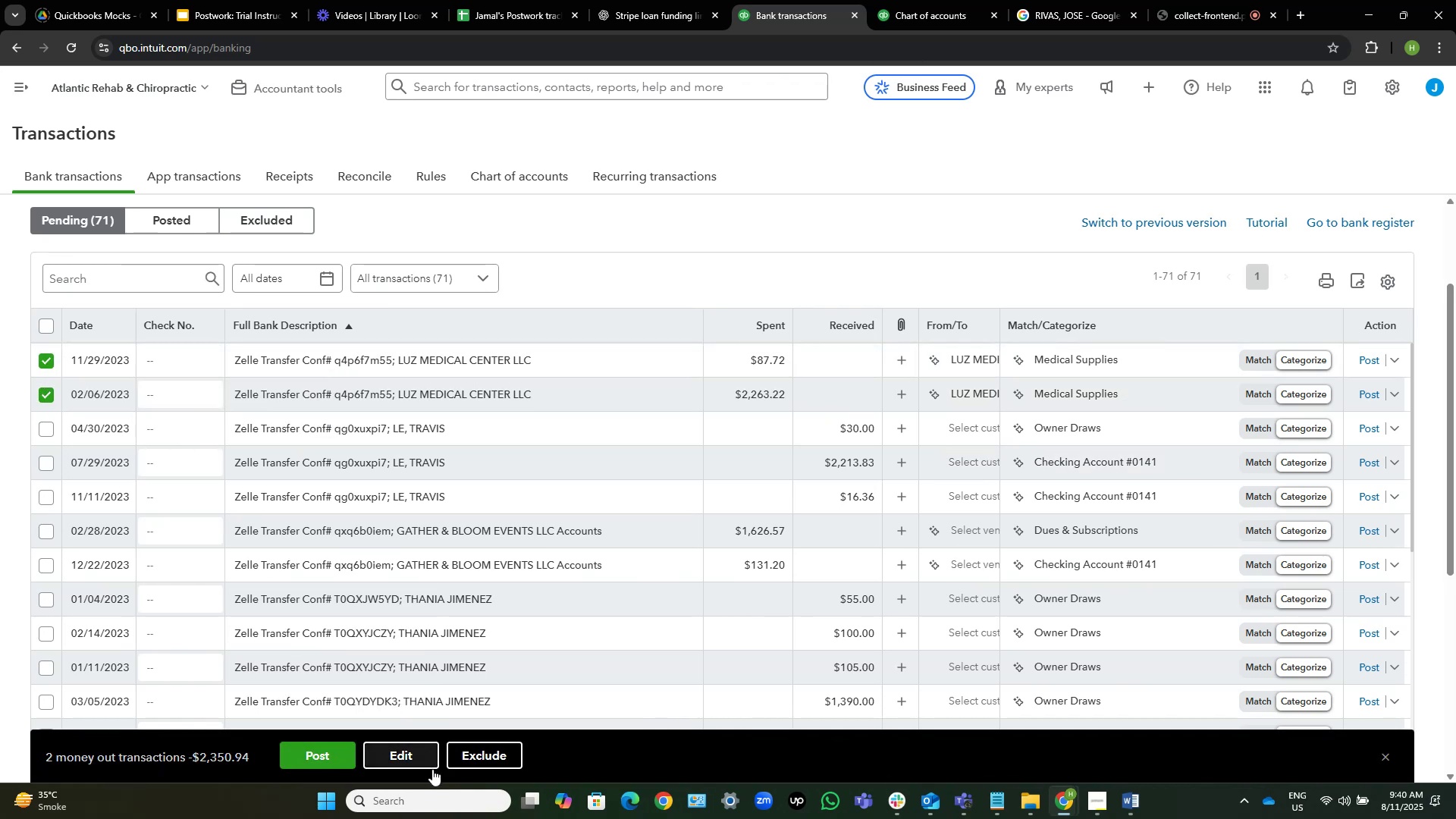 
left_click([431, 759])
 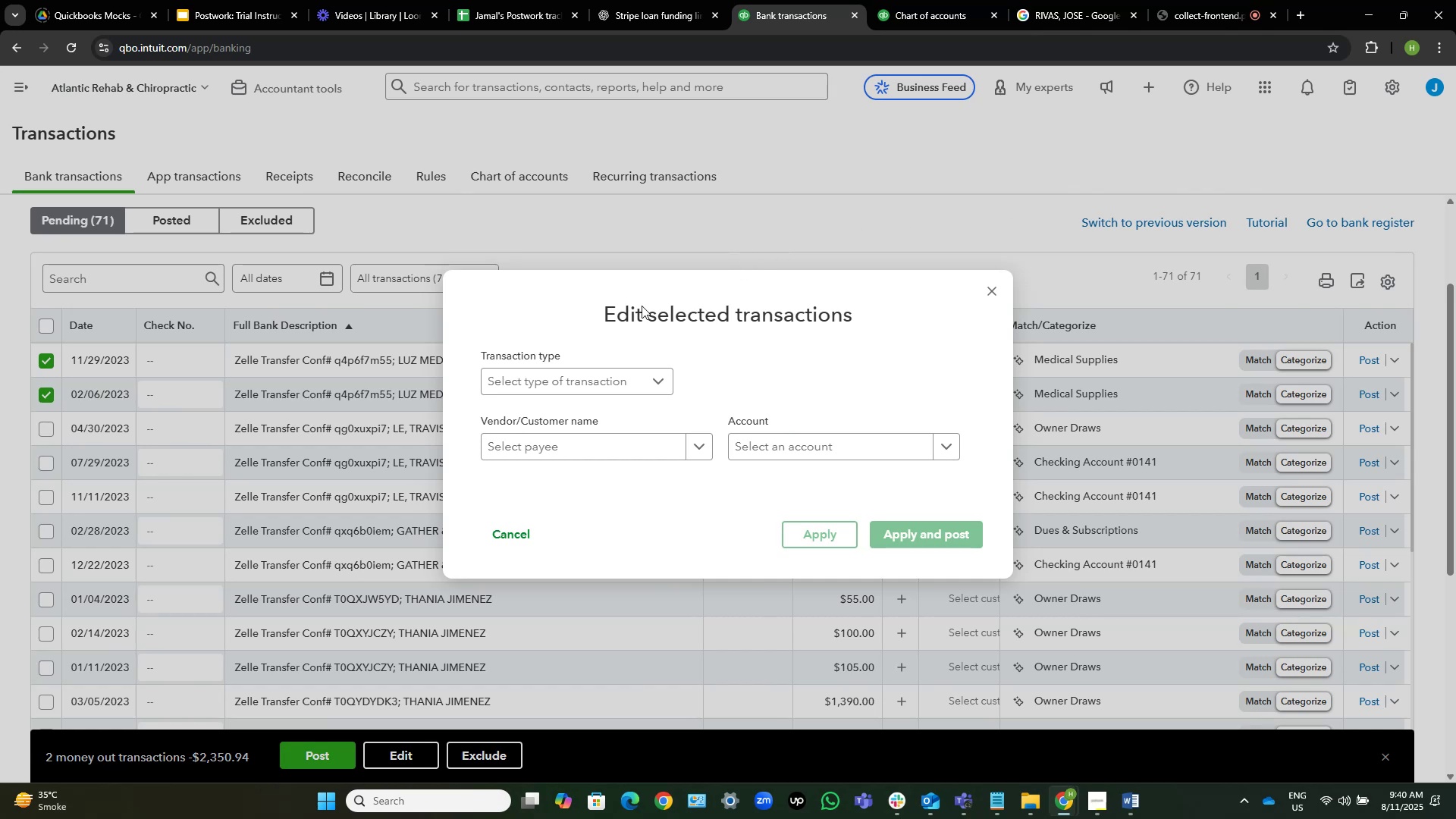 
left_click([554, 445])
 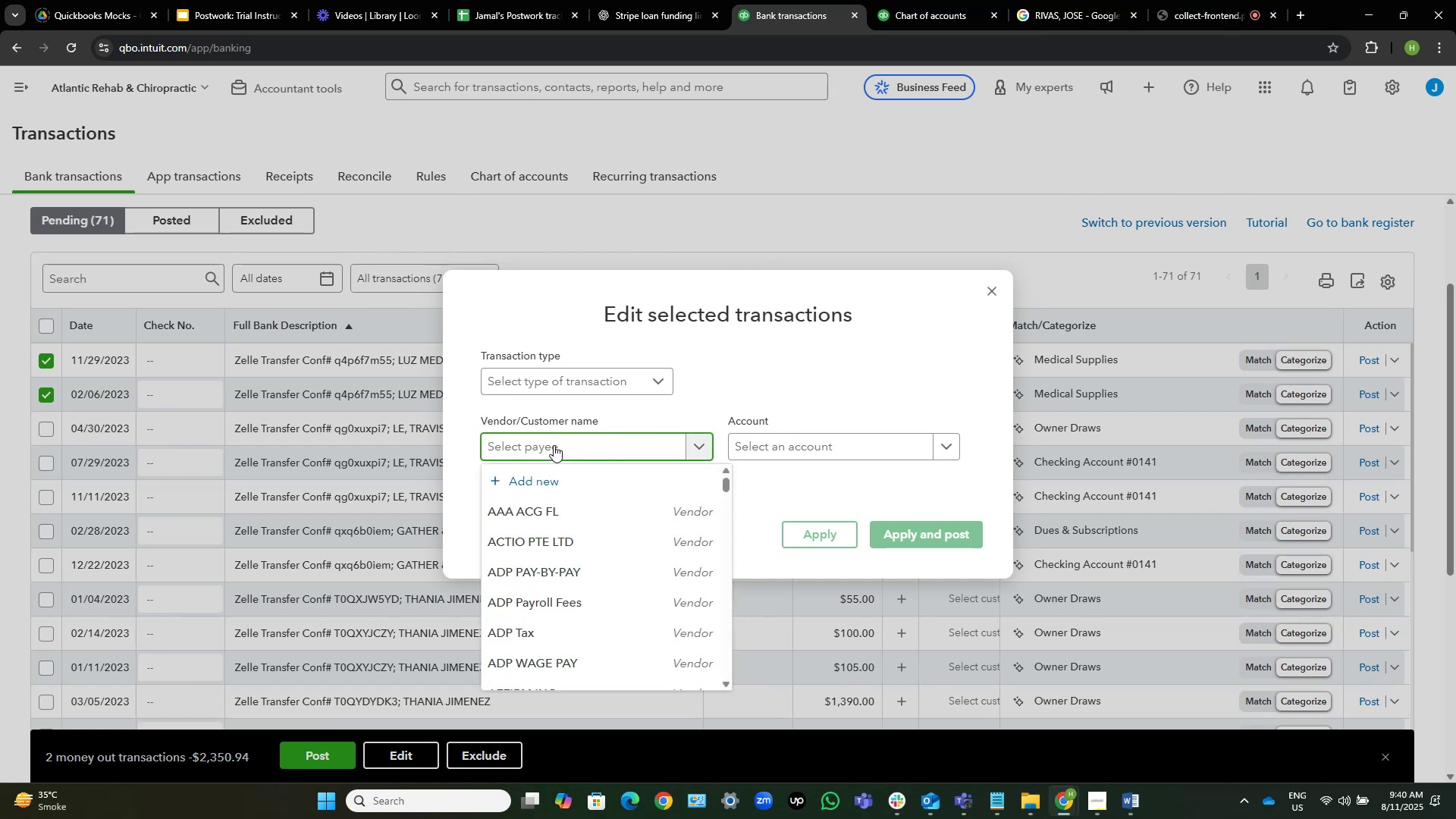 
type(luz)
 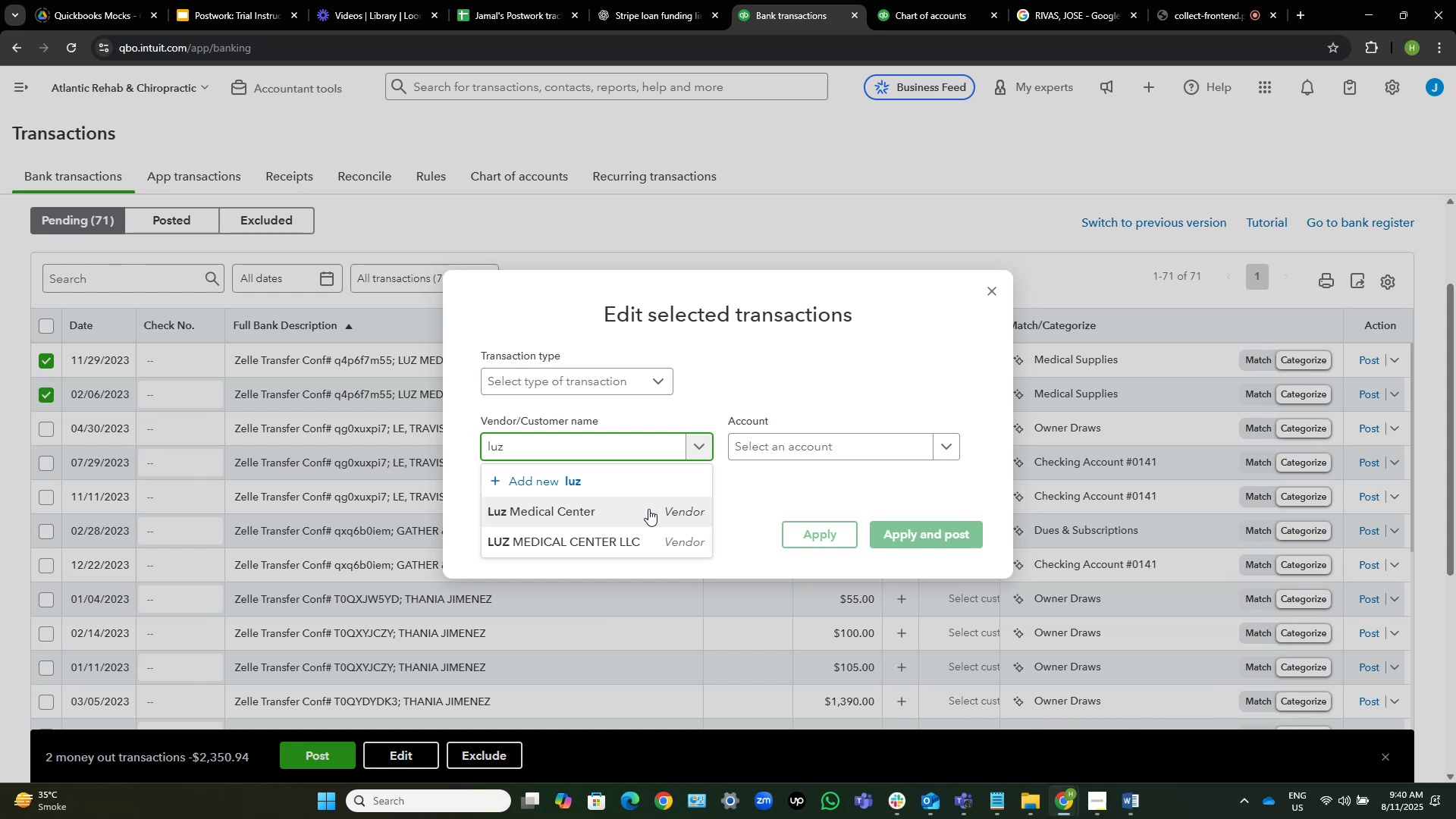 
wait(7.02)
 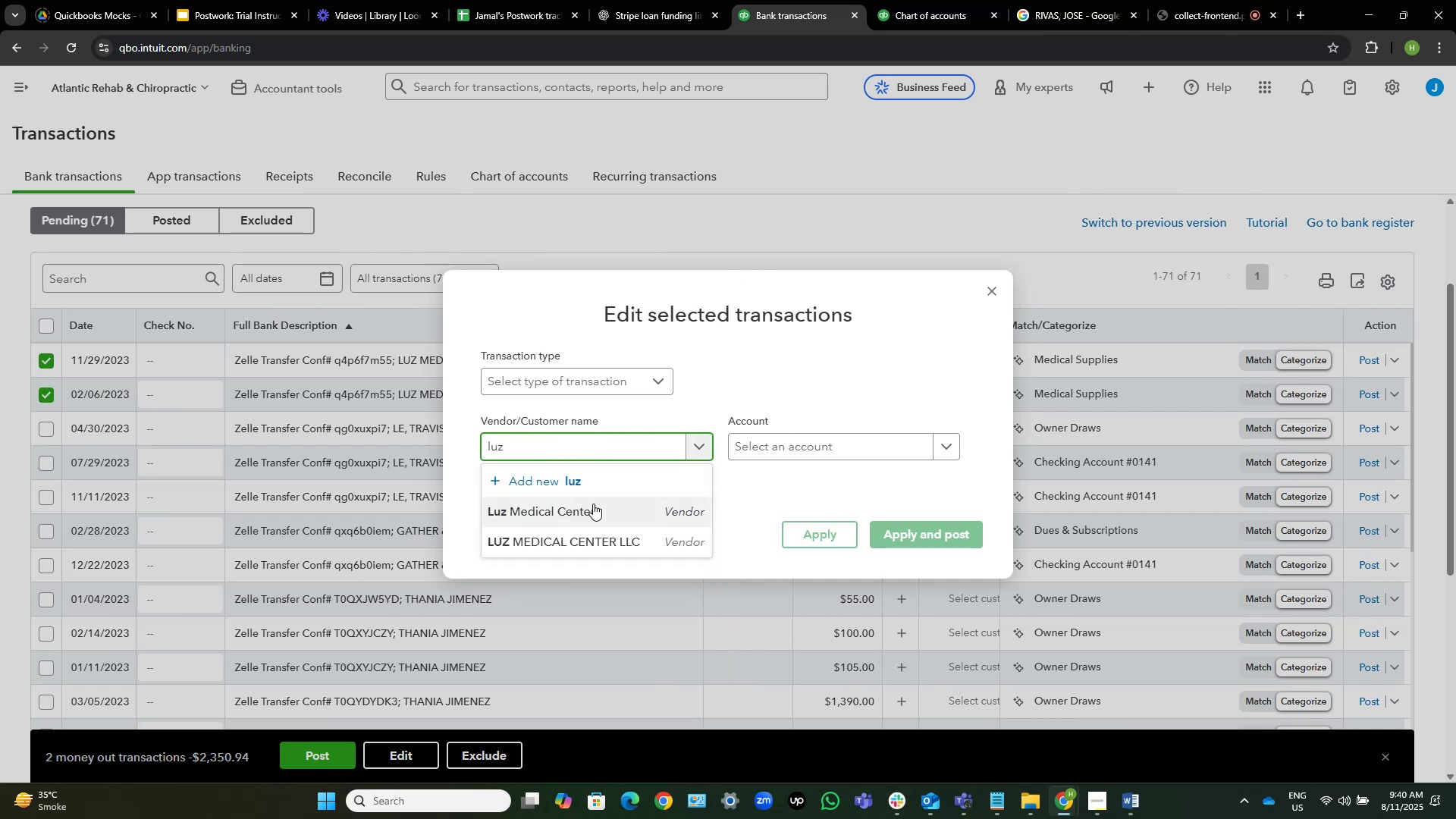 
left_click([648, 509])
 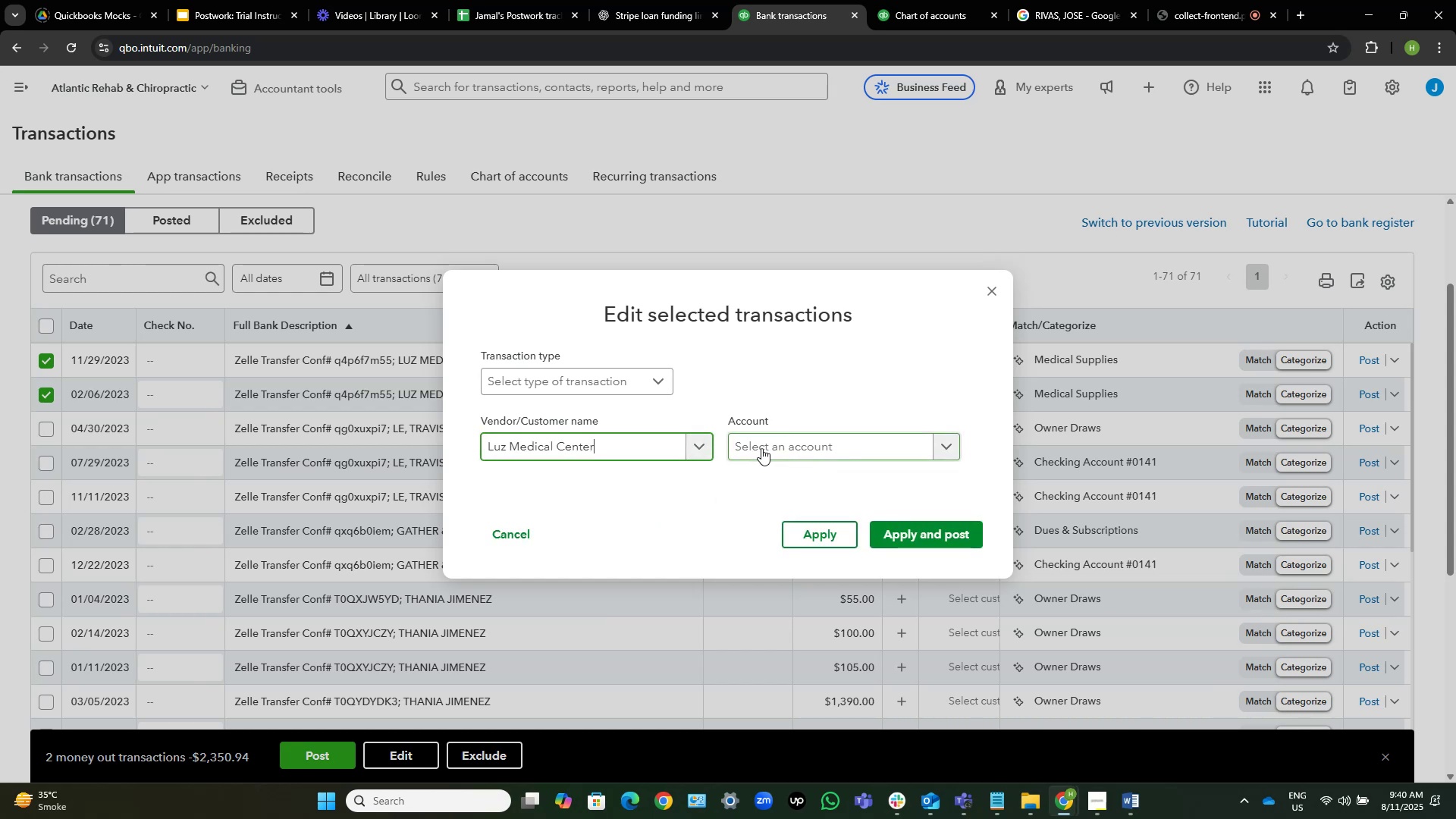 
left_click([808, 446])
 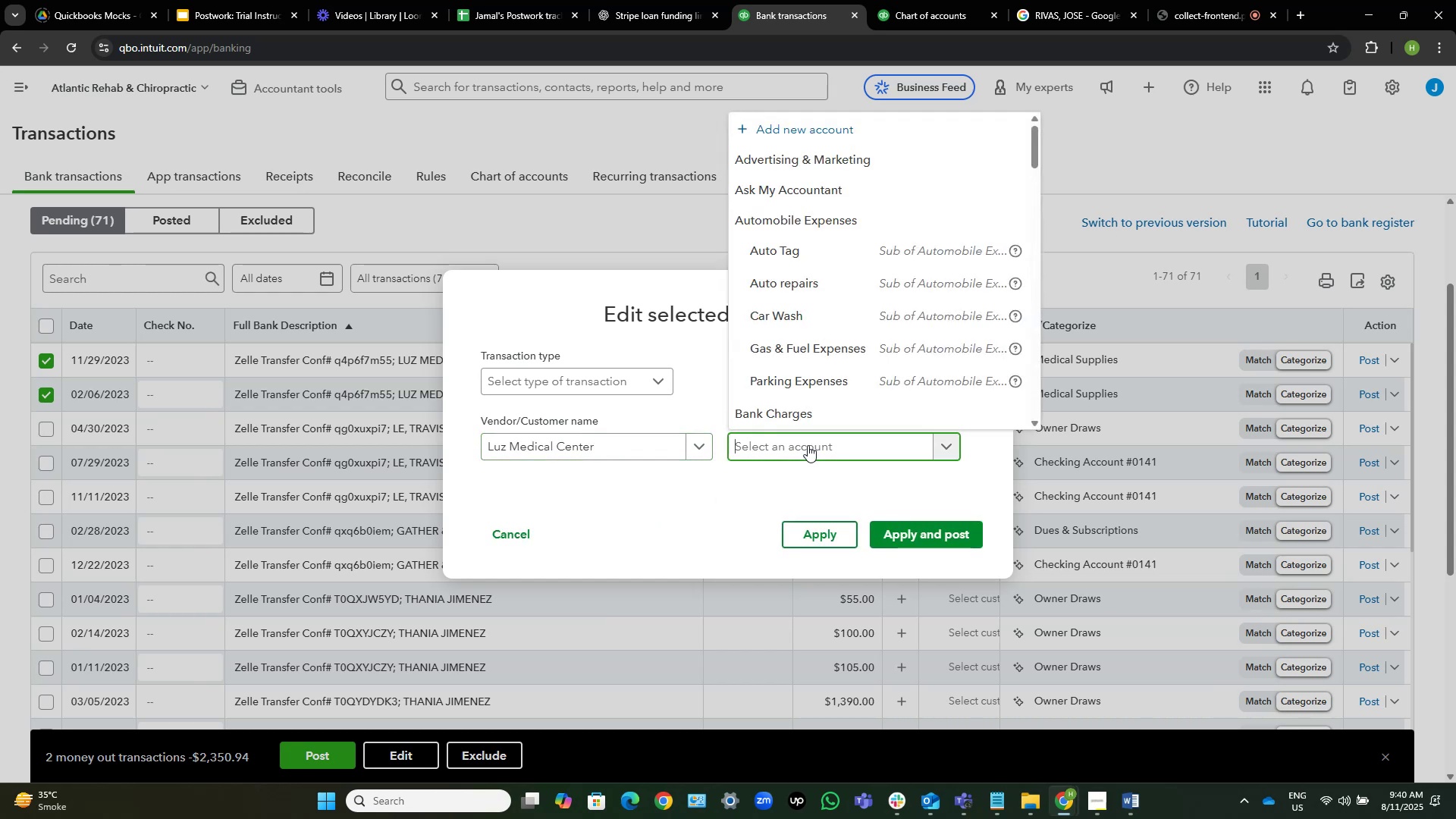 
type(ren)
 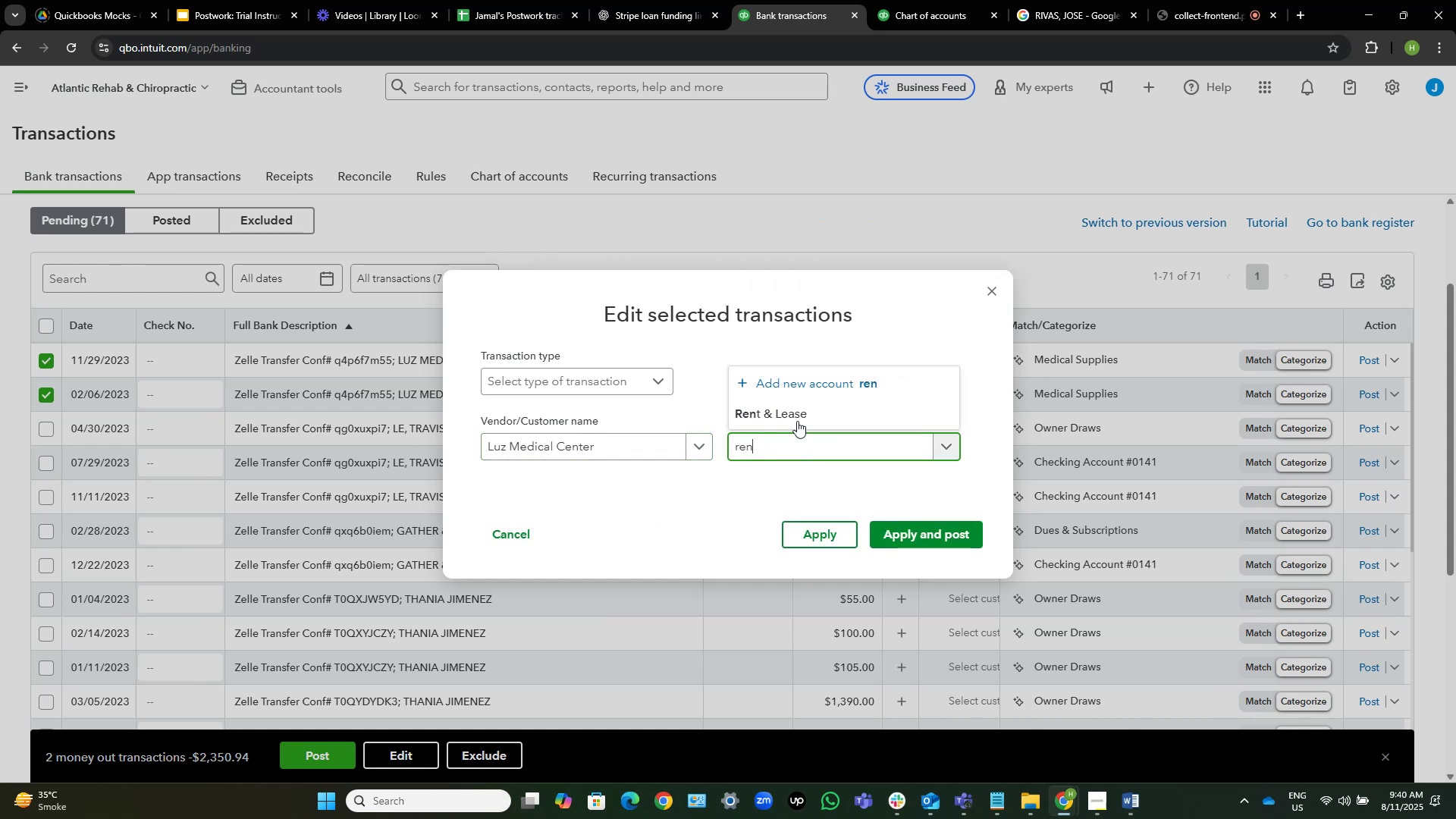 
left_click([799, 416])
 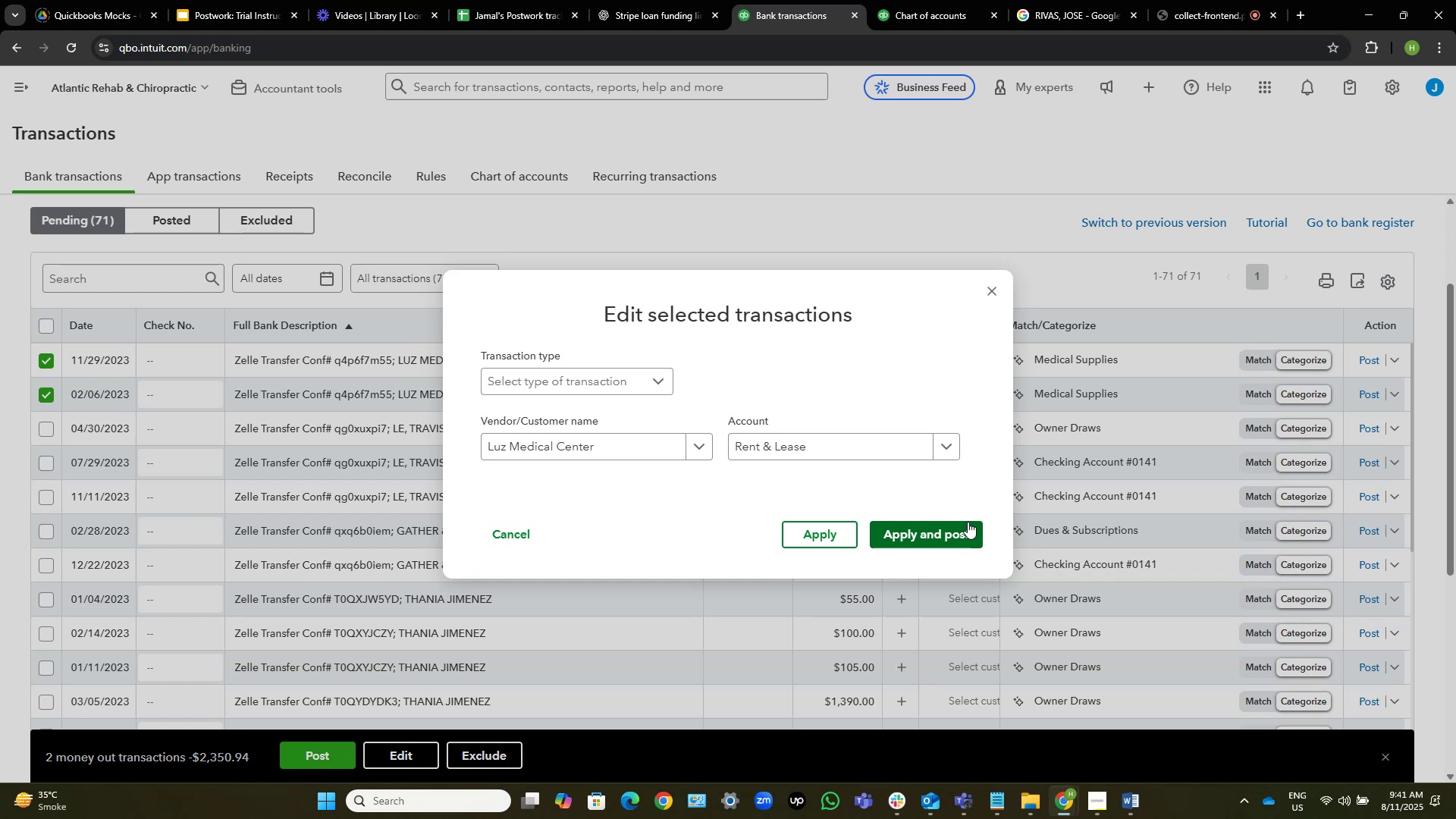 
wait(39.54)
 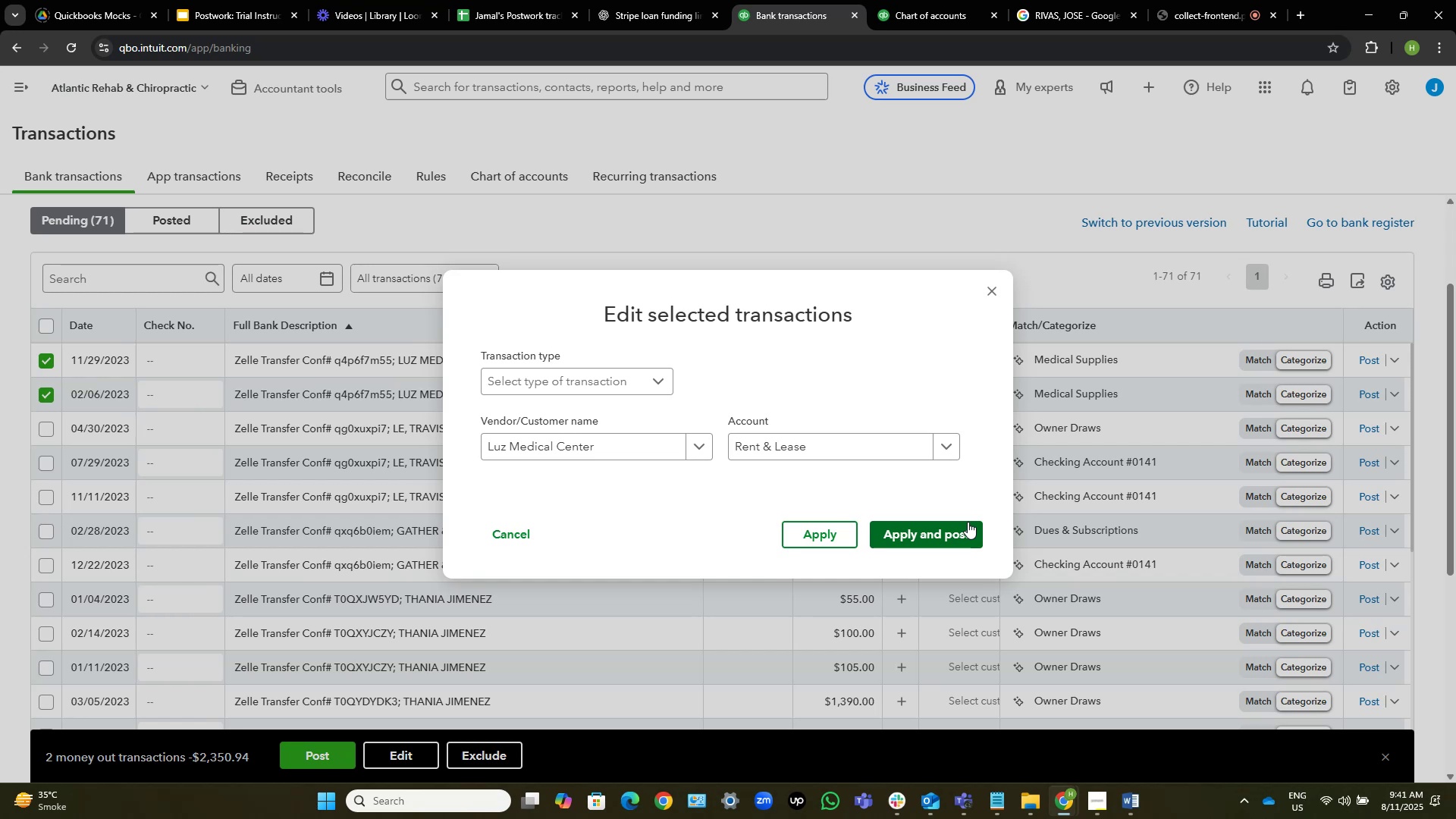 
left_click([928, 541])
 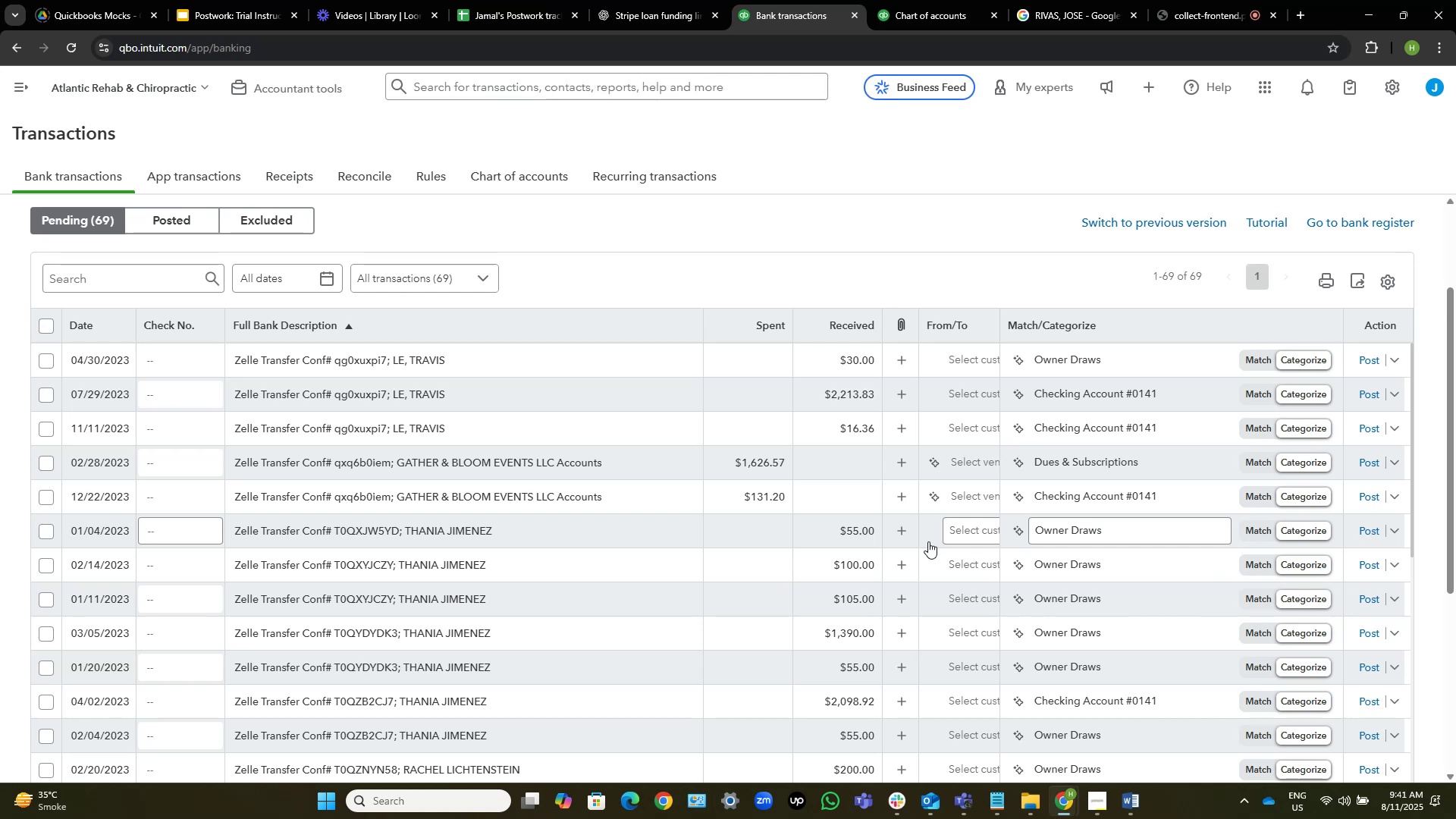 
wait(11.76)
 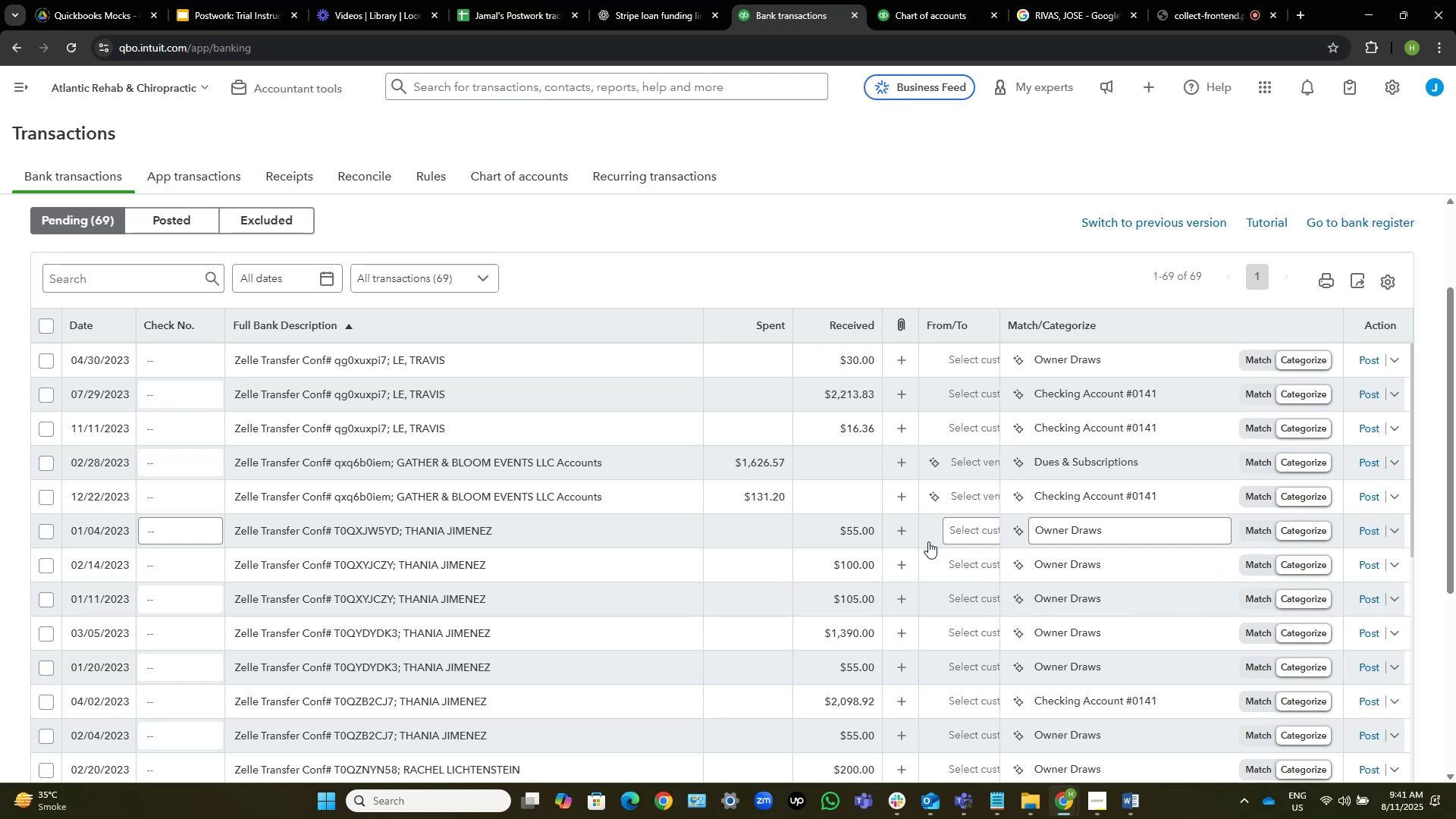 
left_click([1206, 3])
 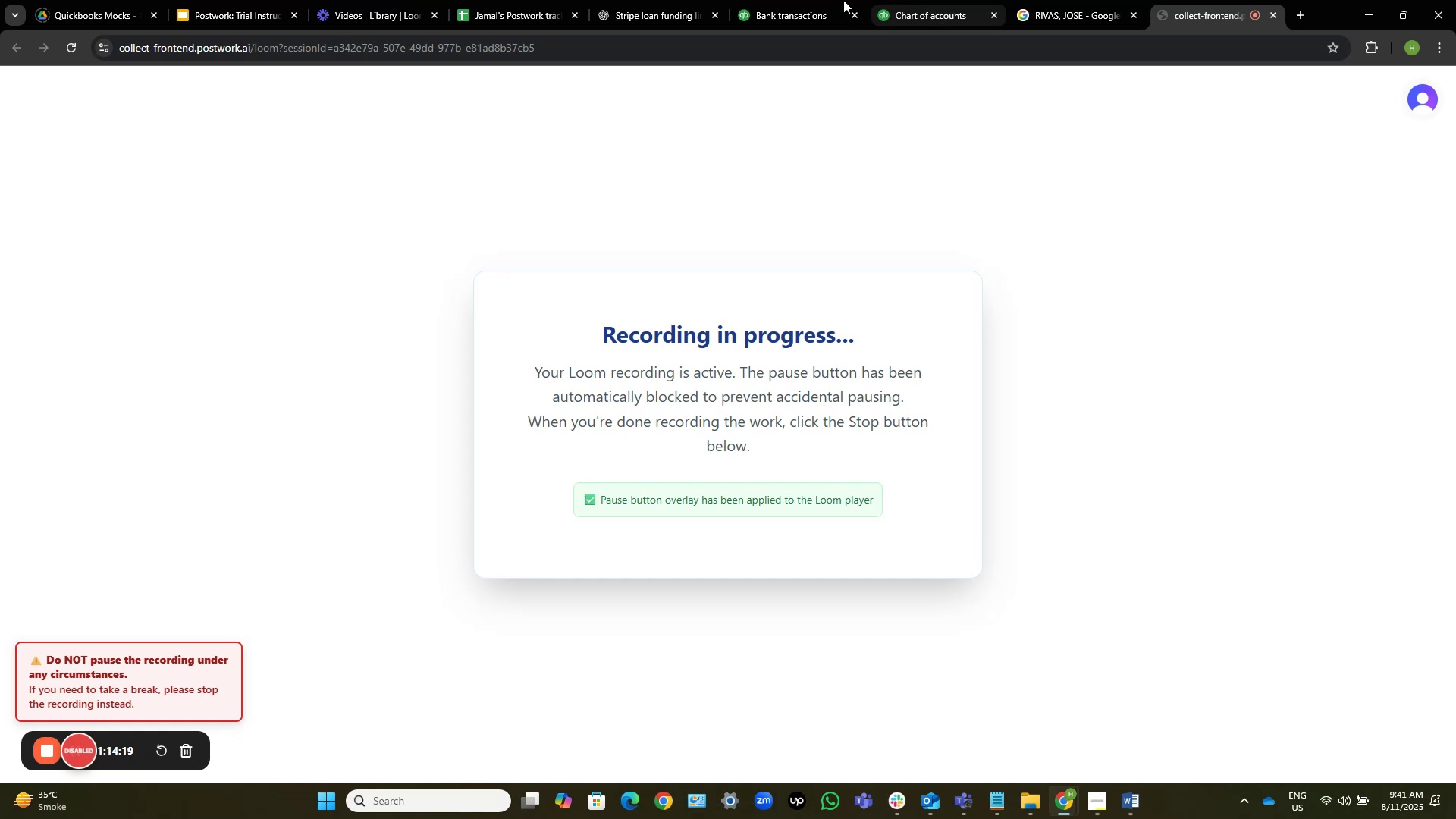 
left_click([758, 0])
 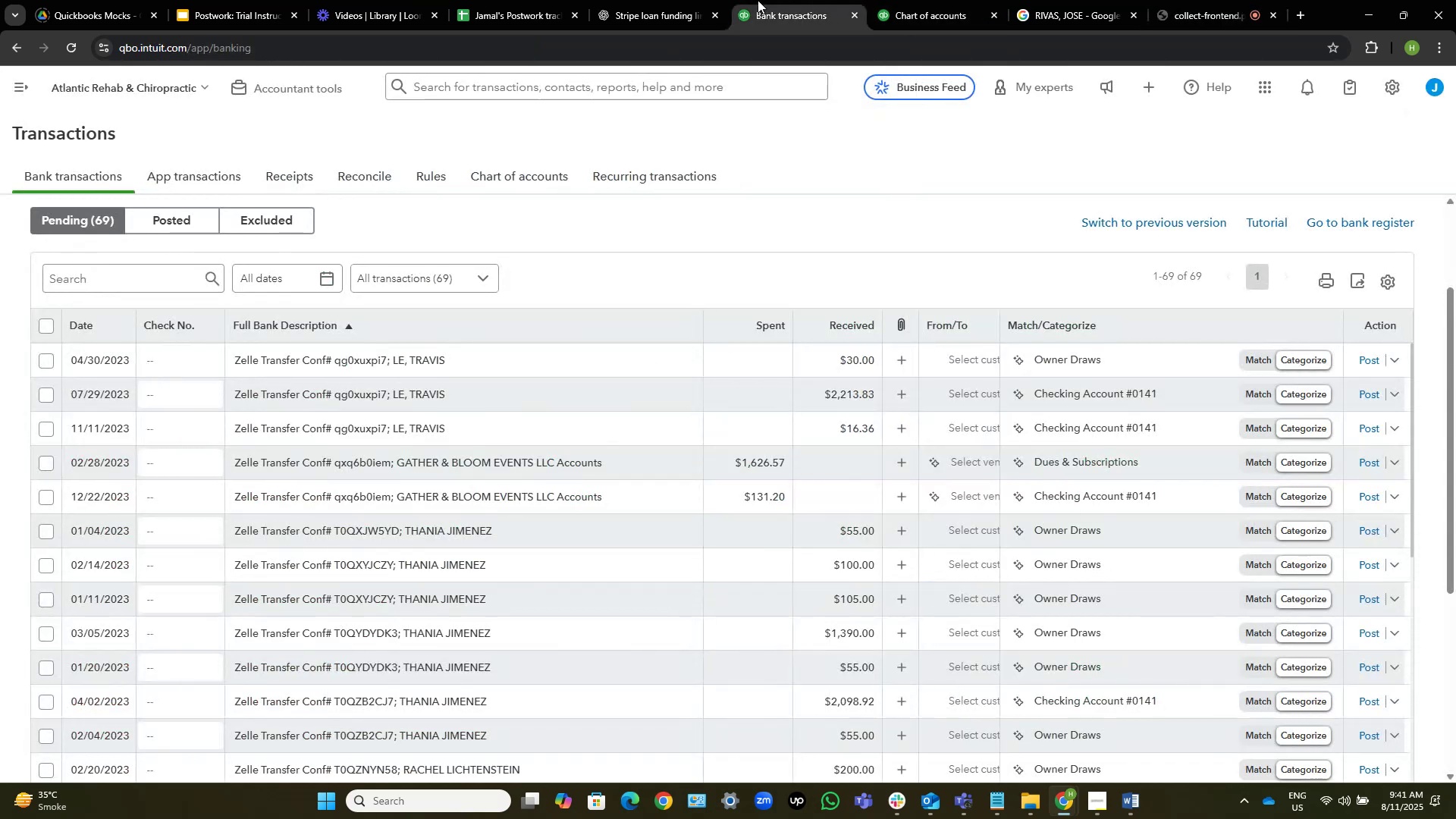 
scroll: coordinate [755, 130], scroll_direction: down, amount: 1.0
 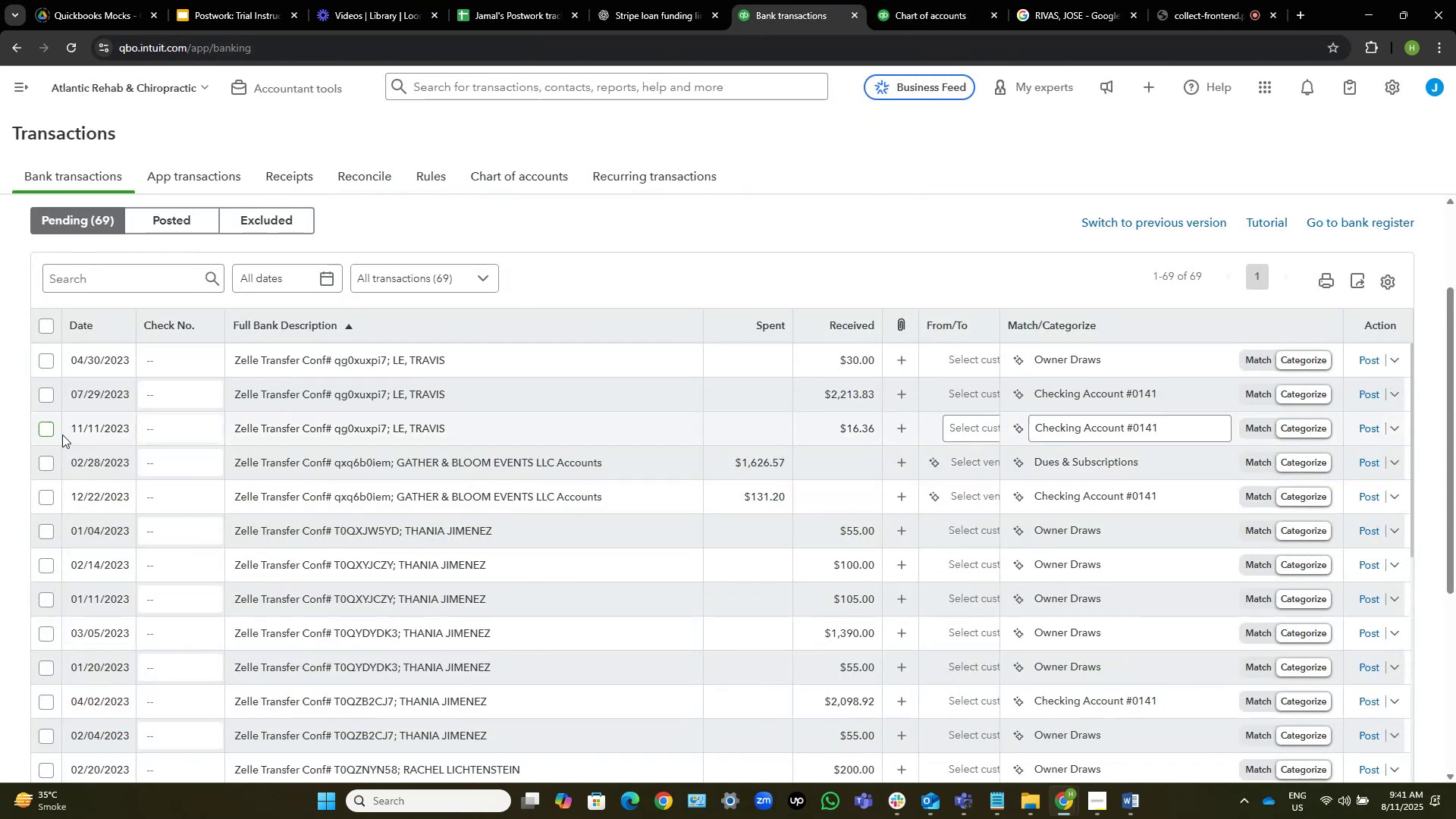 
left_click([42, 431])
 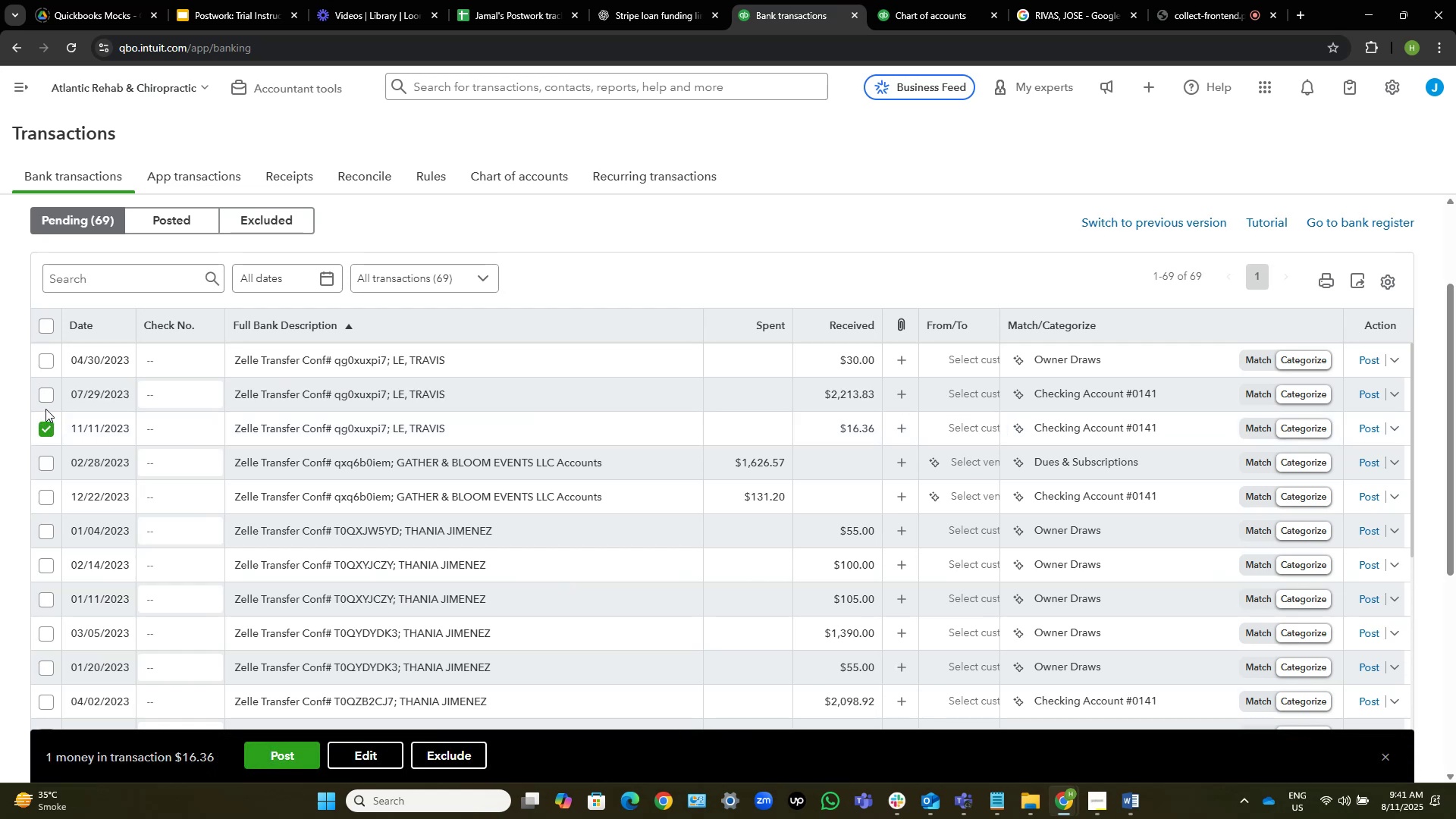 
left_click([44, 394])
 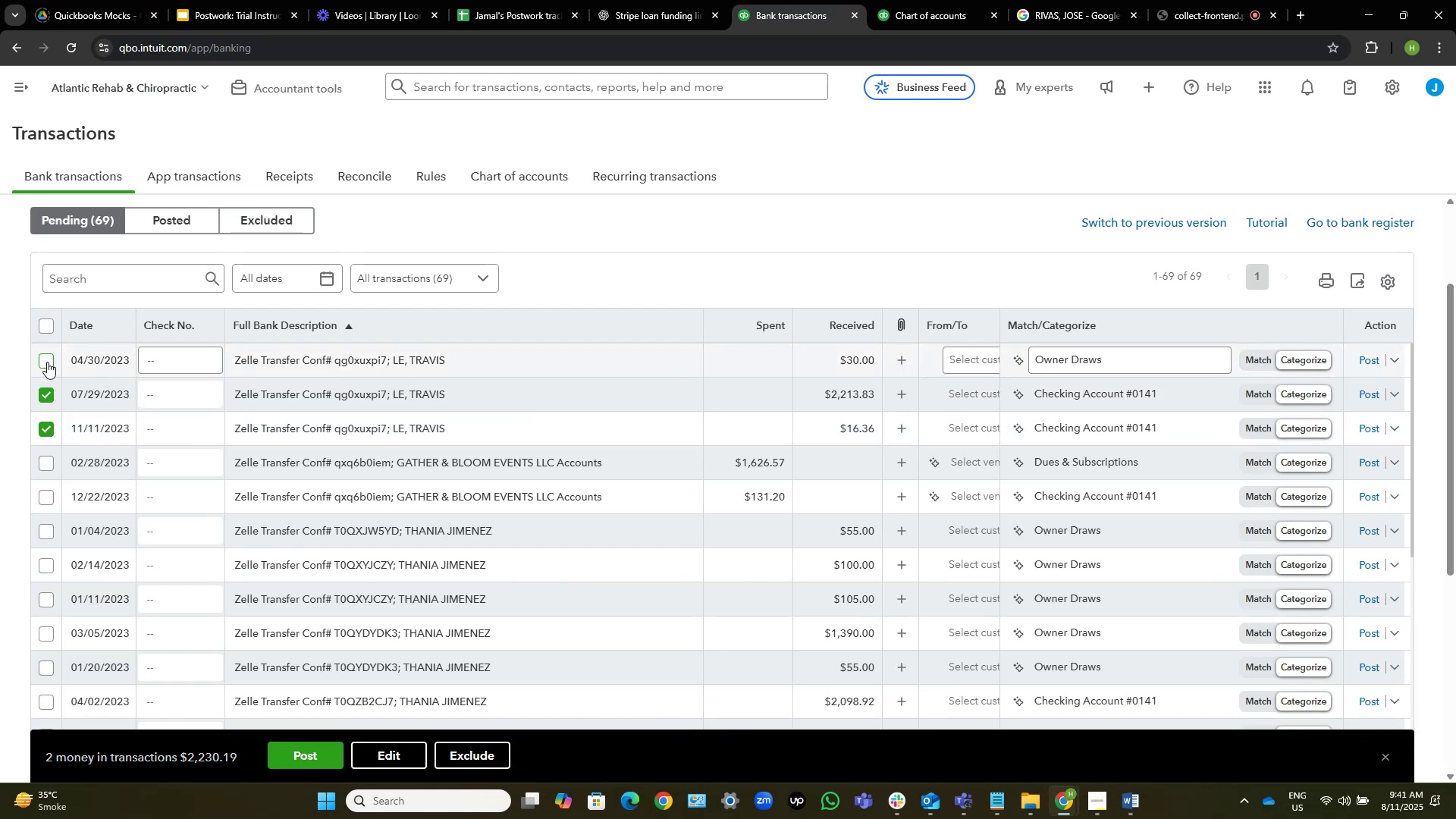 
left_click([47, 362])
 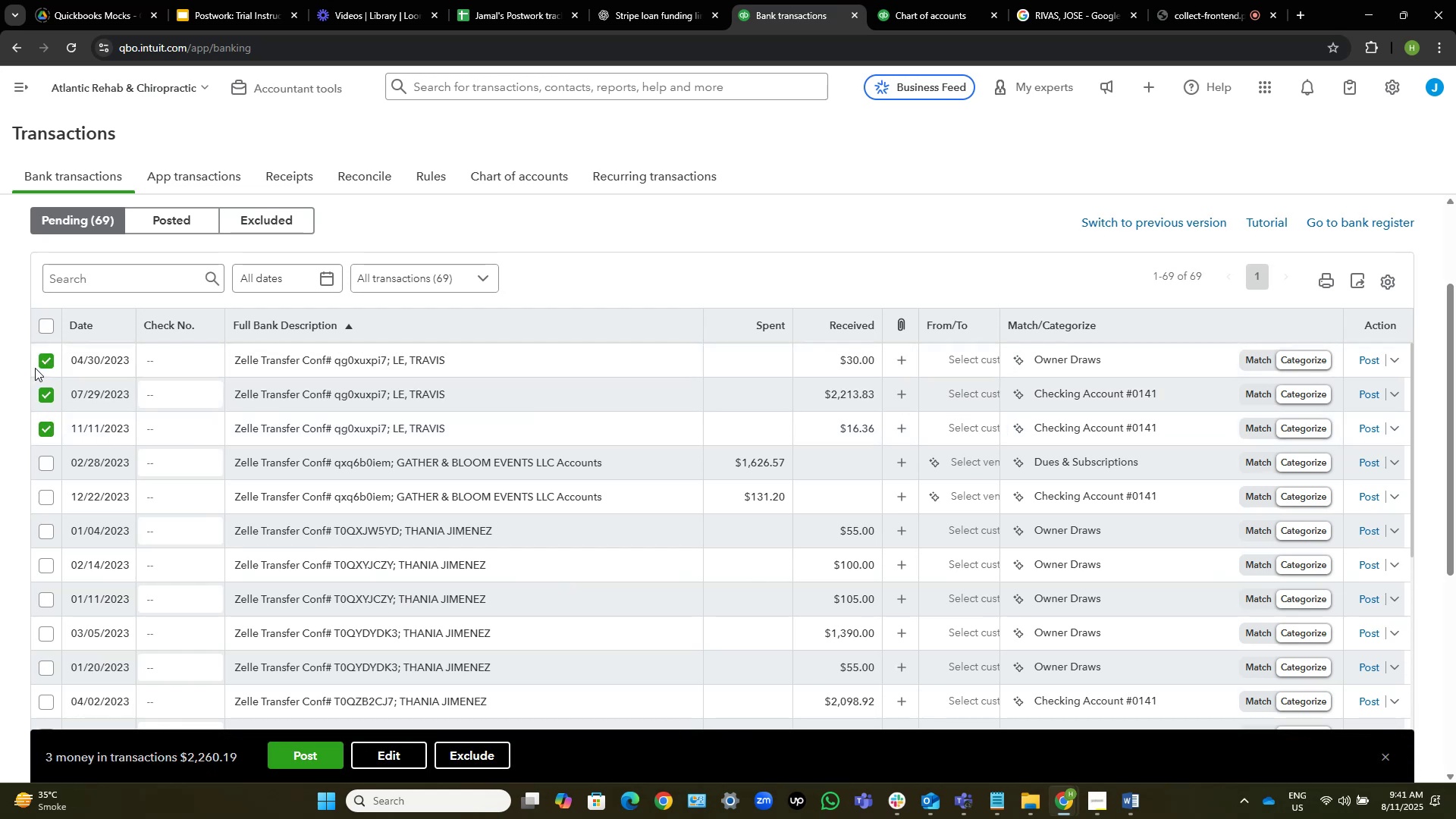 
wait(10.39)
 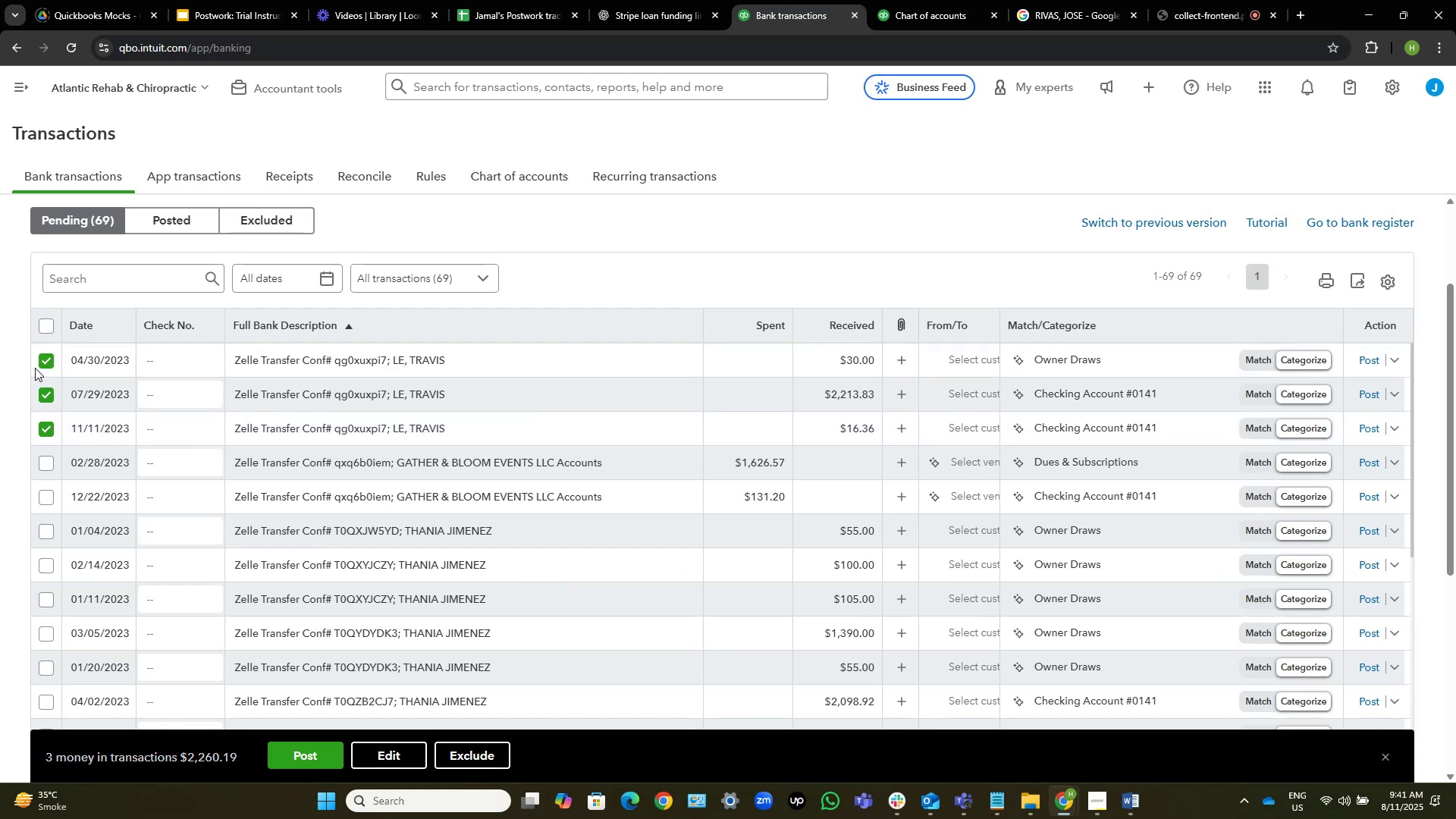 
mouse_move([259, 528])
 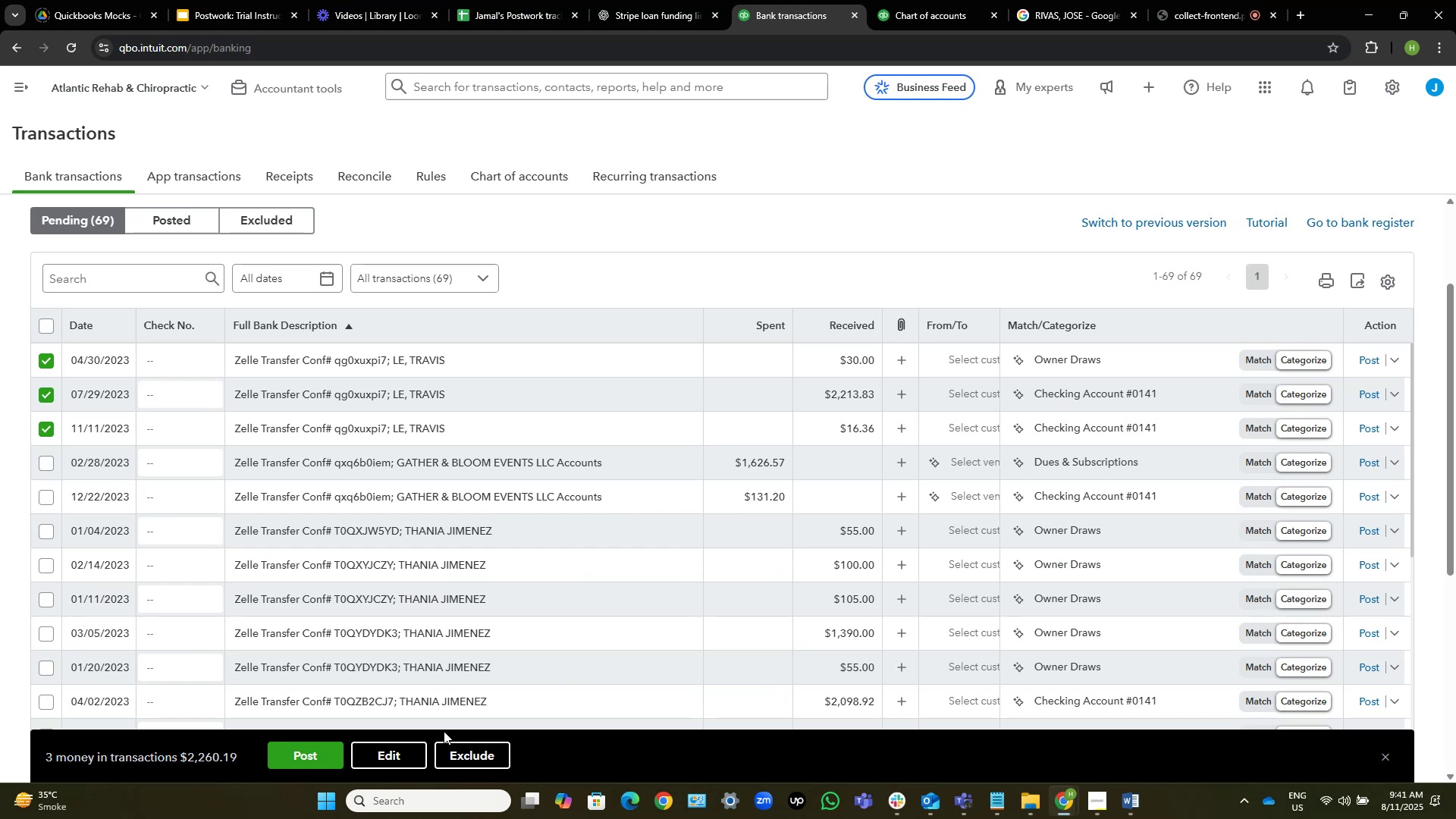 
wait(7.38)
 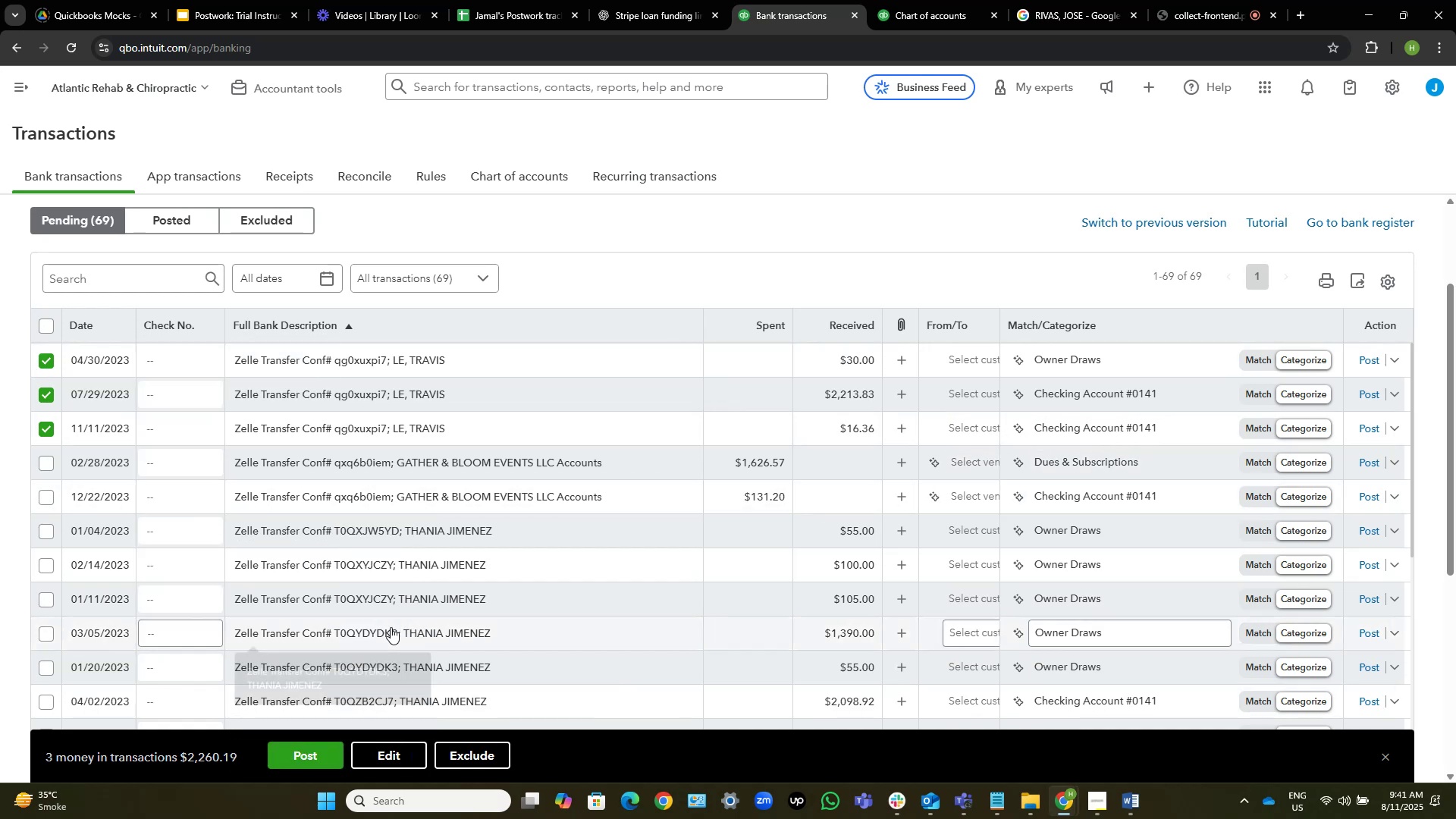 
left_click([399, 755])
 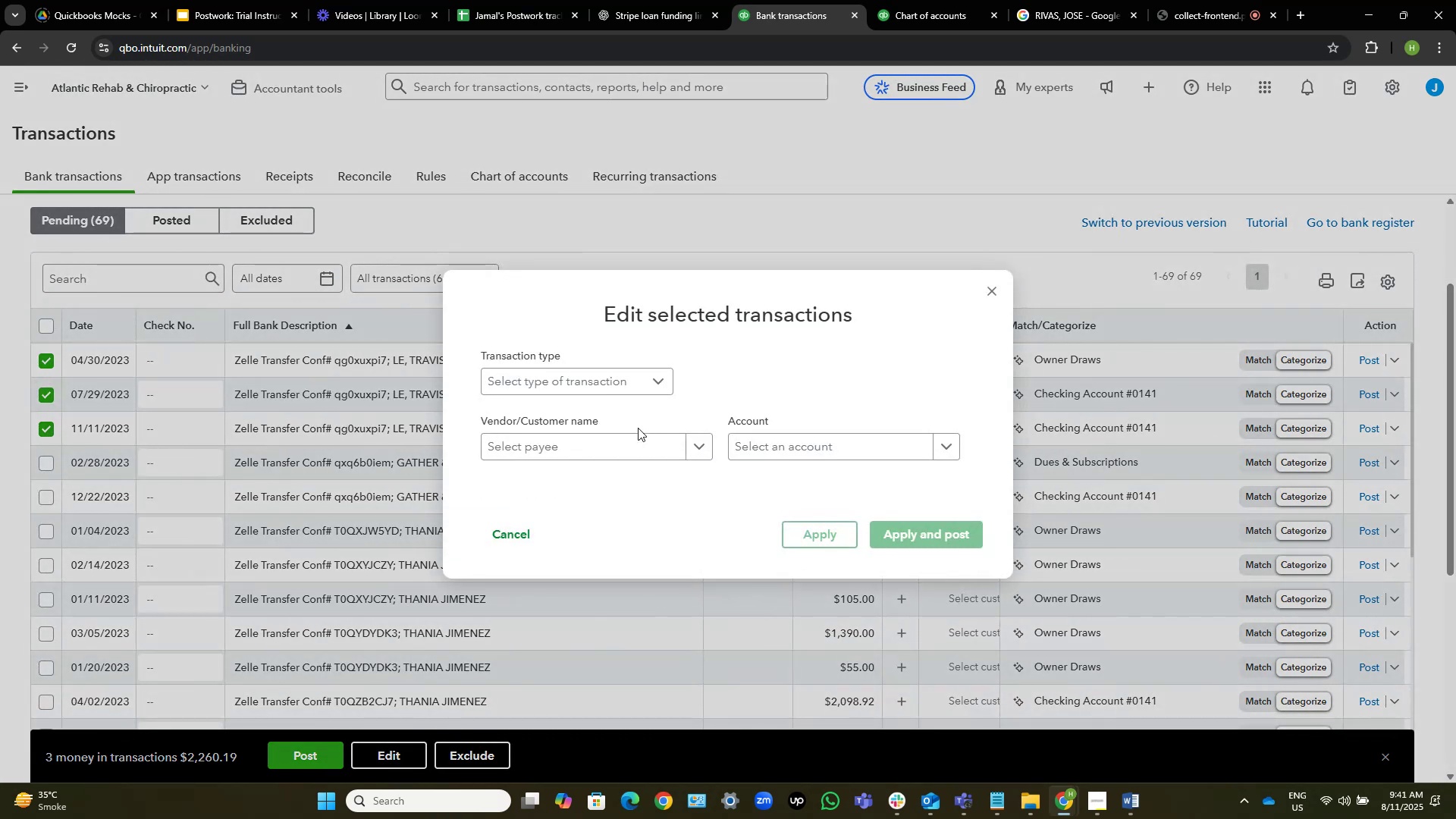 
left_click([636, 435])
 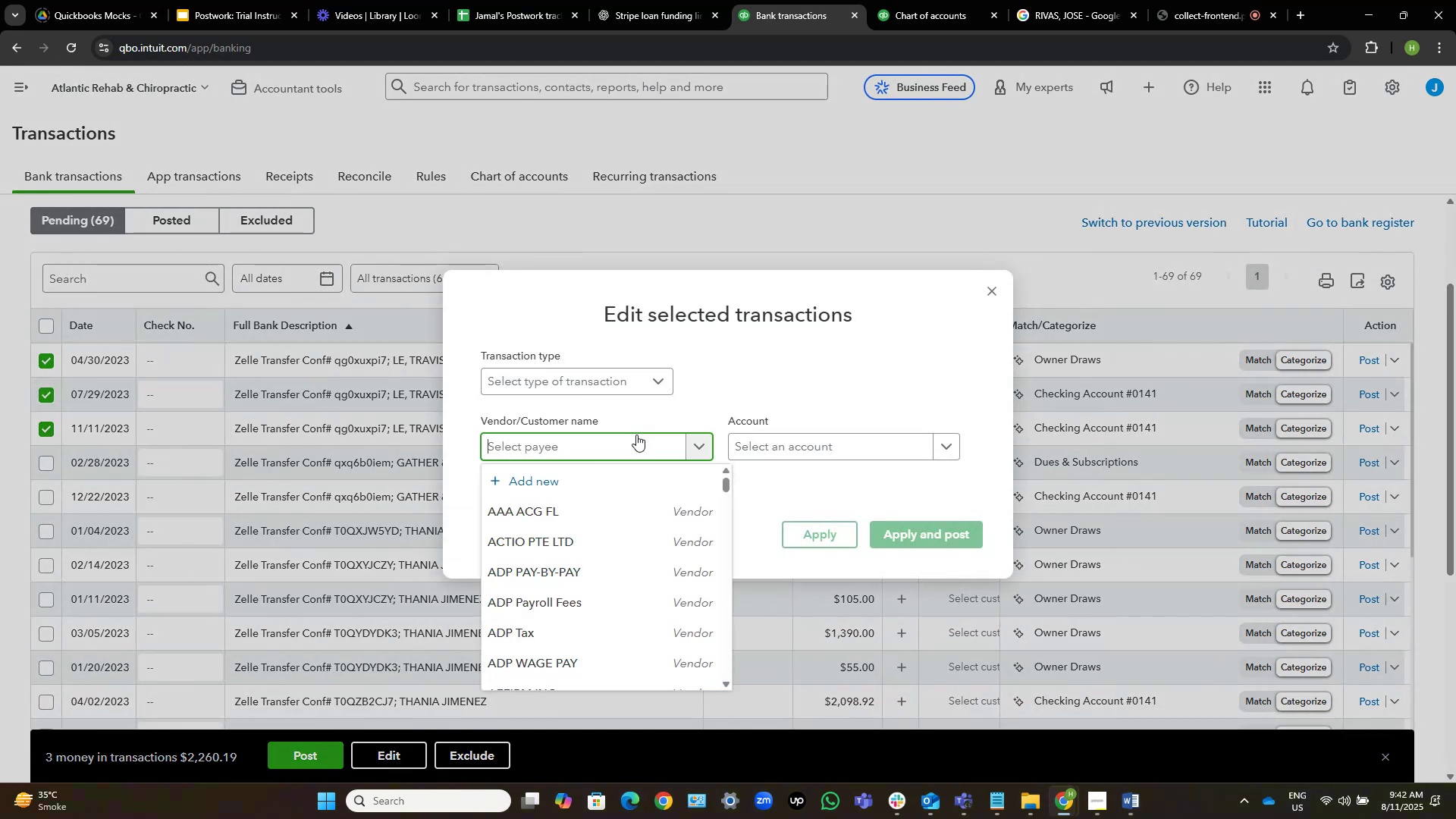 
wait(10.27)
 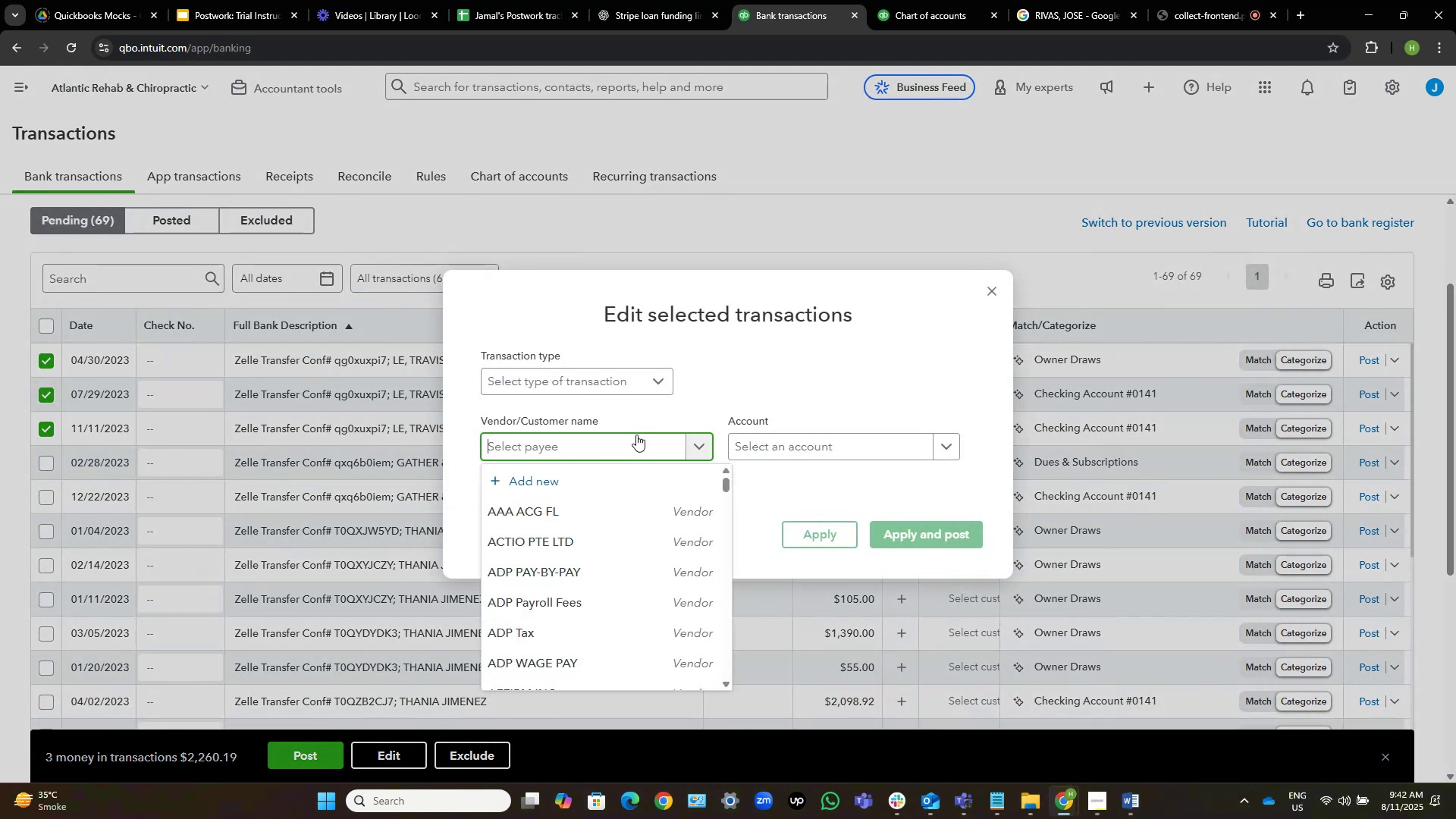 
type(le)
 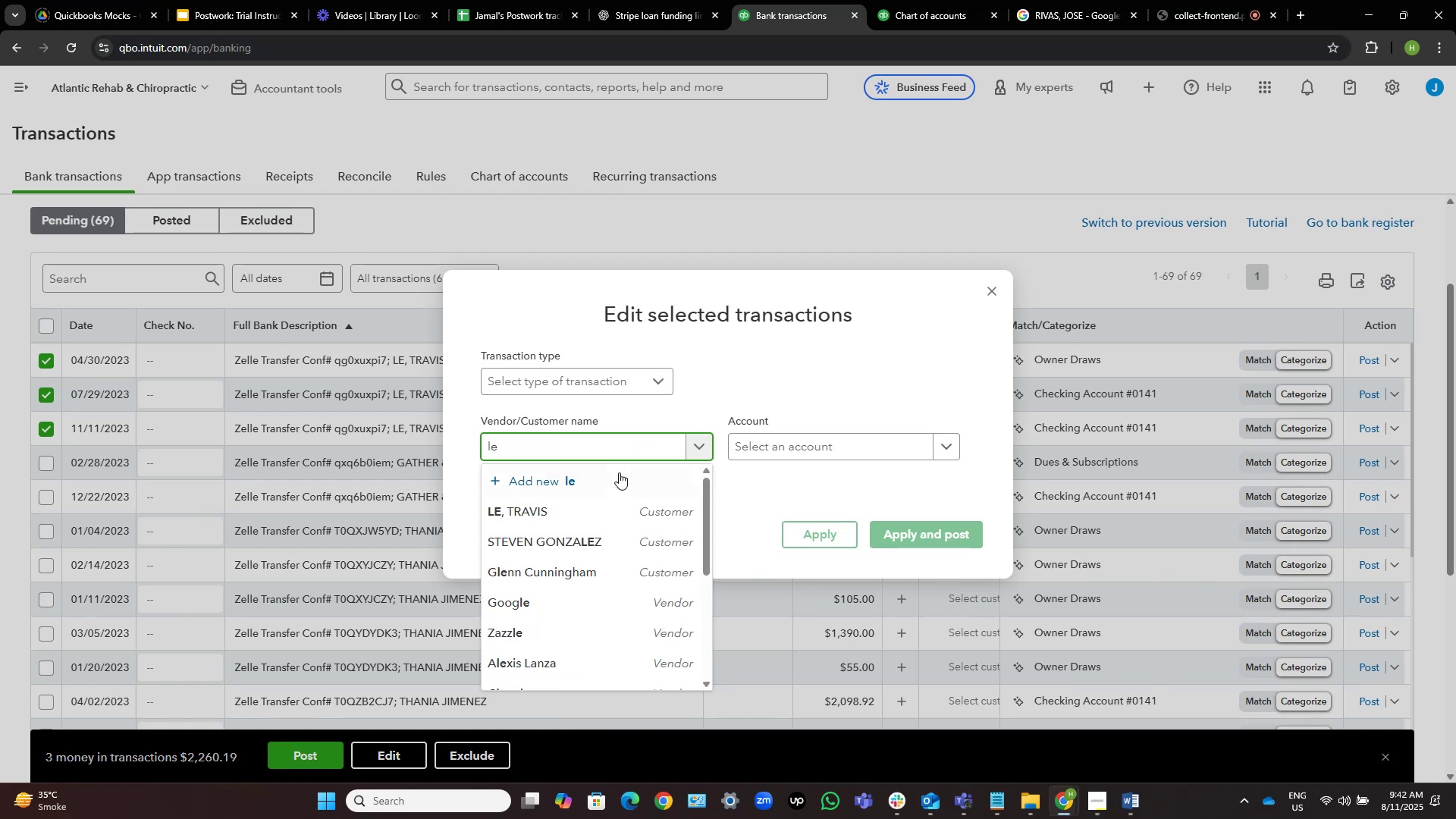 
left_click([593, 499])
 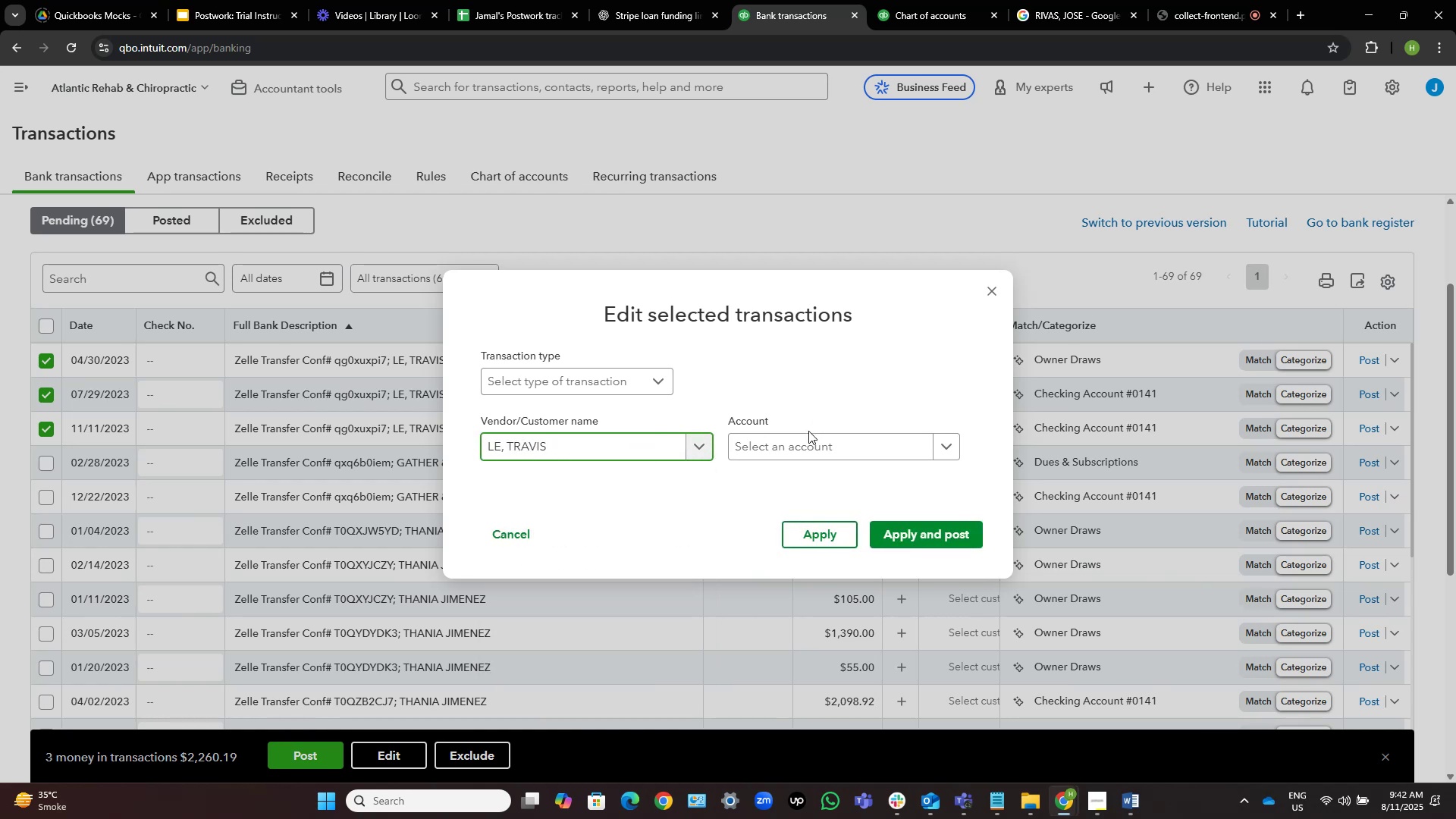 
left_click([808, 439])
 